 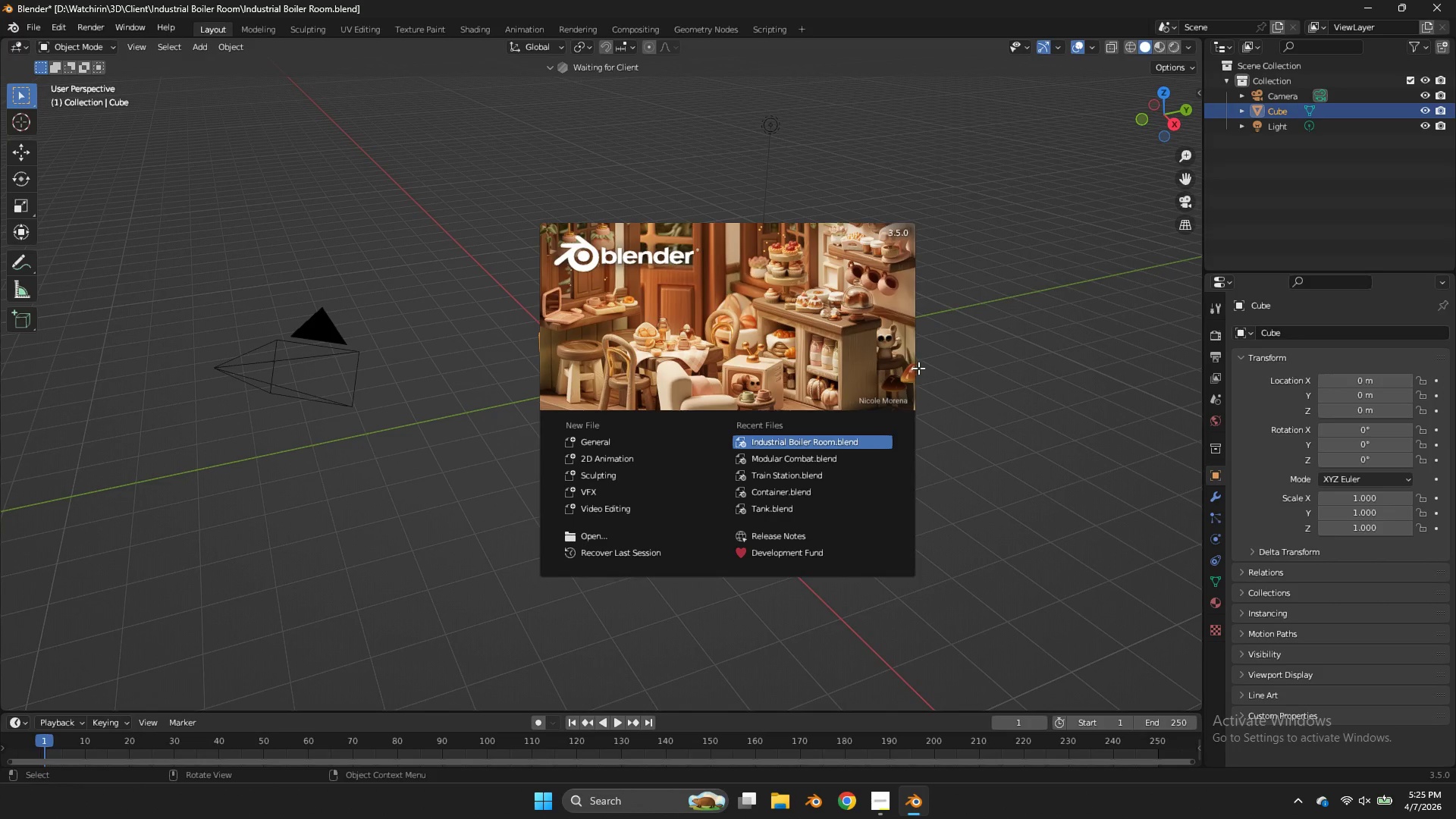 
left_click_drag(start_coordinate=[978, 376], to_coordinate=[801, 256])
 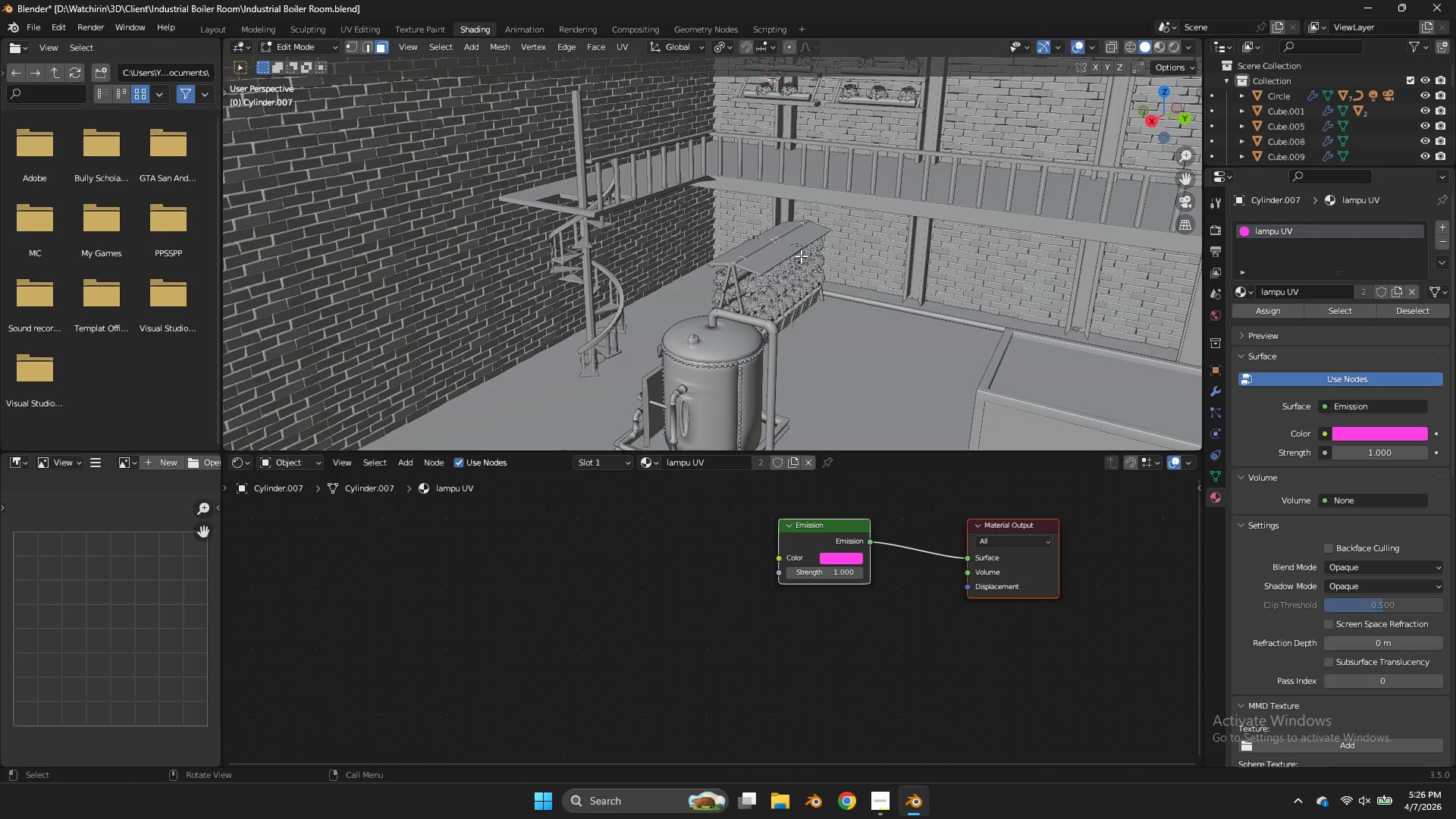 
scroll: coordinate [806, 273], scroll_direction: up, amount: 3.0
 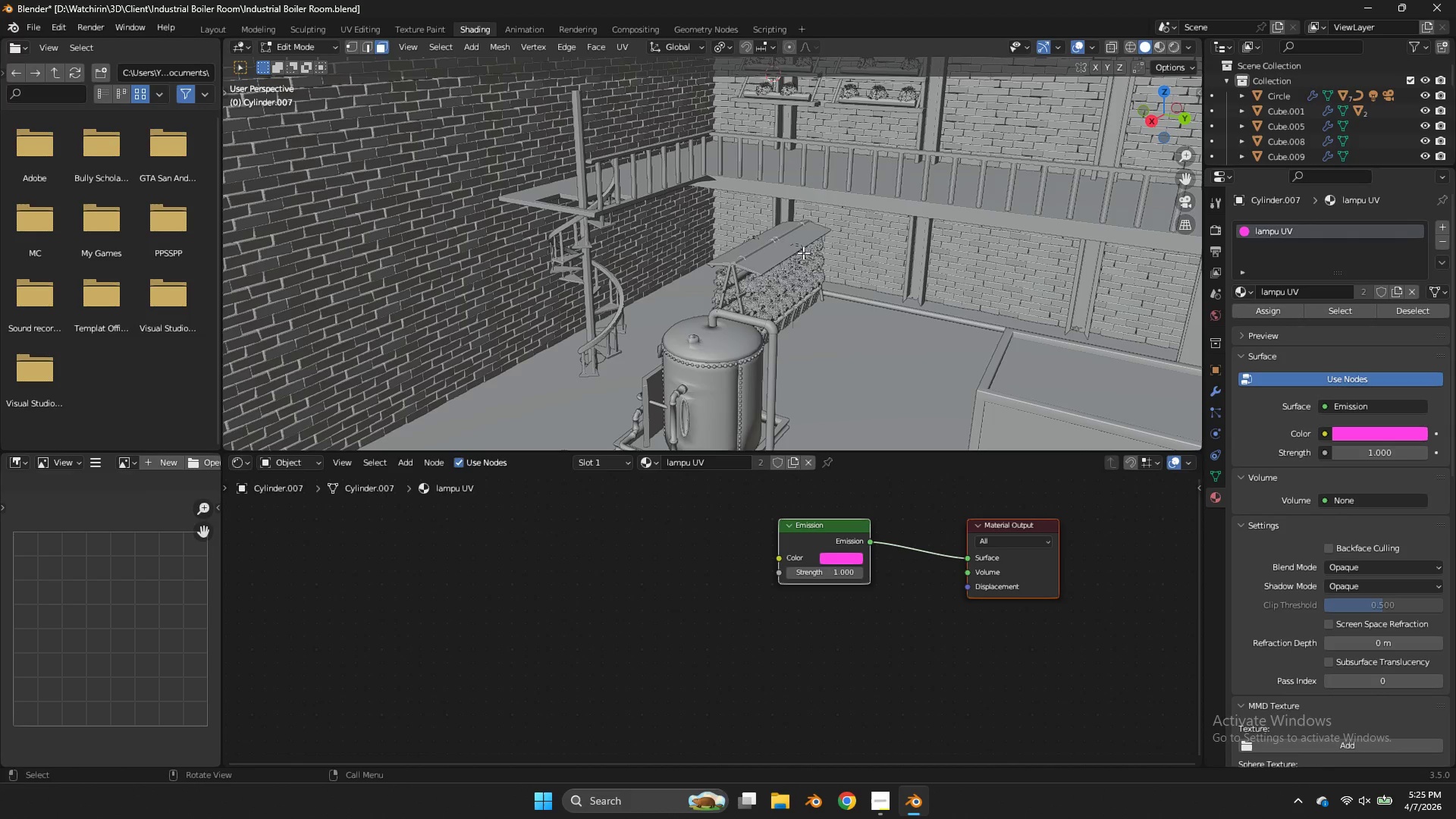 
hold_key(key=Z, duration=0.31)
 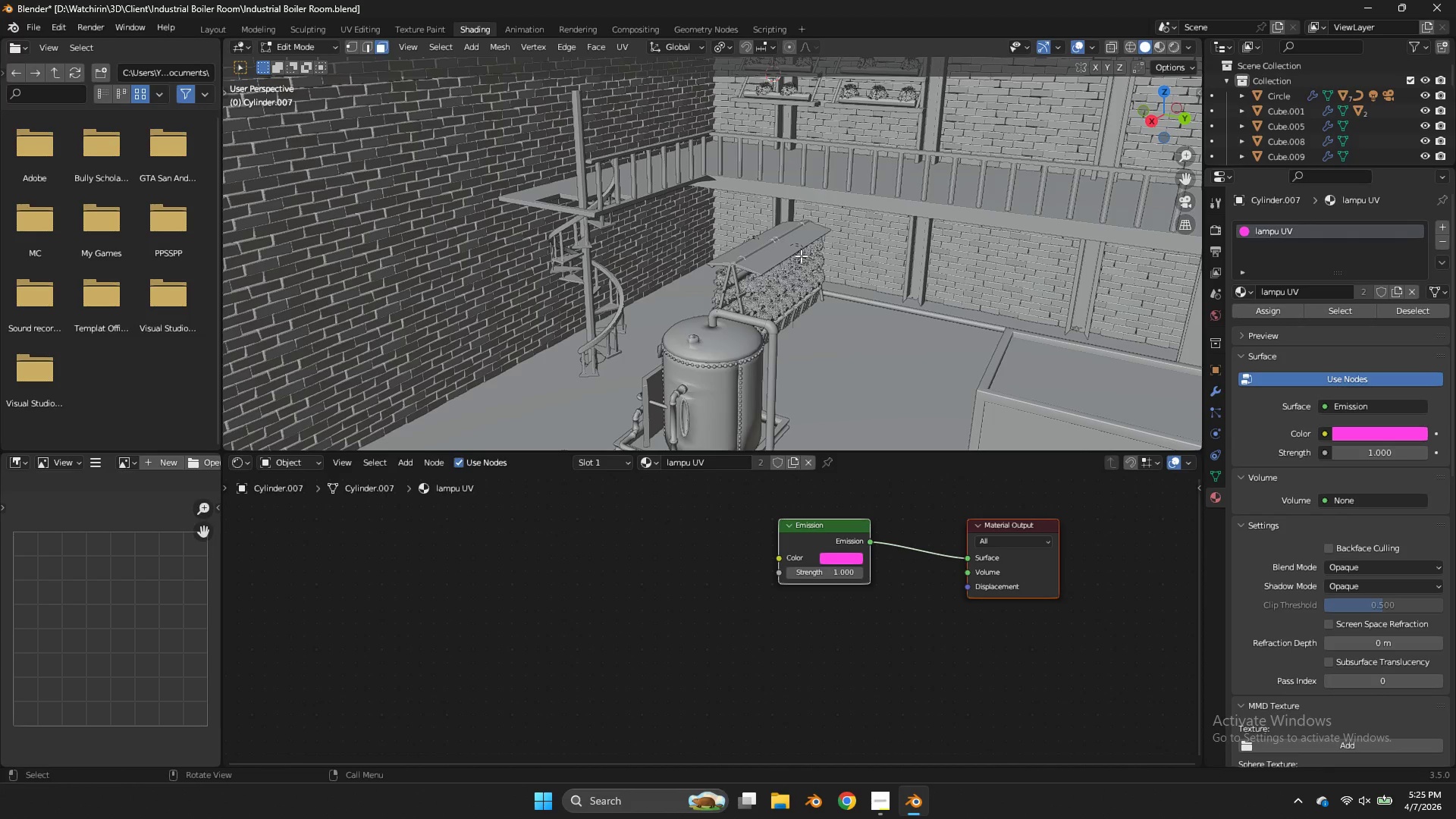 
left_click([801, 256])
 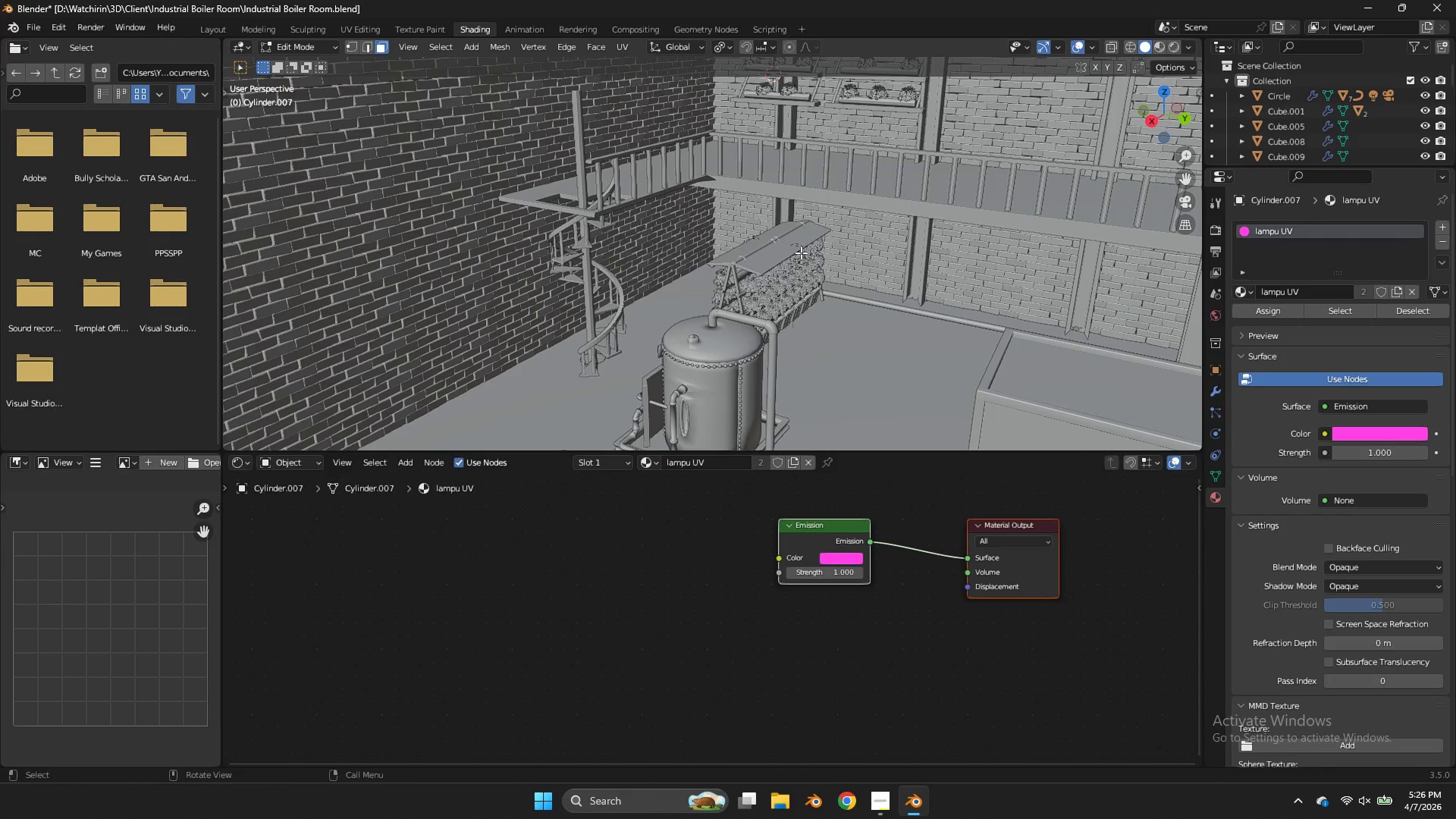 
hold_key(key=Z, duration=0.75)
 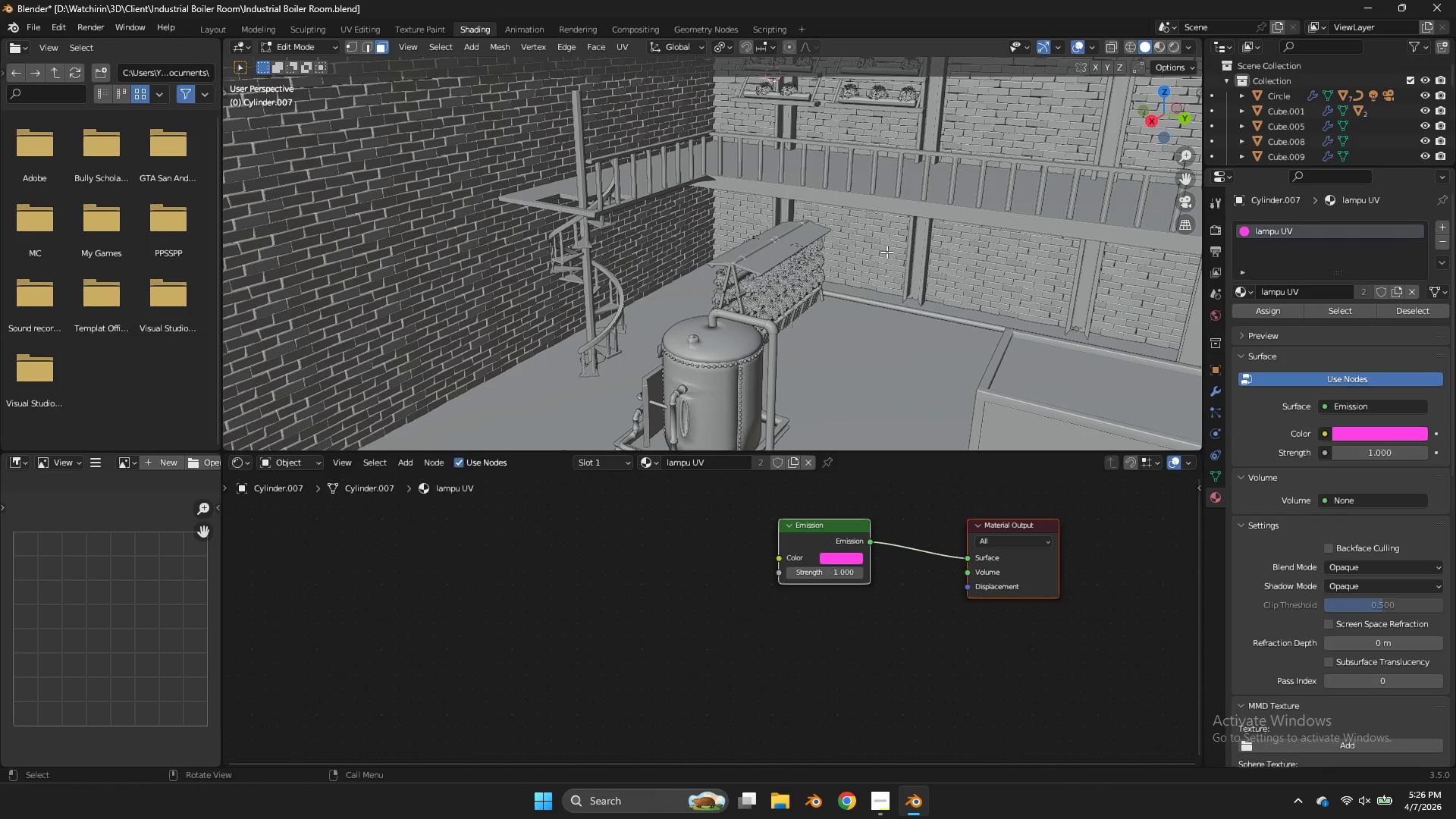 
hold_key(key=Z, duration=0.67)
 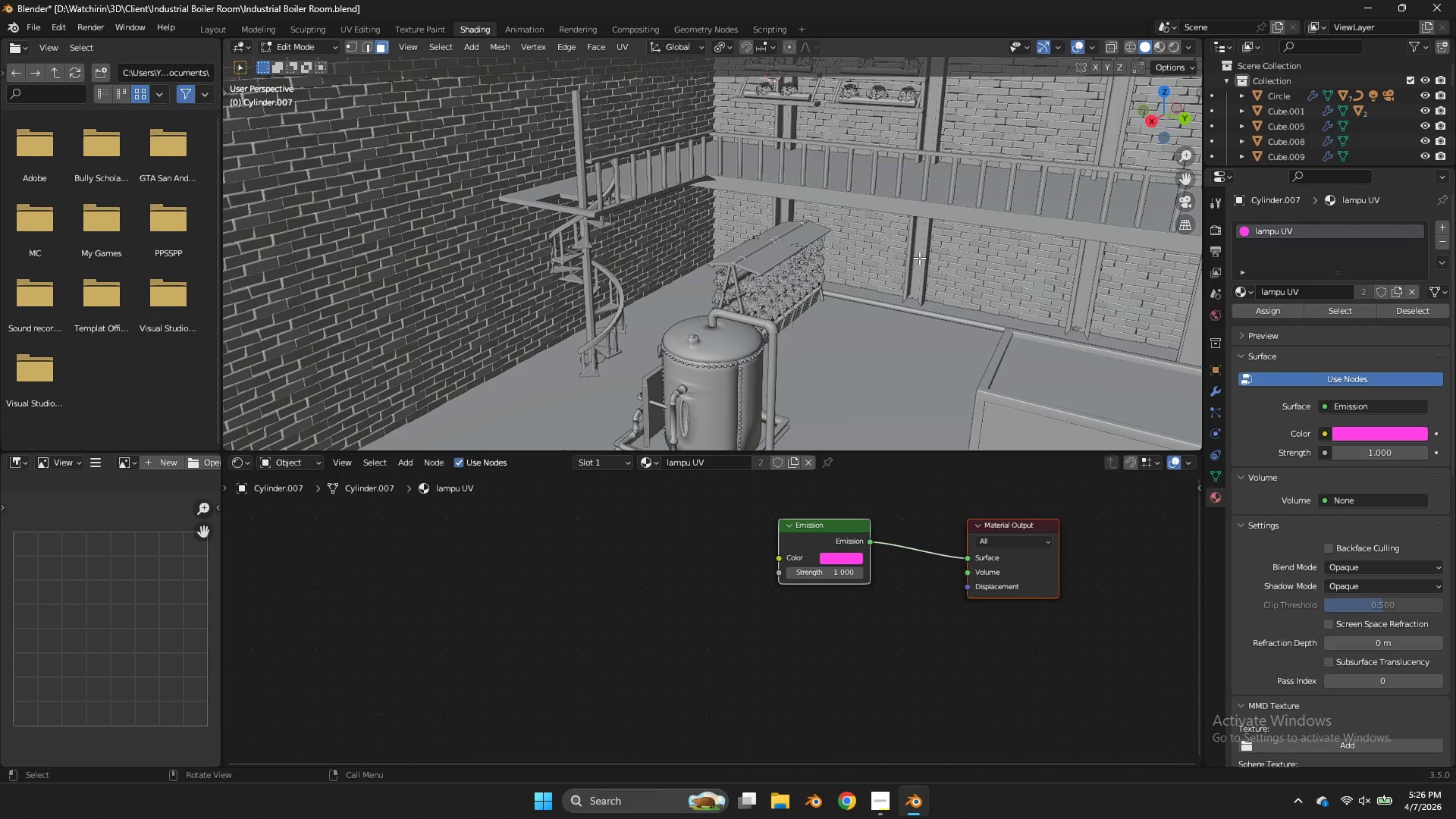 
key(Tab)
 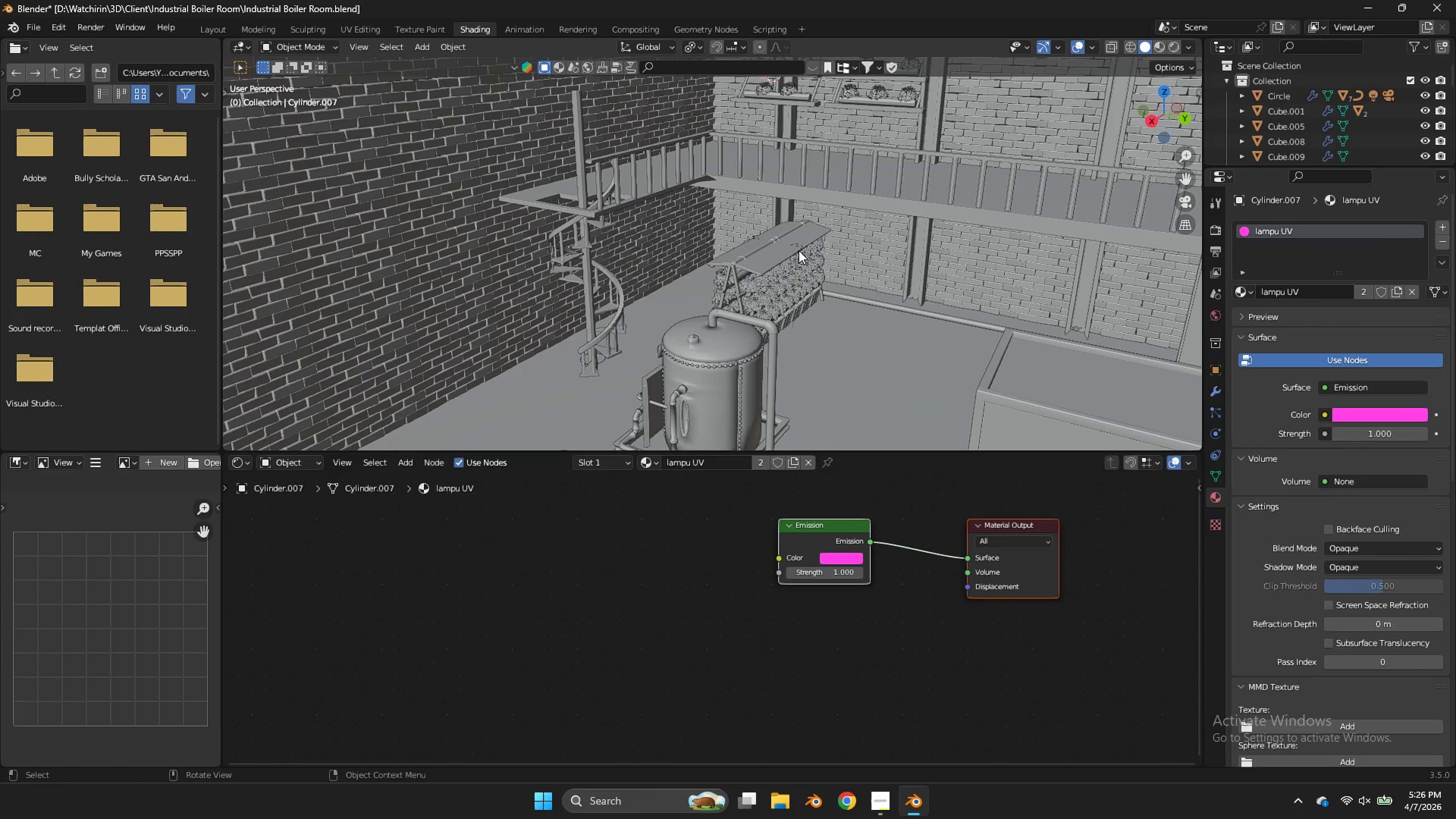 
left_click([802, 256])
 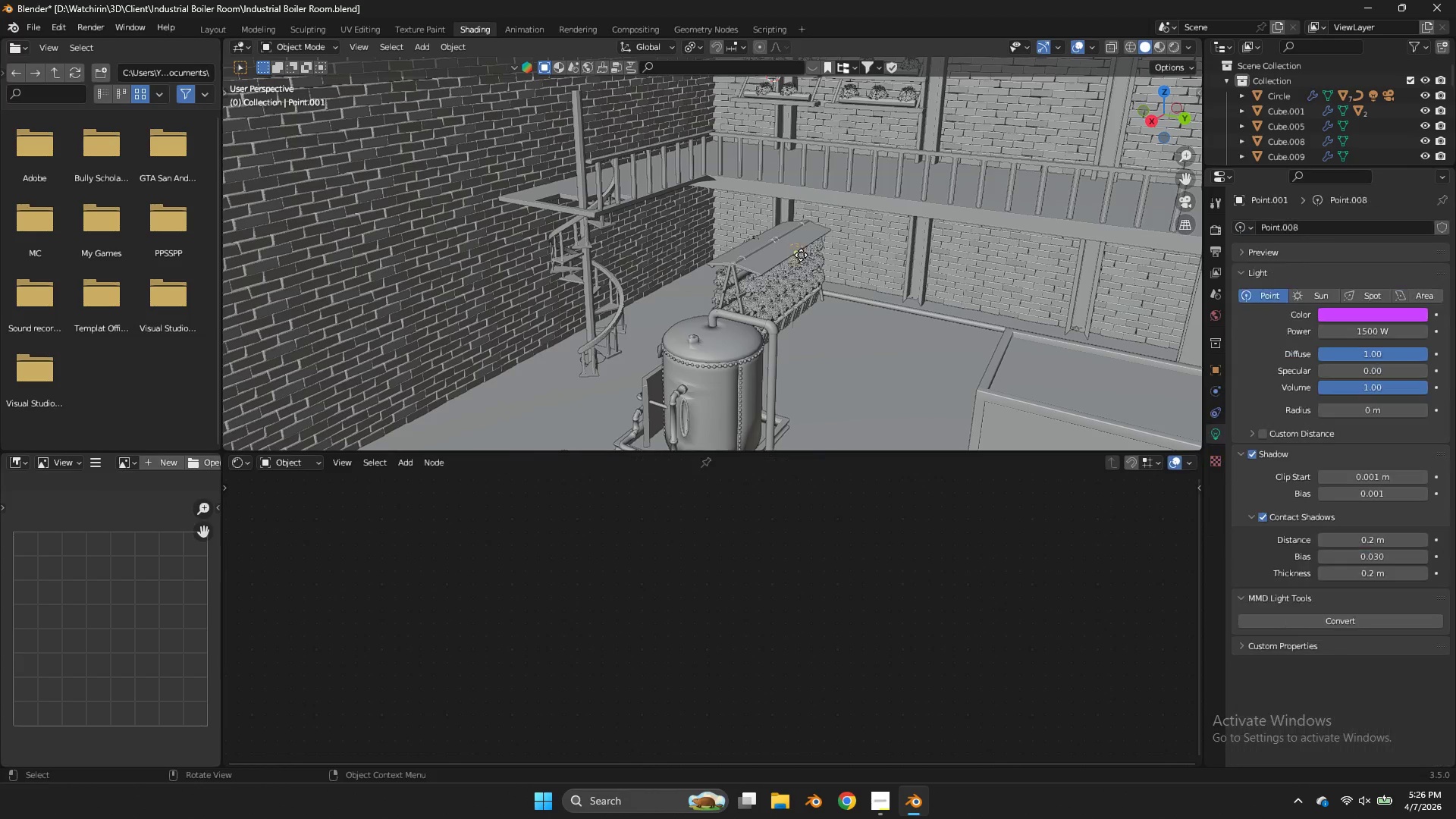 
key(Z)
 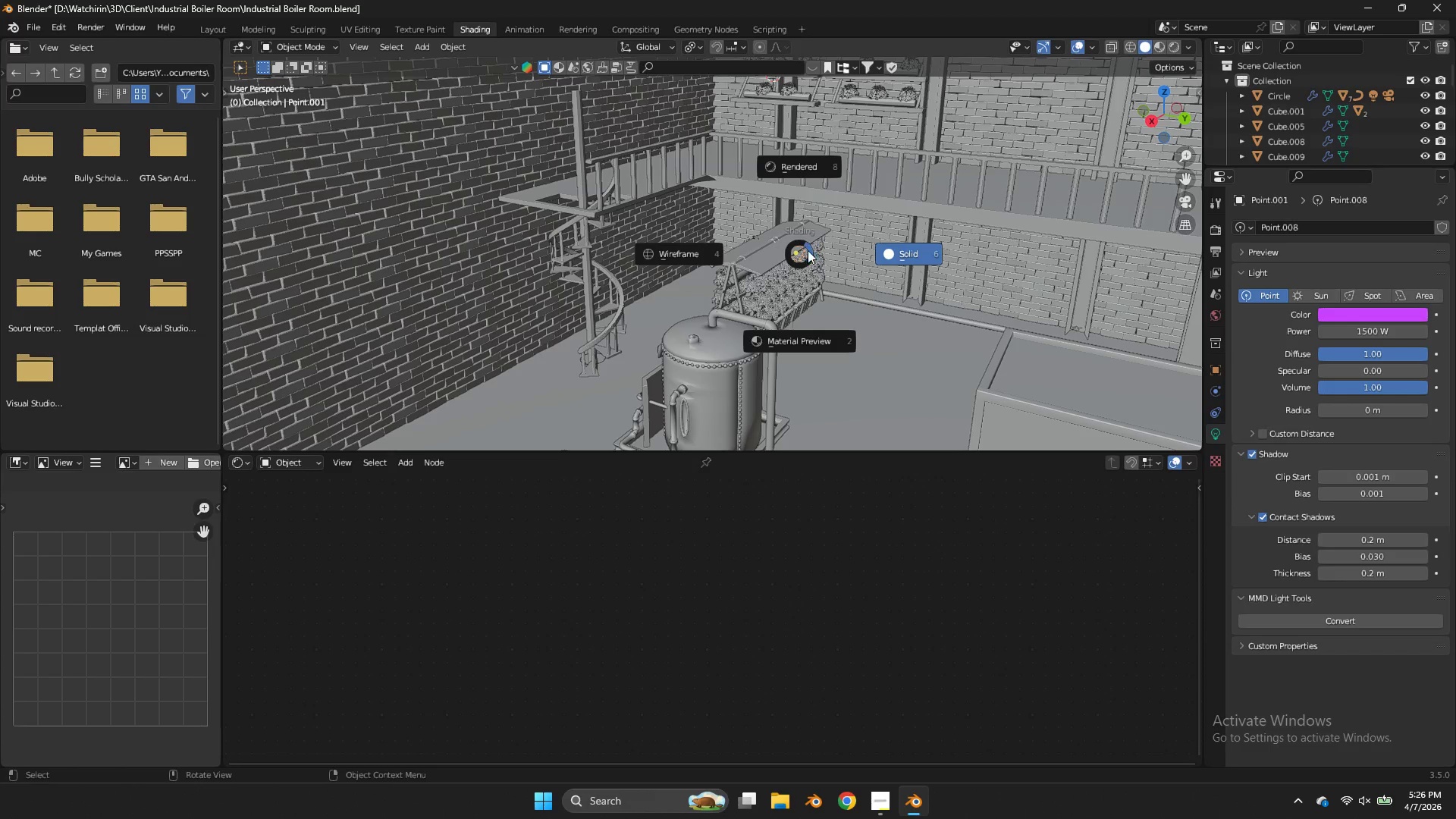 
left_click([814, 253])
 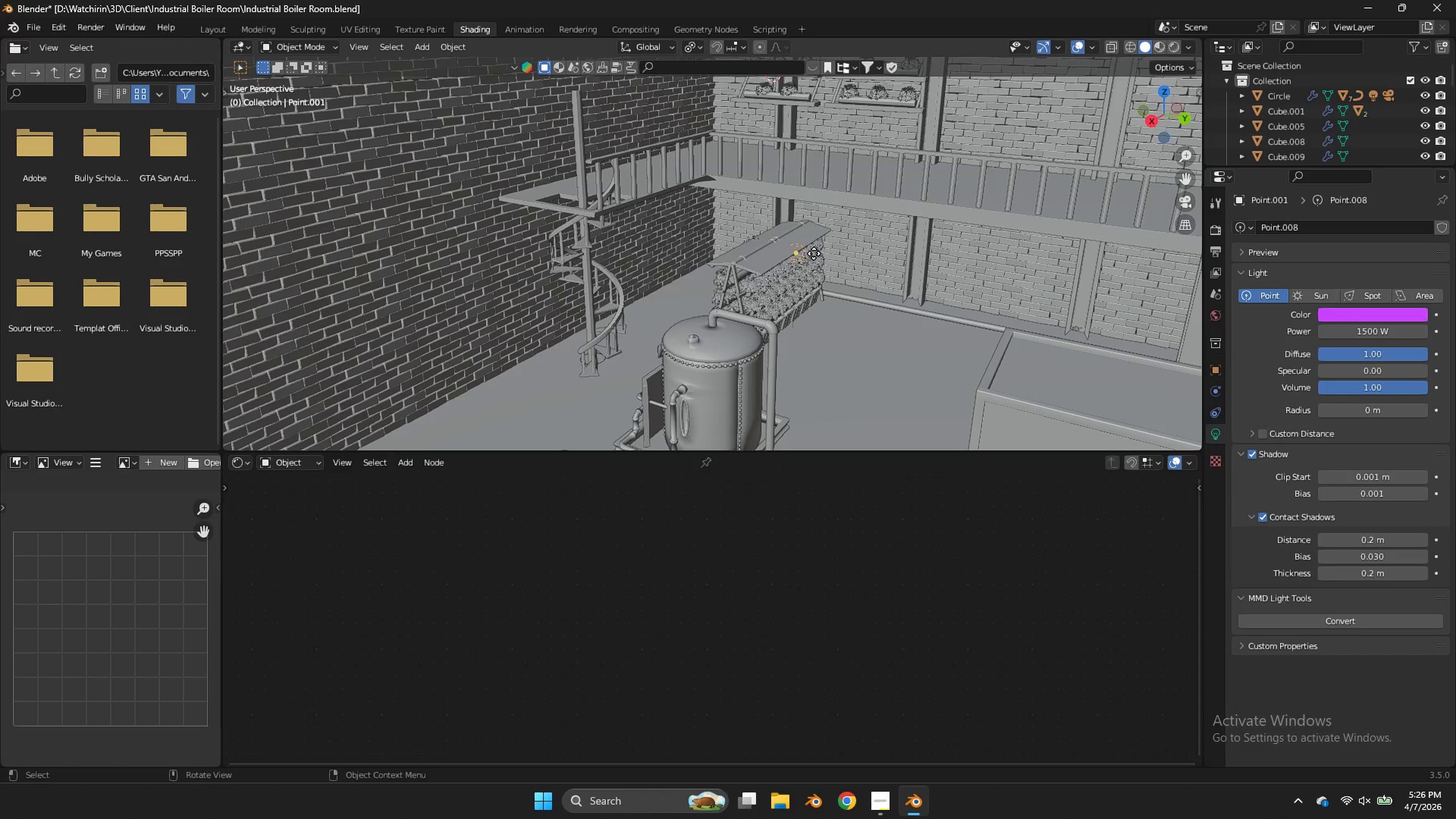 
key(X)
 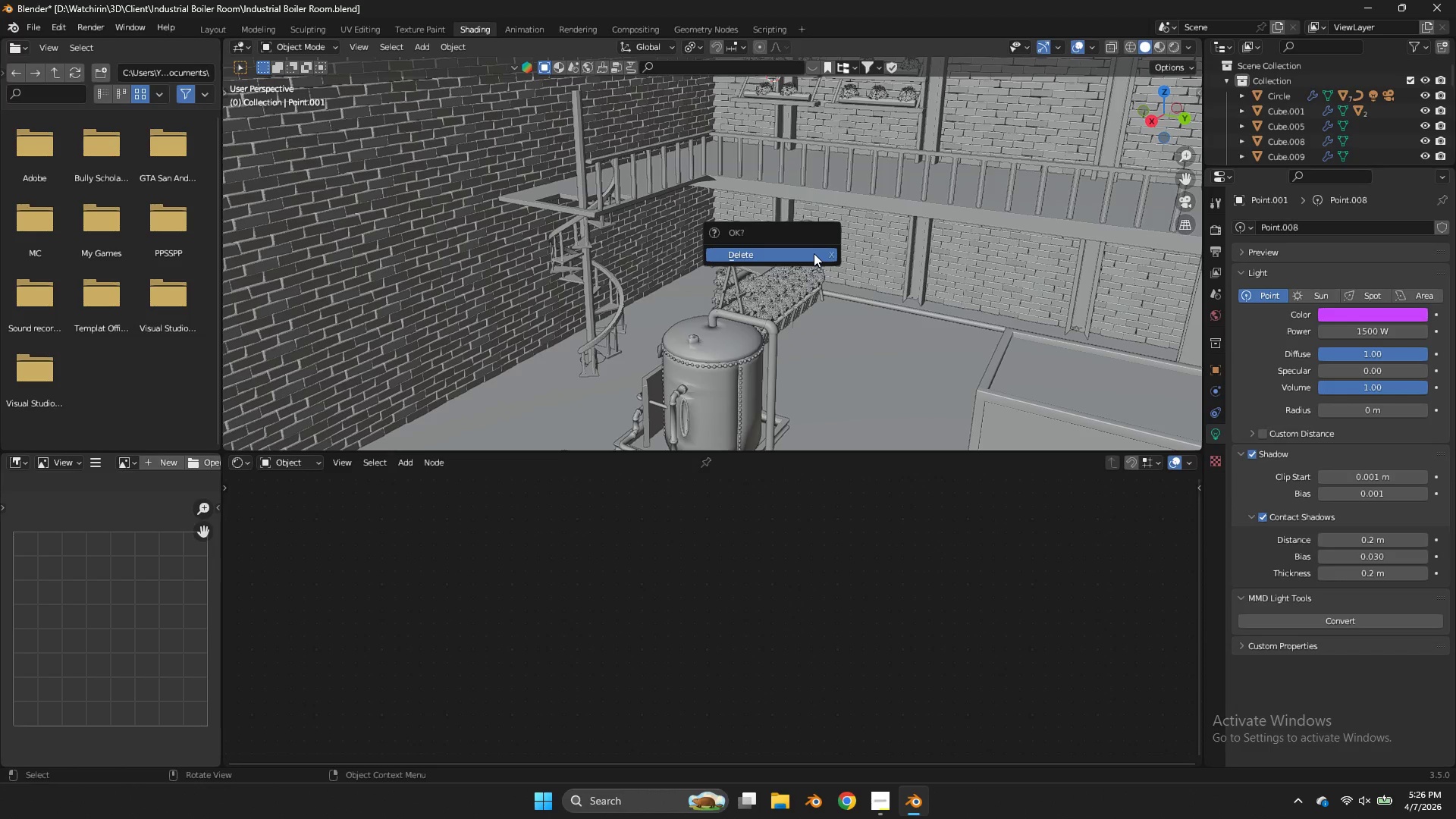 
left_click([814, 253])
 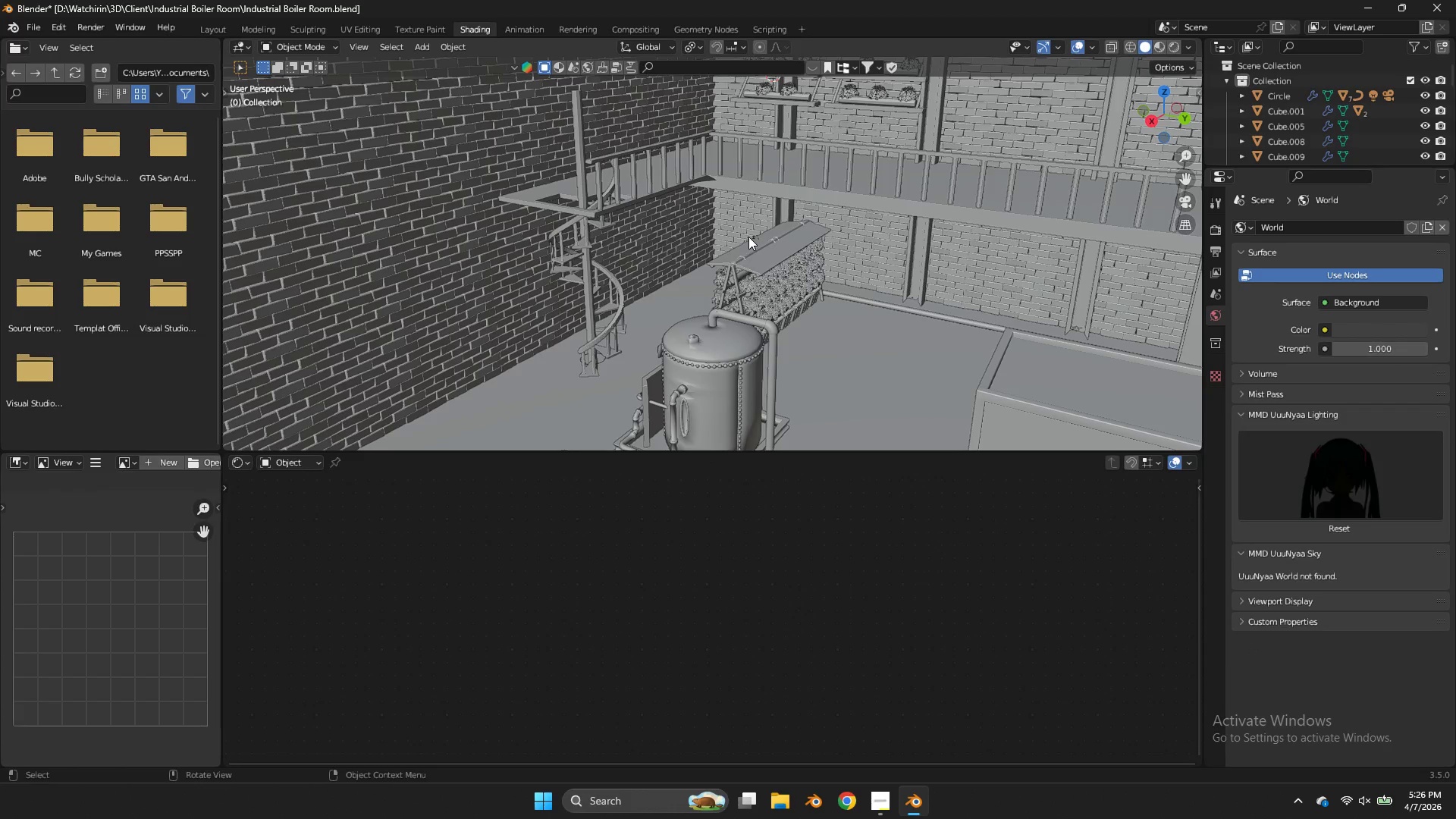 
left_click([748, 237])
 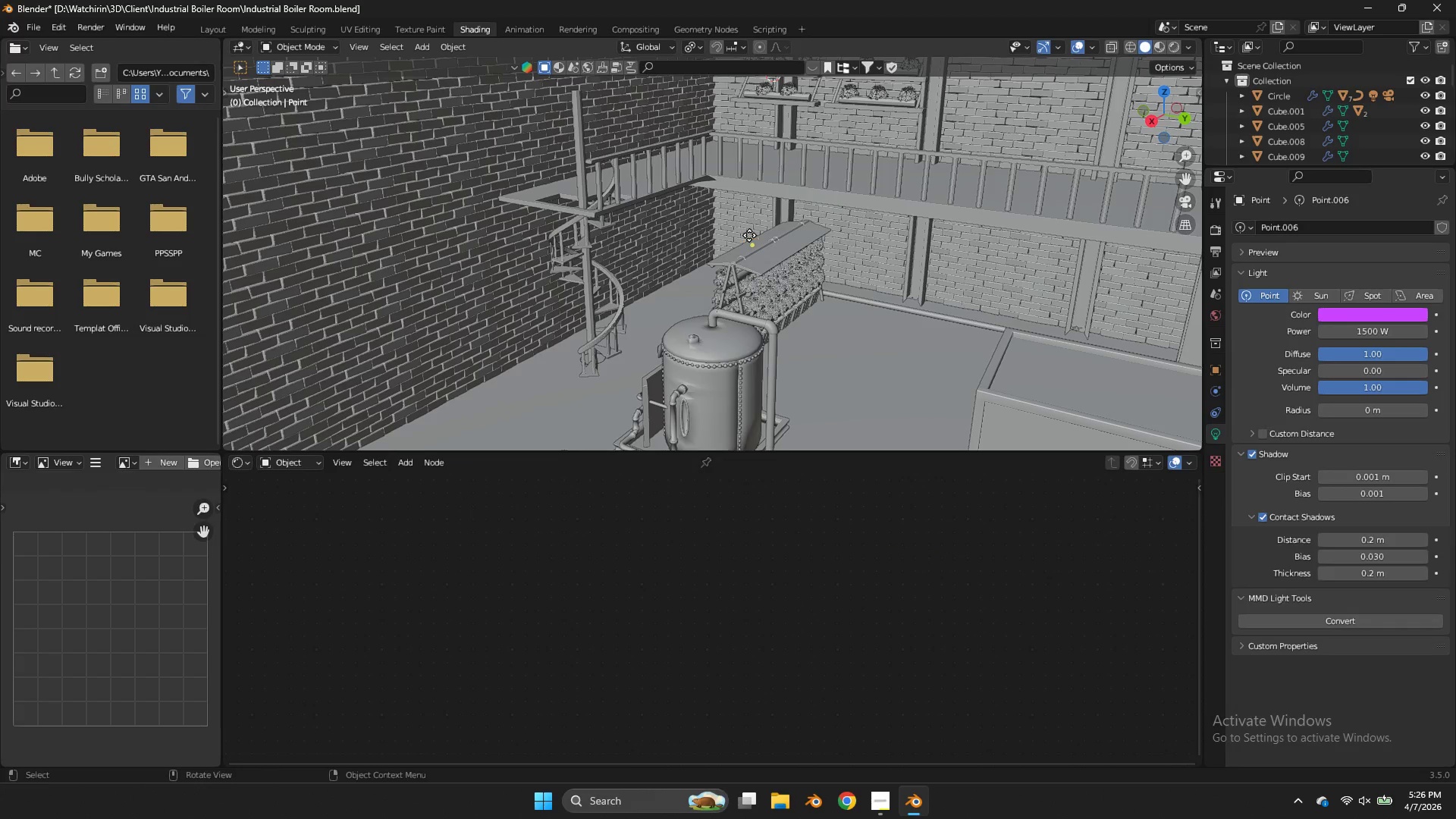 
key(X)
 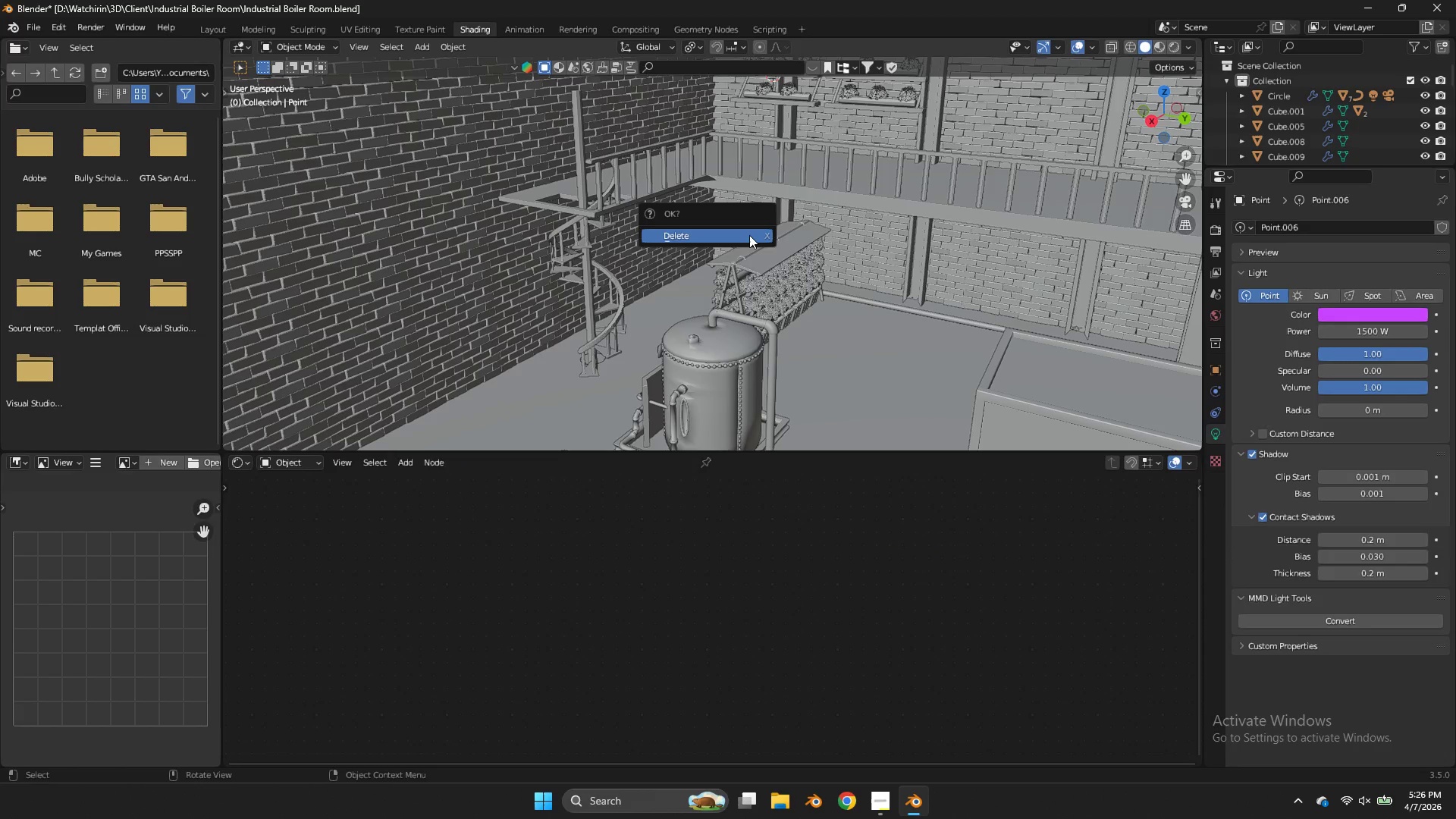 
left_click([749, 235])
 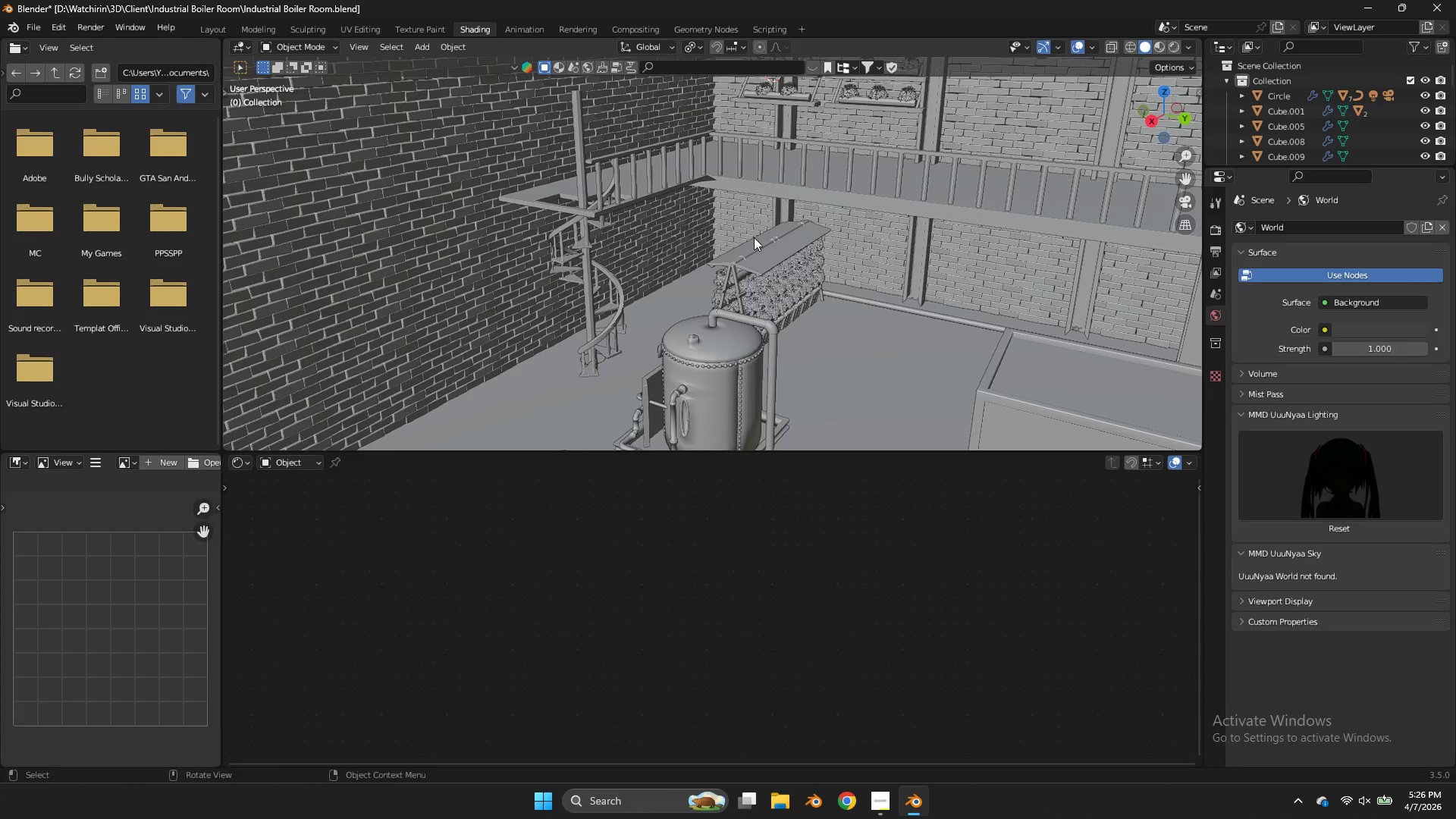 
key(Z)
 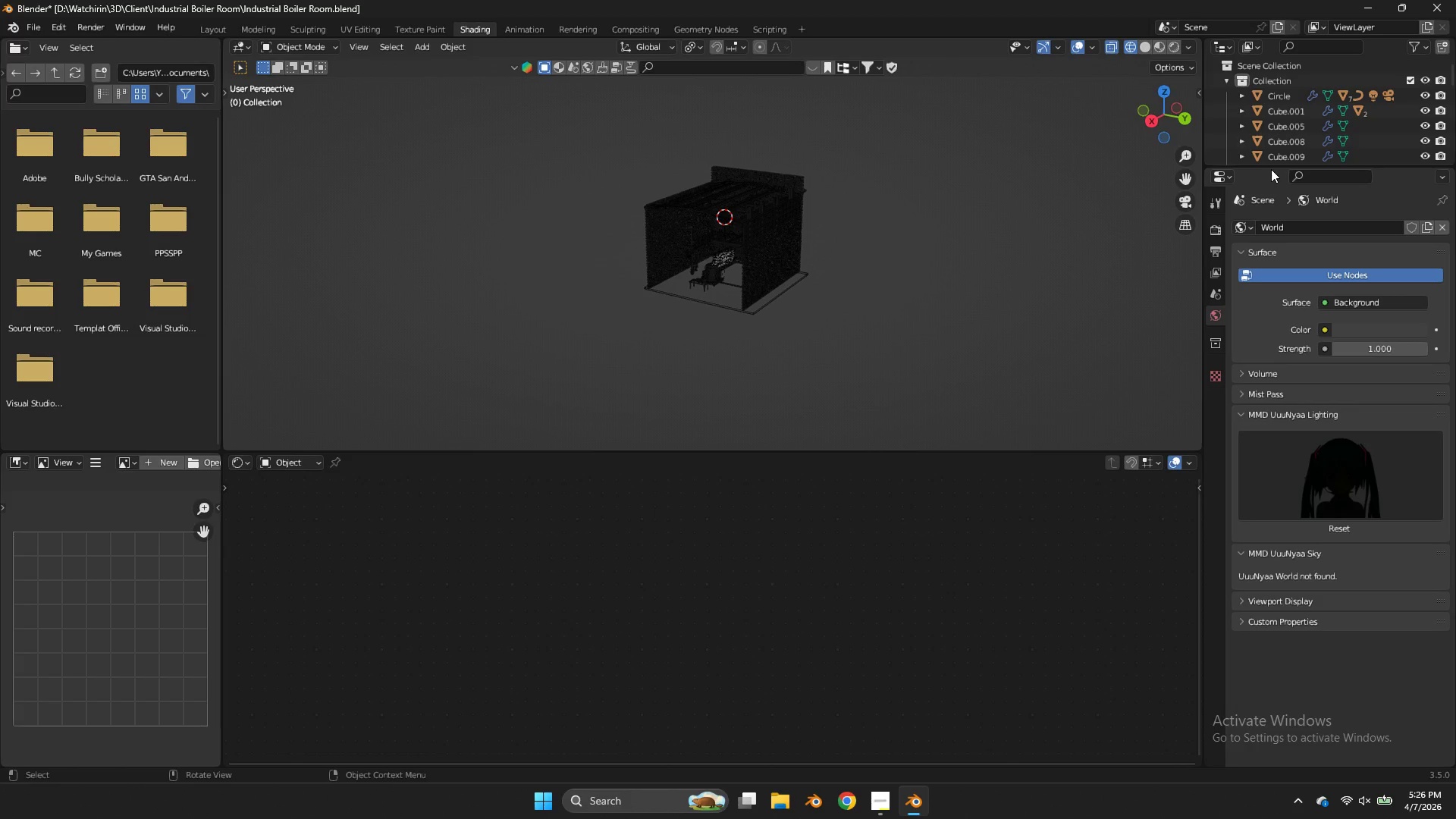 
scroll: coordinate [754, 238], scroll_direction: down, amount: 9.0
 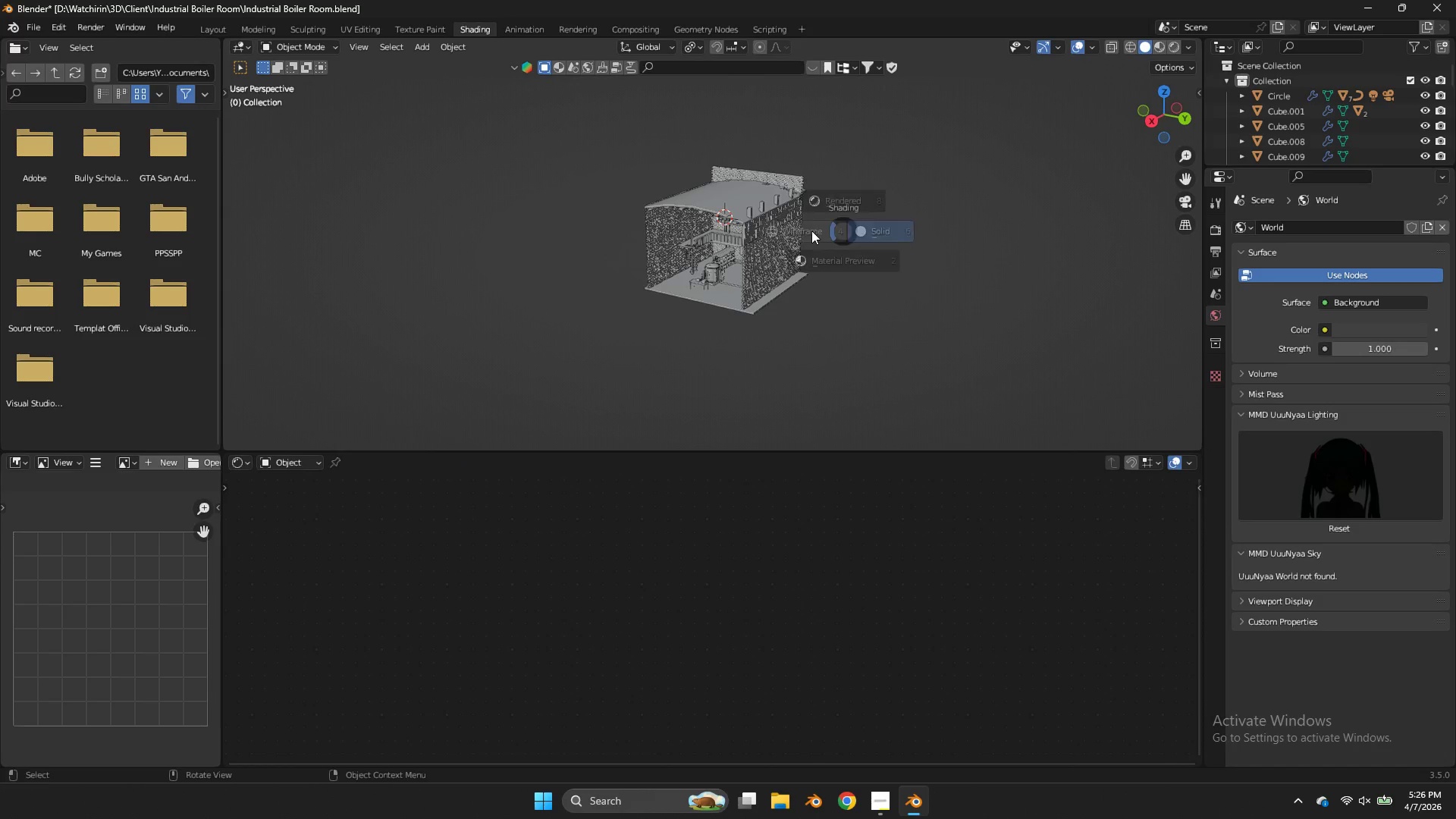 
left_click_drag(start_coordinate=[1266, 165], to_coordinate=[1261, 533])
 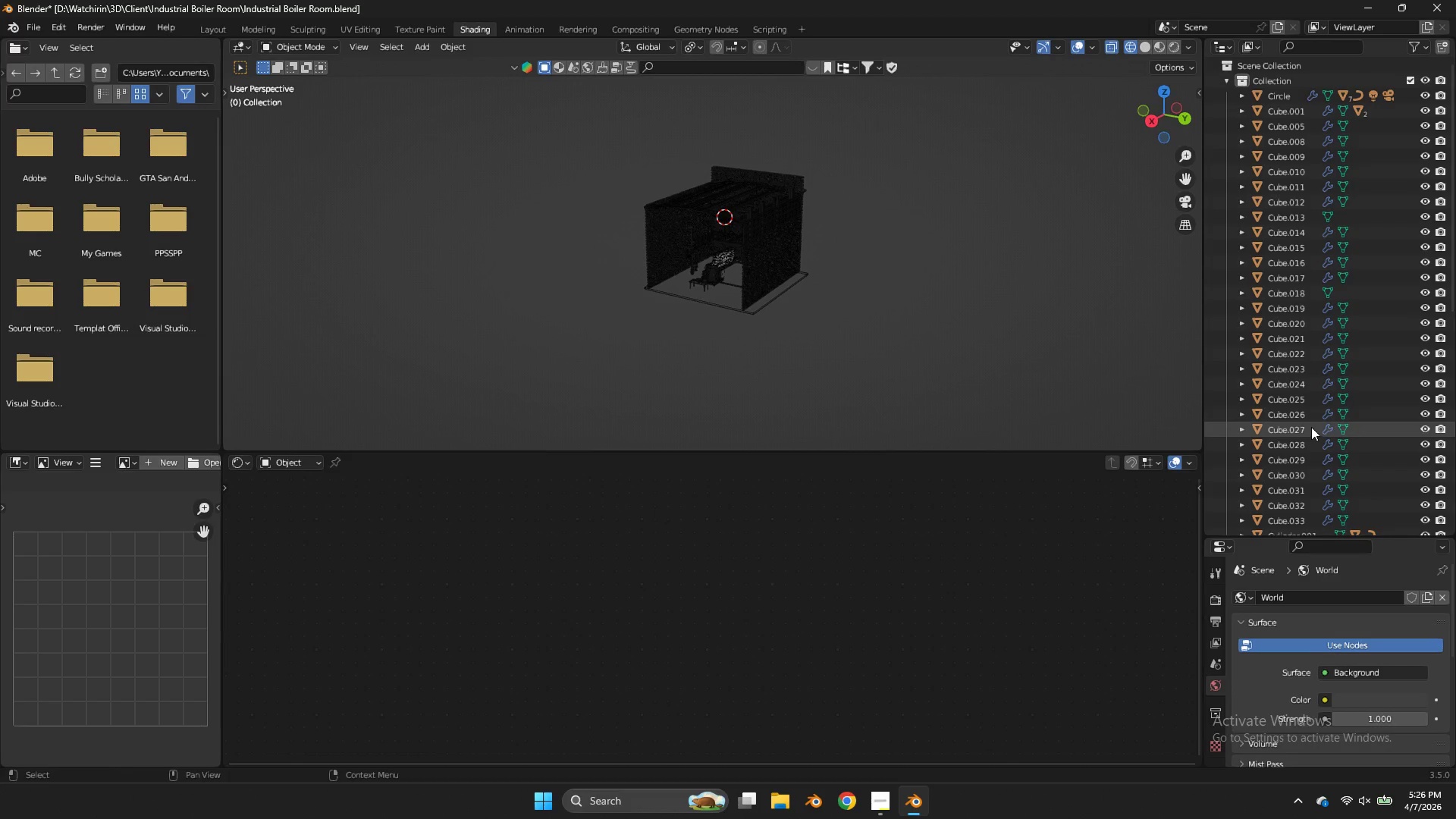 
key(Z)
 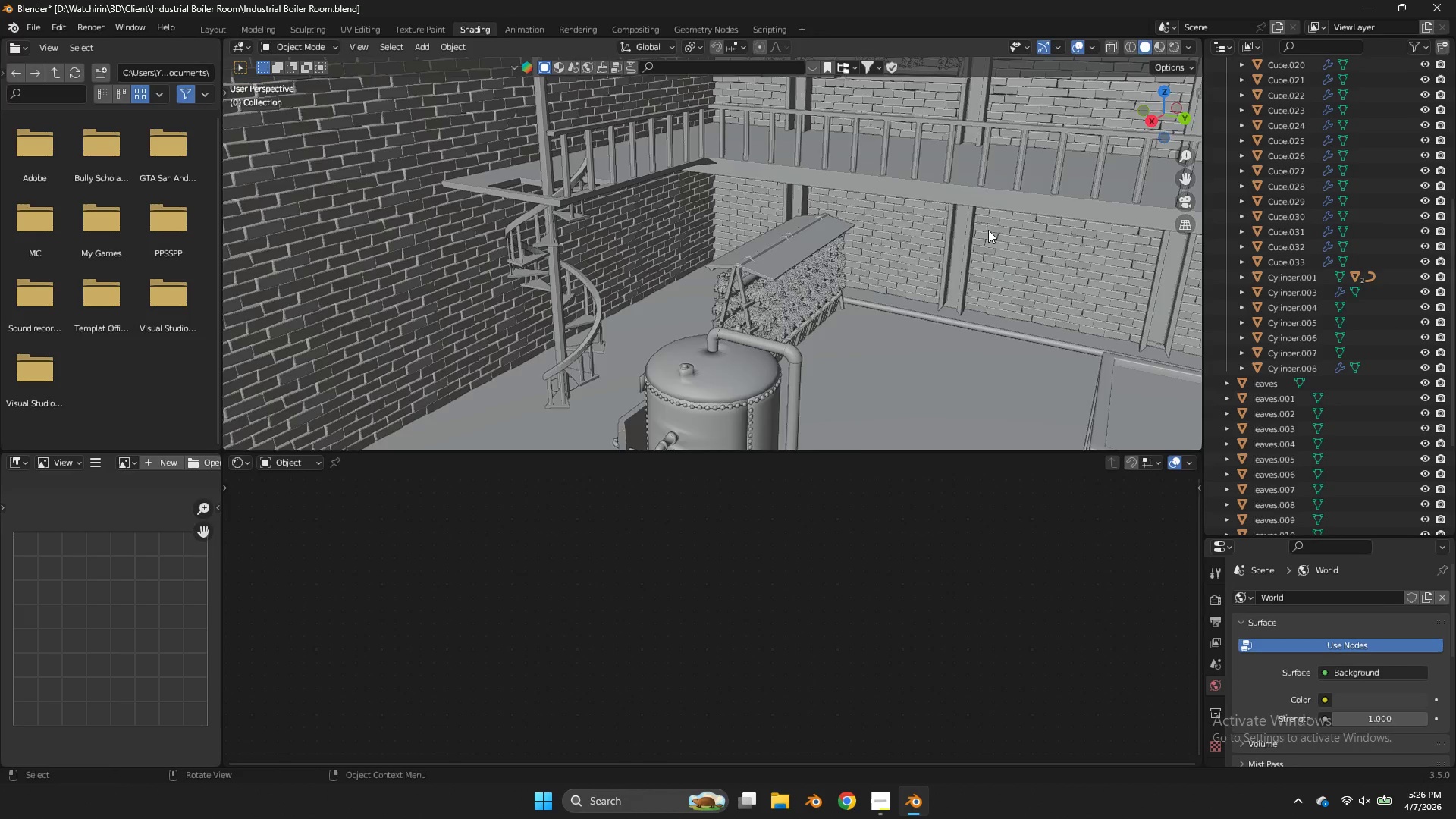 
scroll: coordinate [852, 260], scroll_direction: down, amount: 8.0
 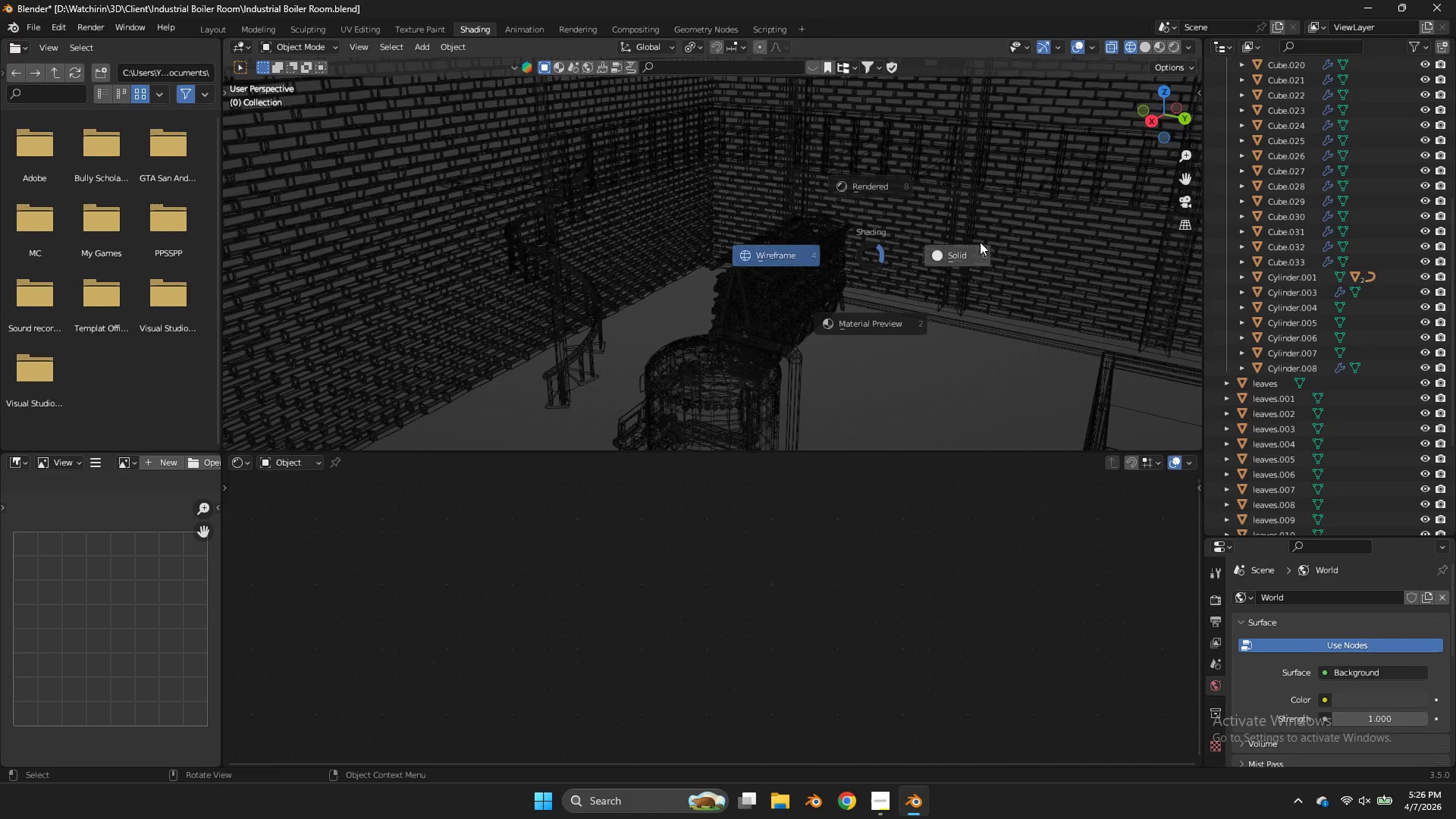 
scroll: coordinate [990, 230], scroll_direction: none, amount: 0.0
 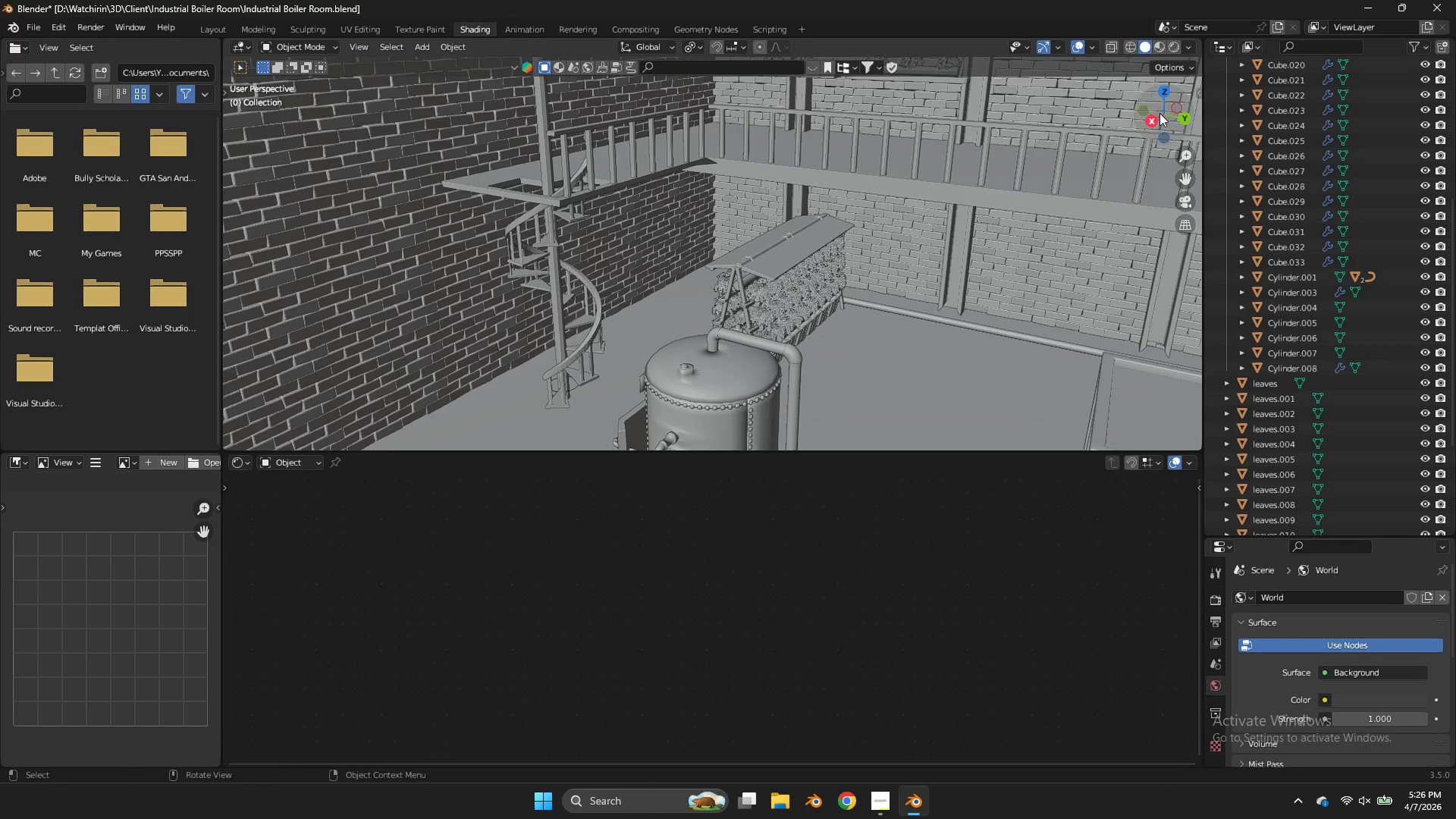 
left_click_drag(start_coordinate=[1157, 112], to_coordinate=[232, 83])
 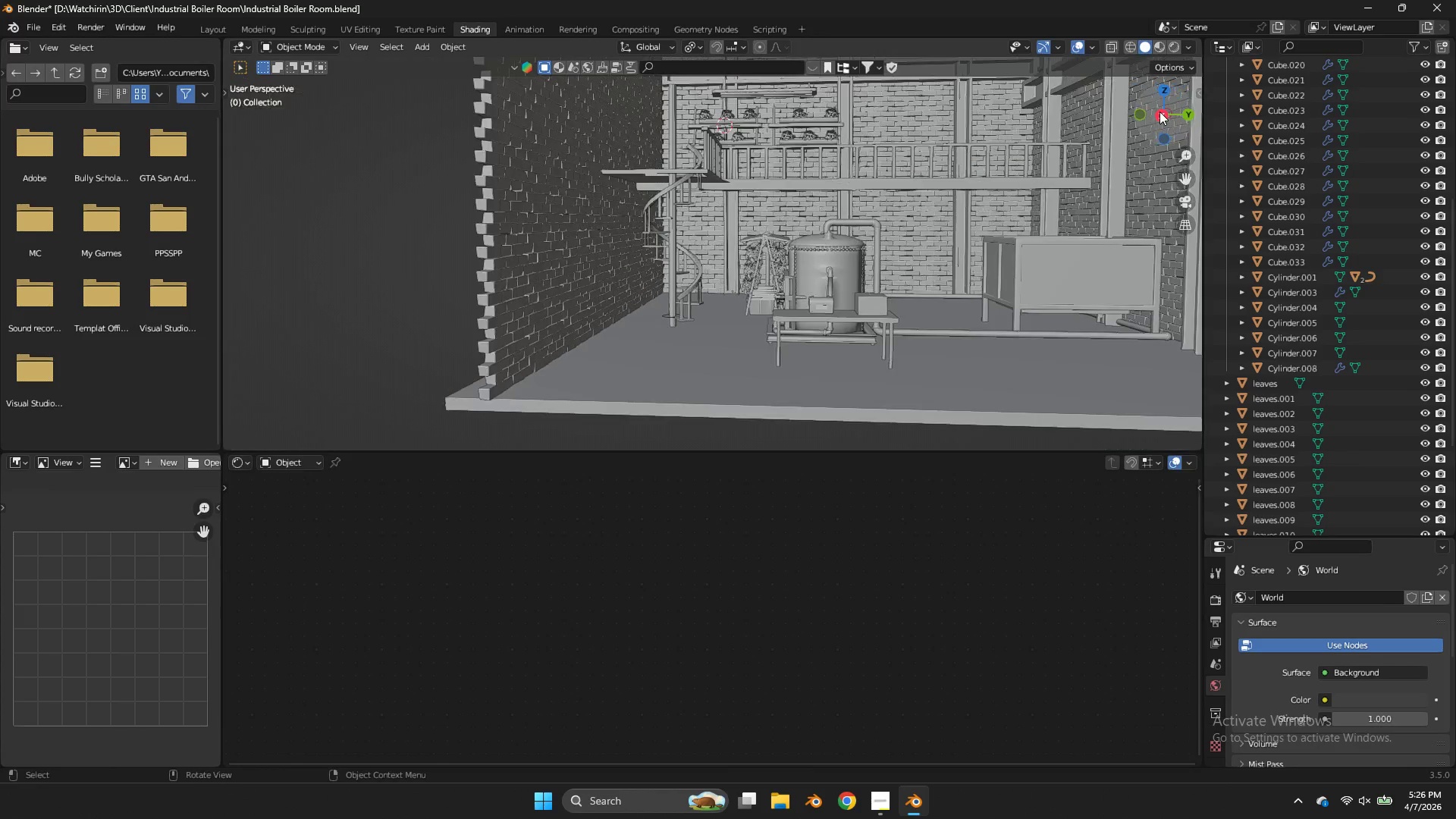 
key(Z)
 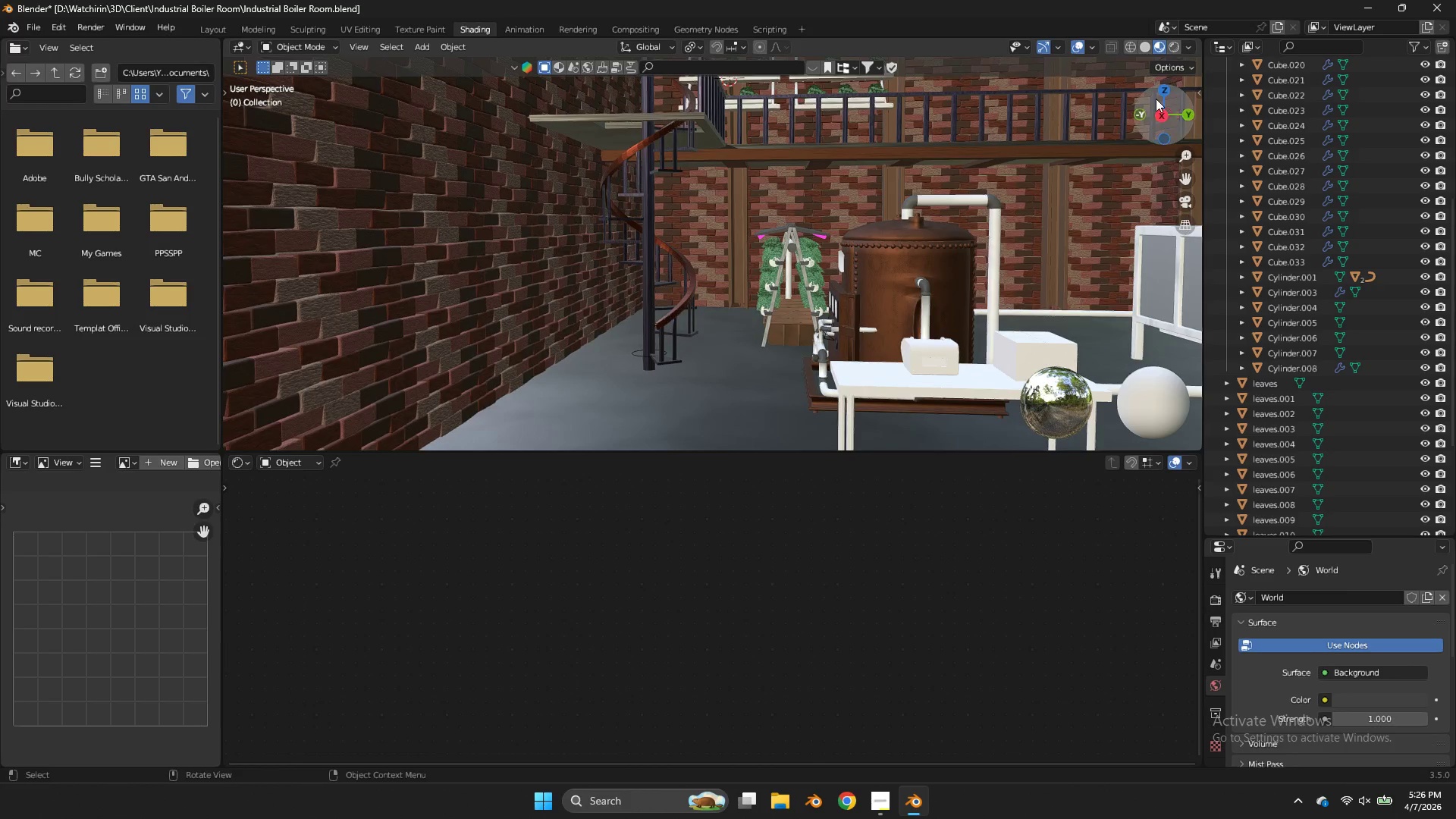 
scroll: coordinate [1046, 155], scroll_direction: none, amount: 0.0
 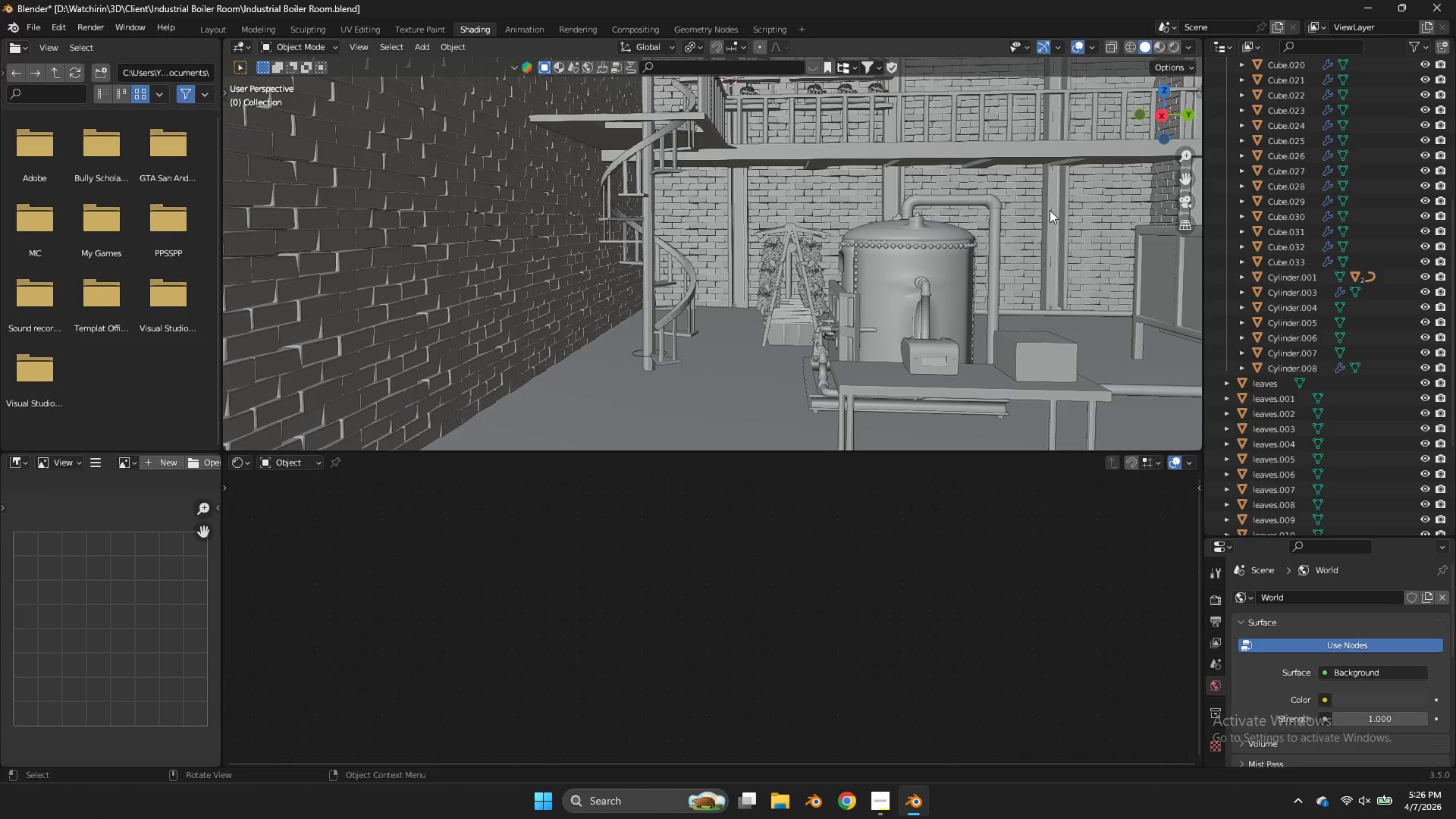 
left_click_drag(start_coordinate=[1172, 119], to_coordinate=[1163, 121])
 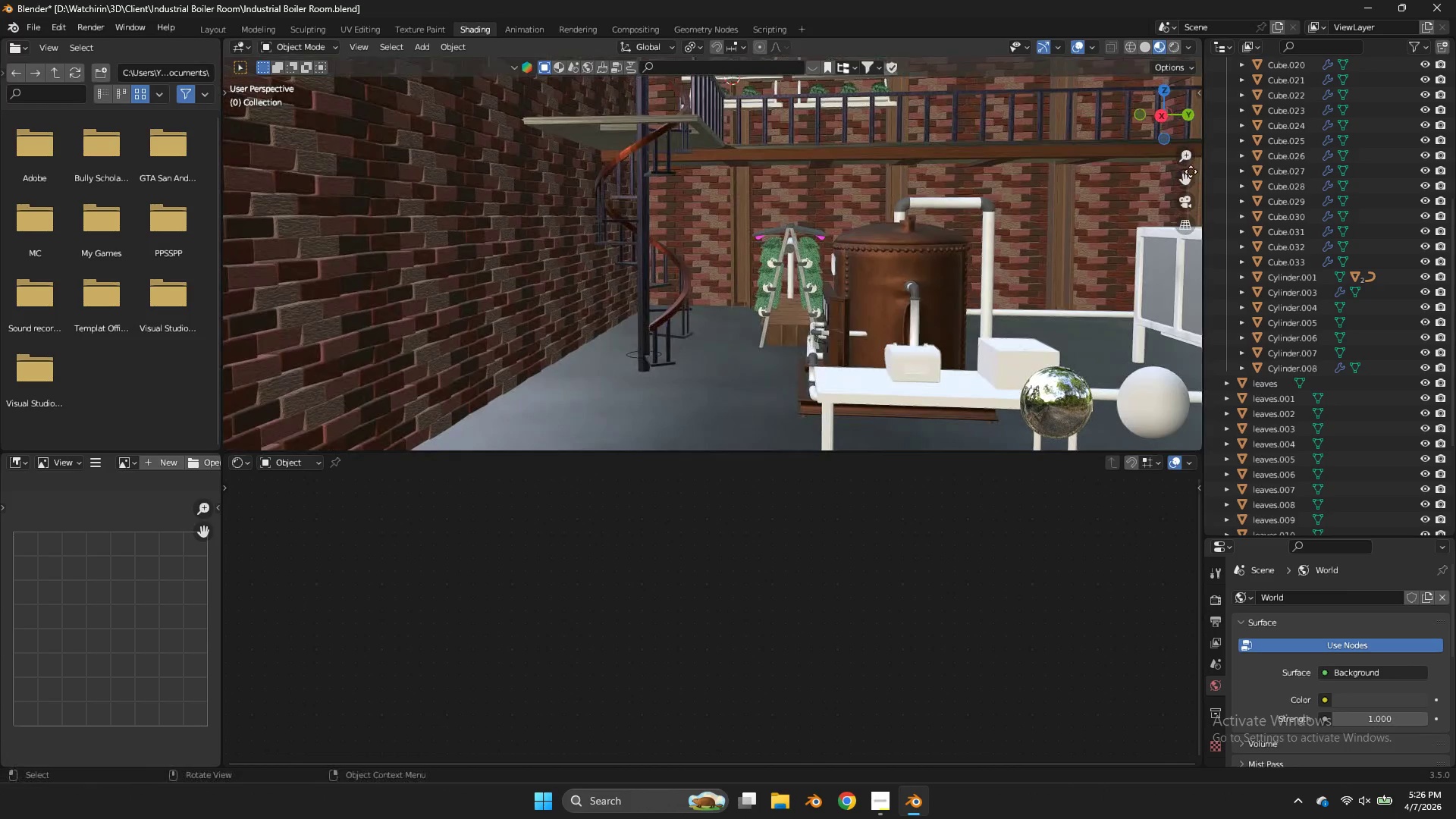 
left_click_drag(start_coordinate=[1191, 171], to_coordinate=[987, 297])
 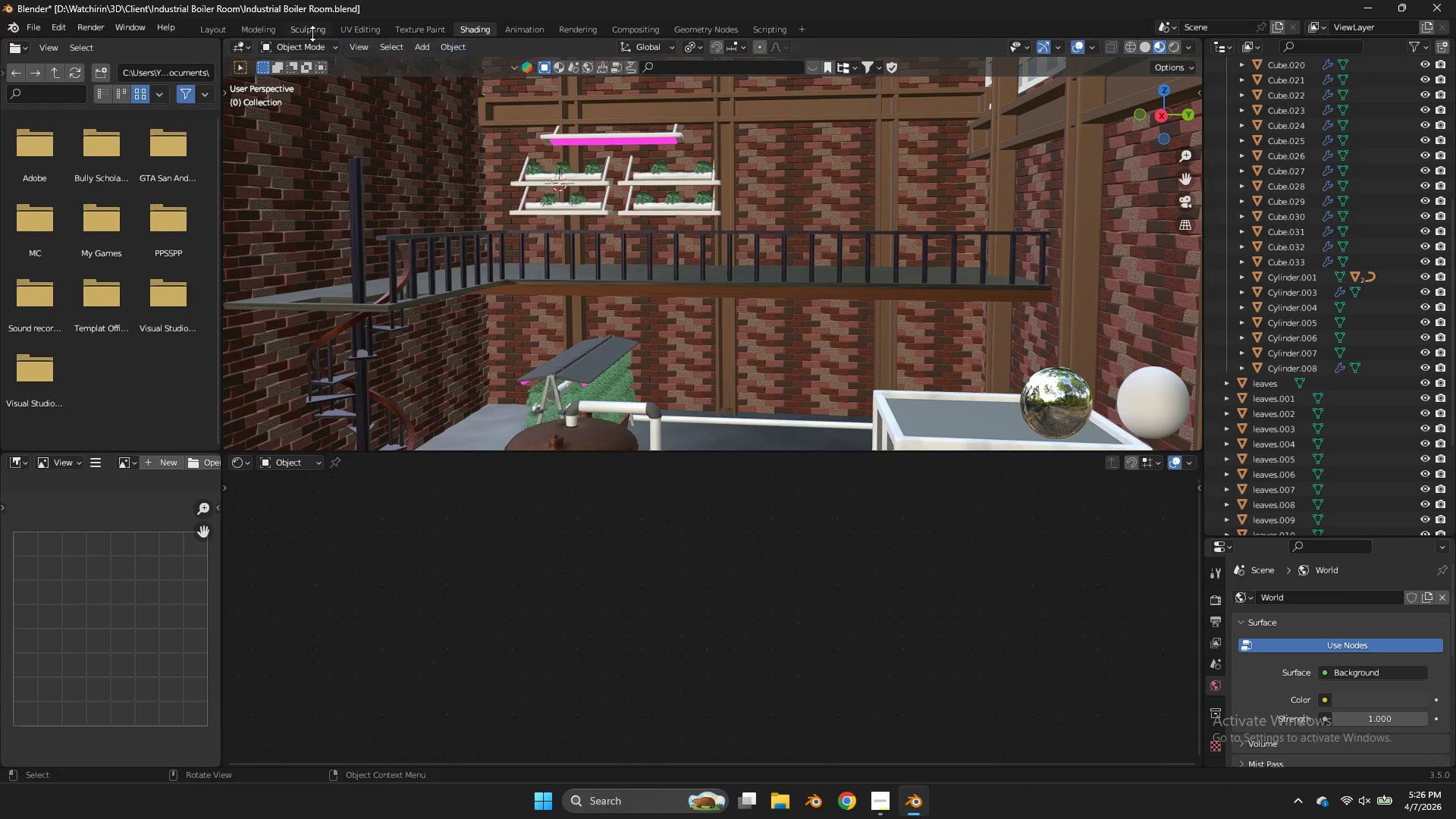 
left_click([253, 22])
 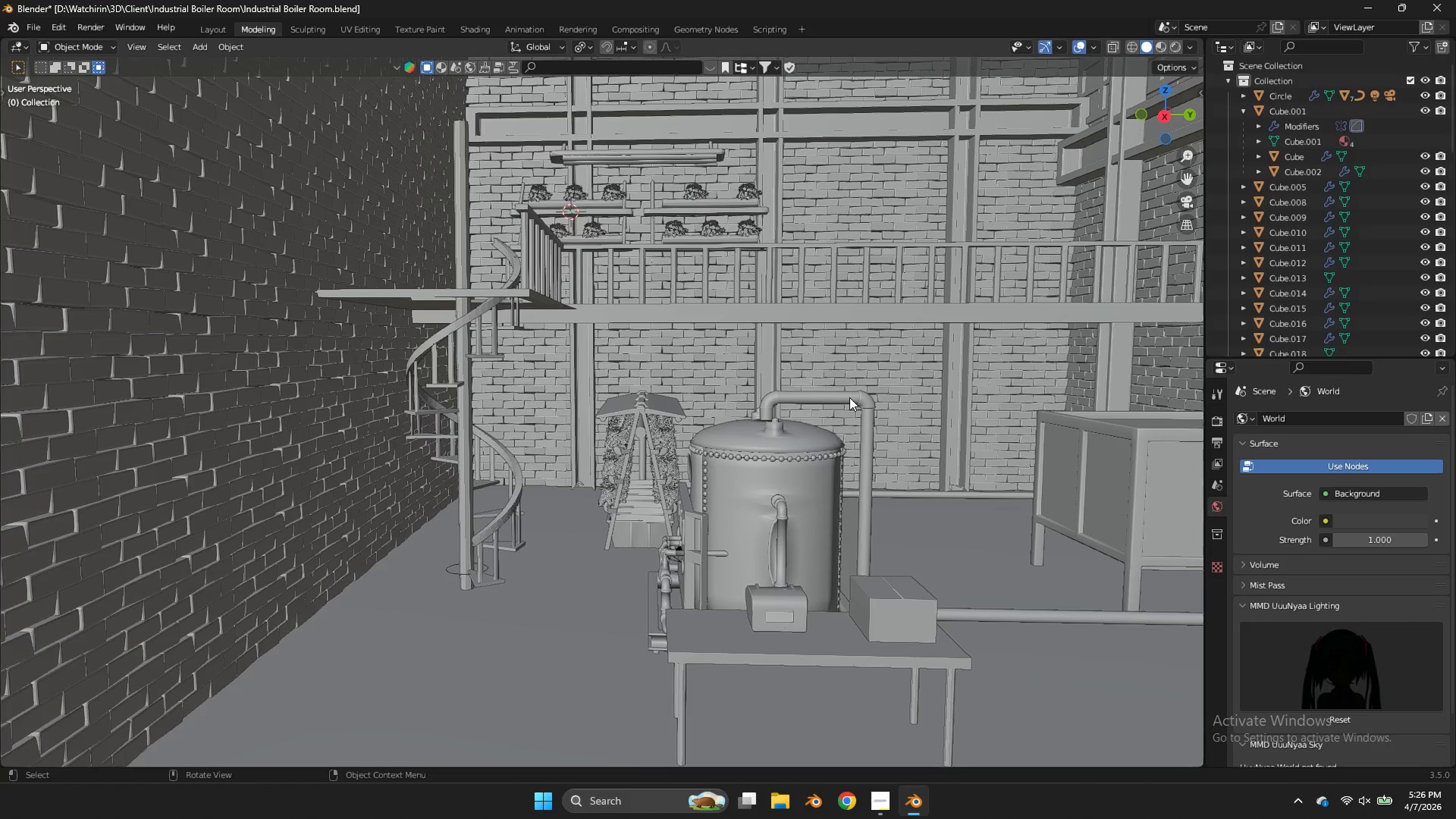 
scroll: coordinate [851, 398], scroll_direction: down, amount: 2.0
 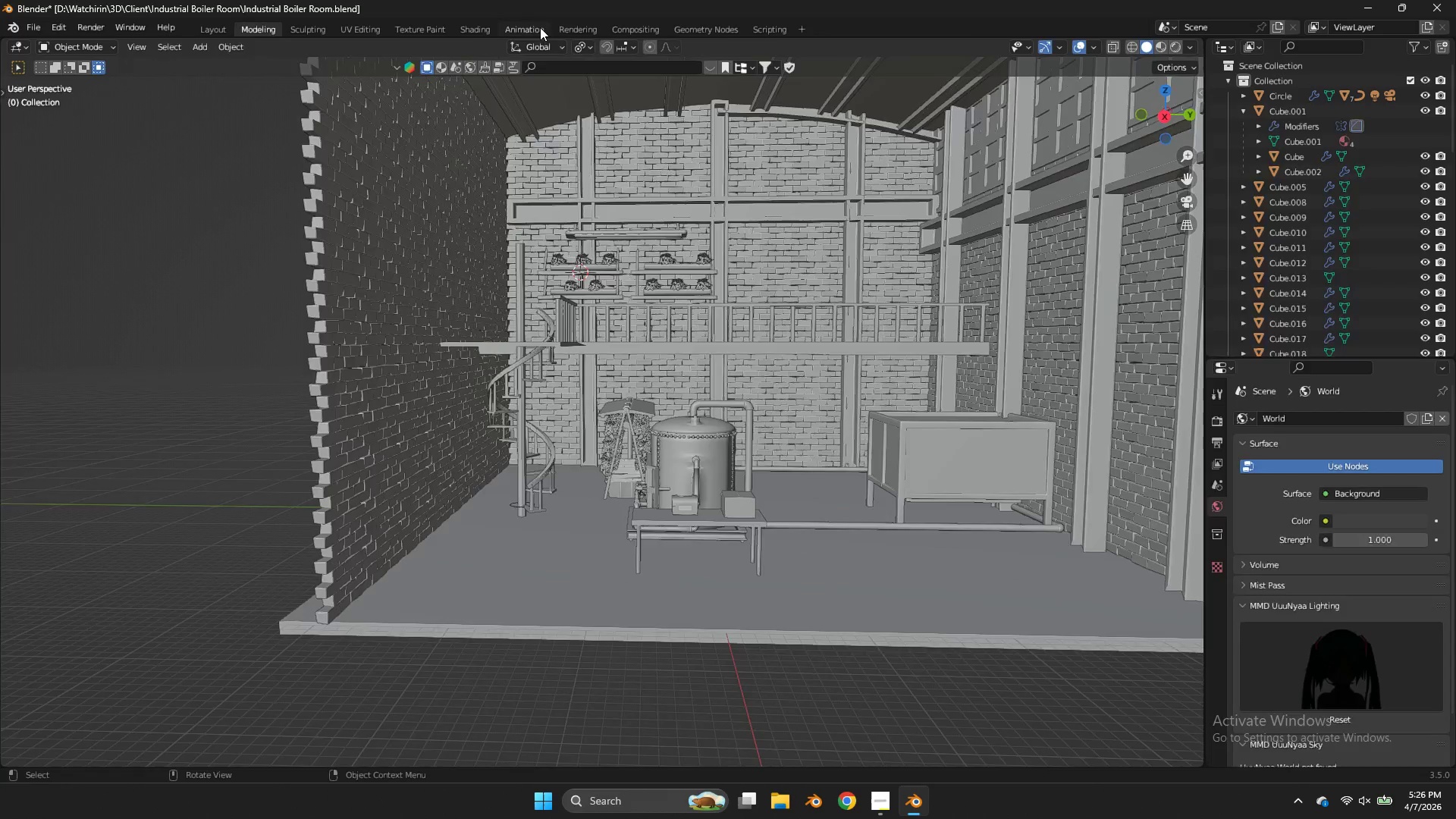 
double_click([486, 27])
 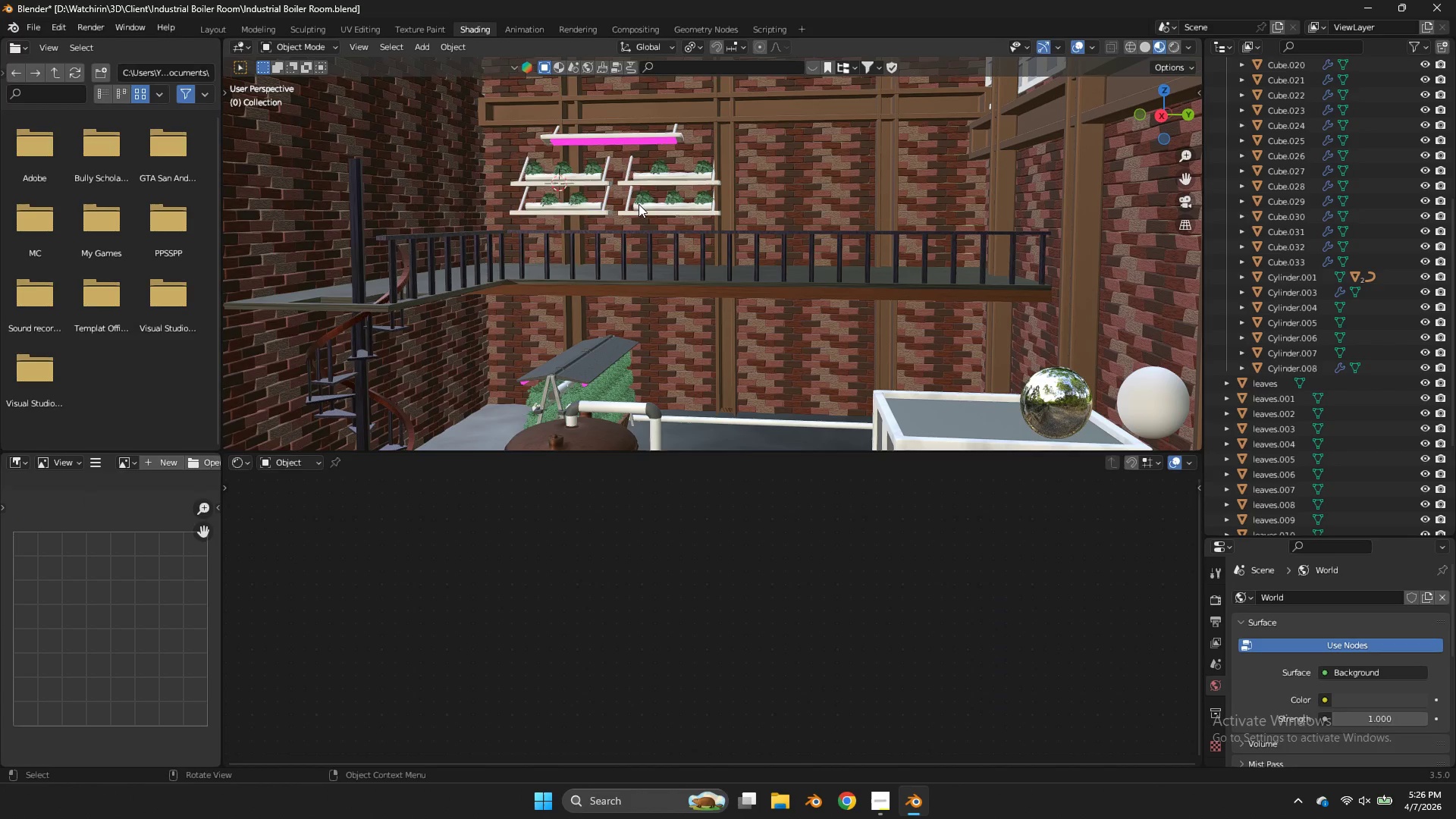 
key(Z)
 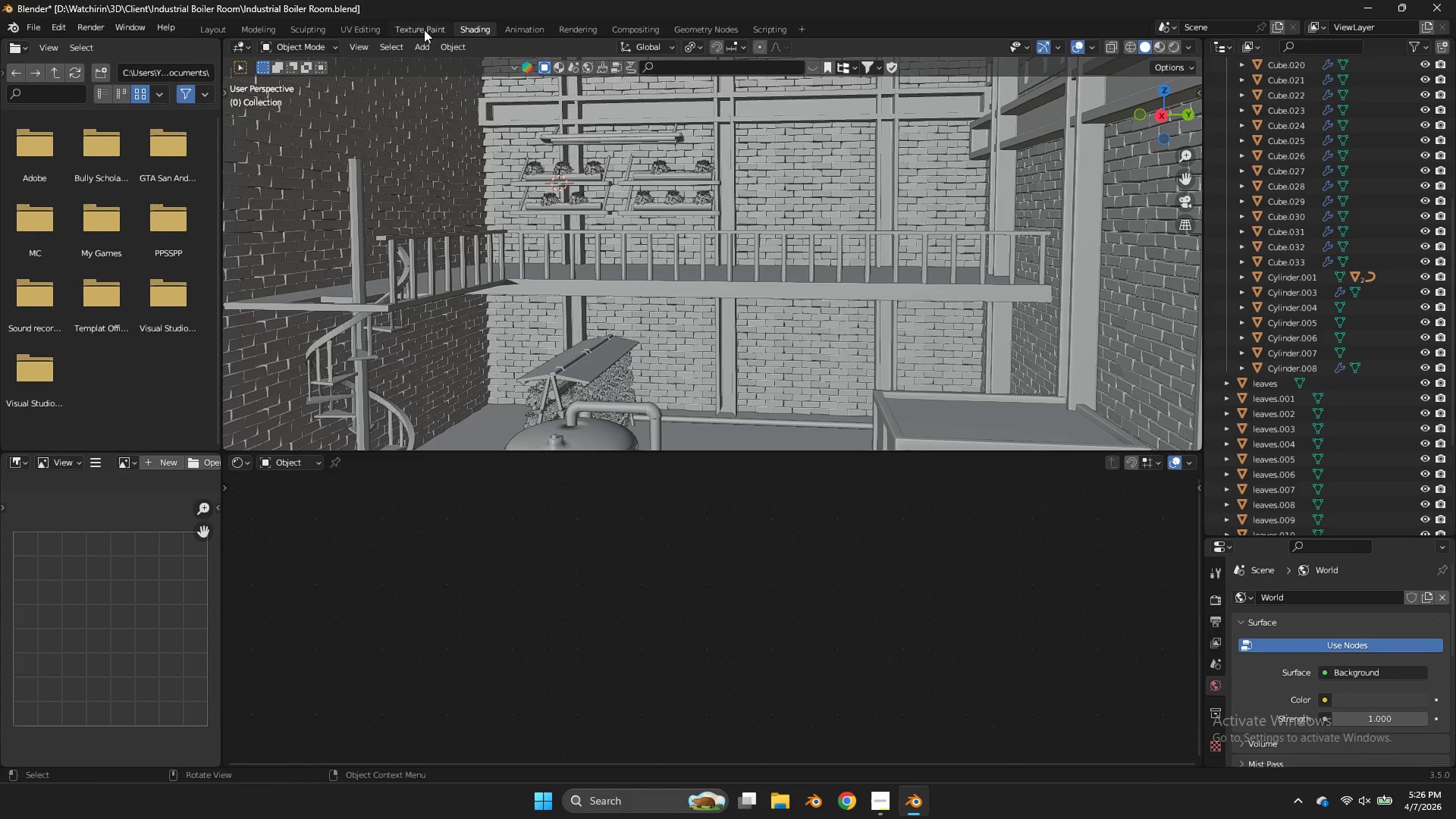 
left_click([218, 29])
 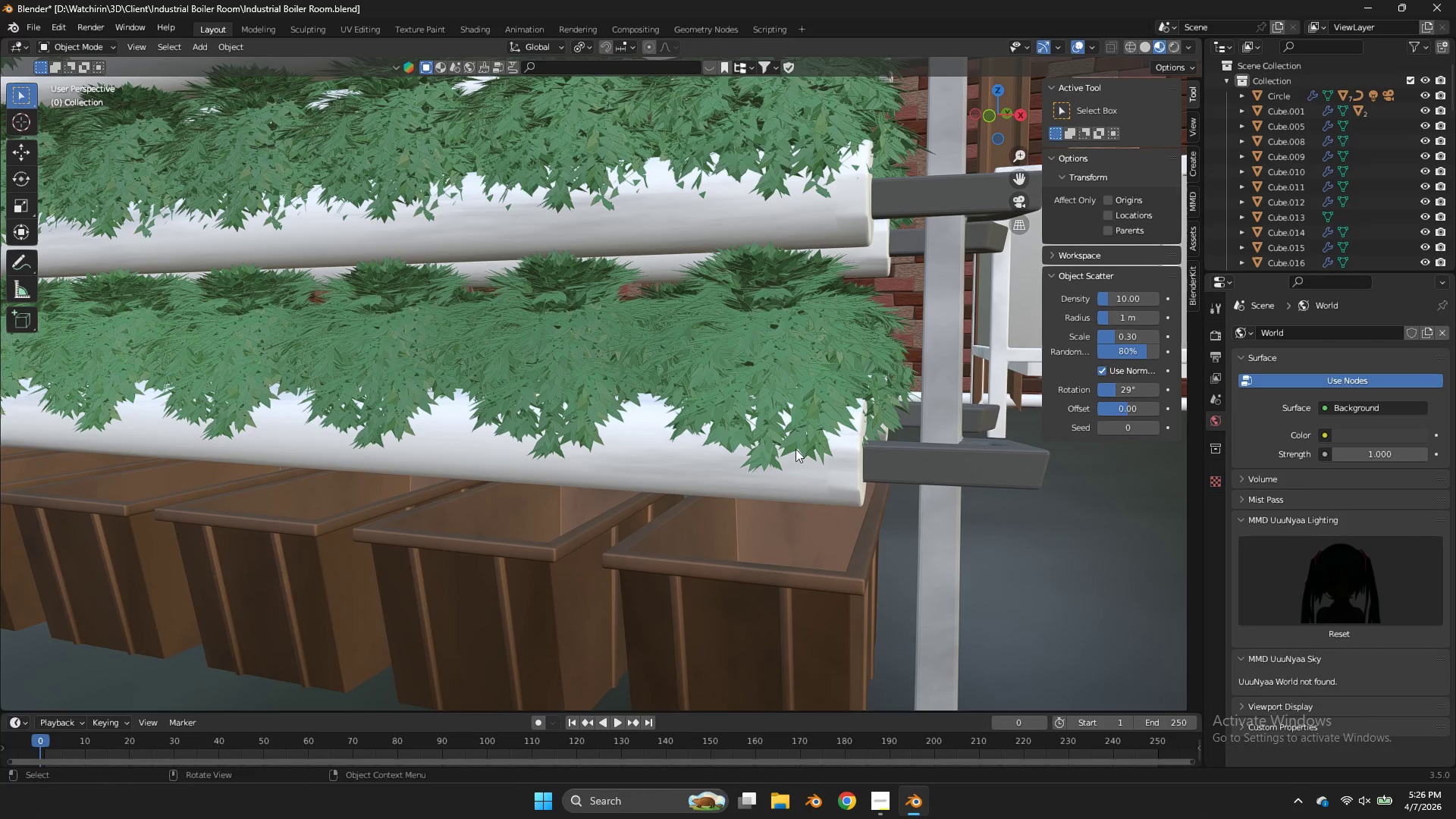 
scroll: coordinate [808, 417], scroll_direction: down, amount: 3.0
 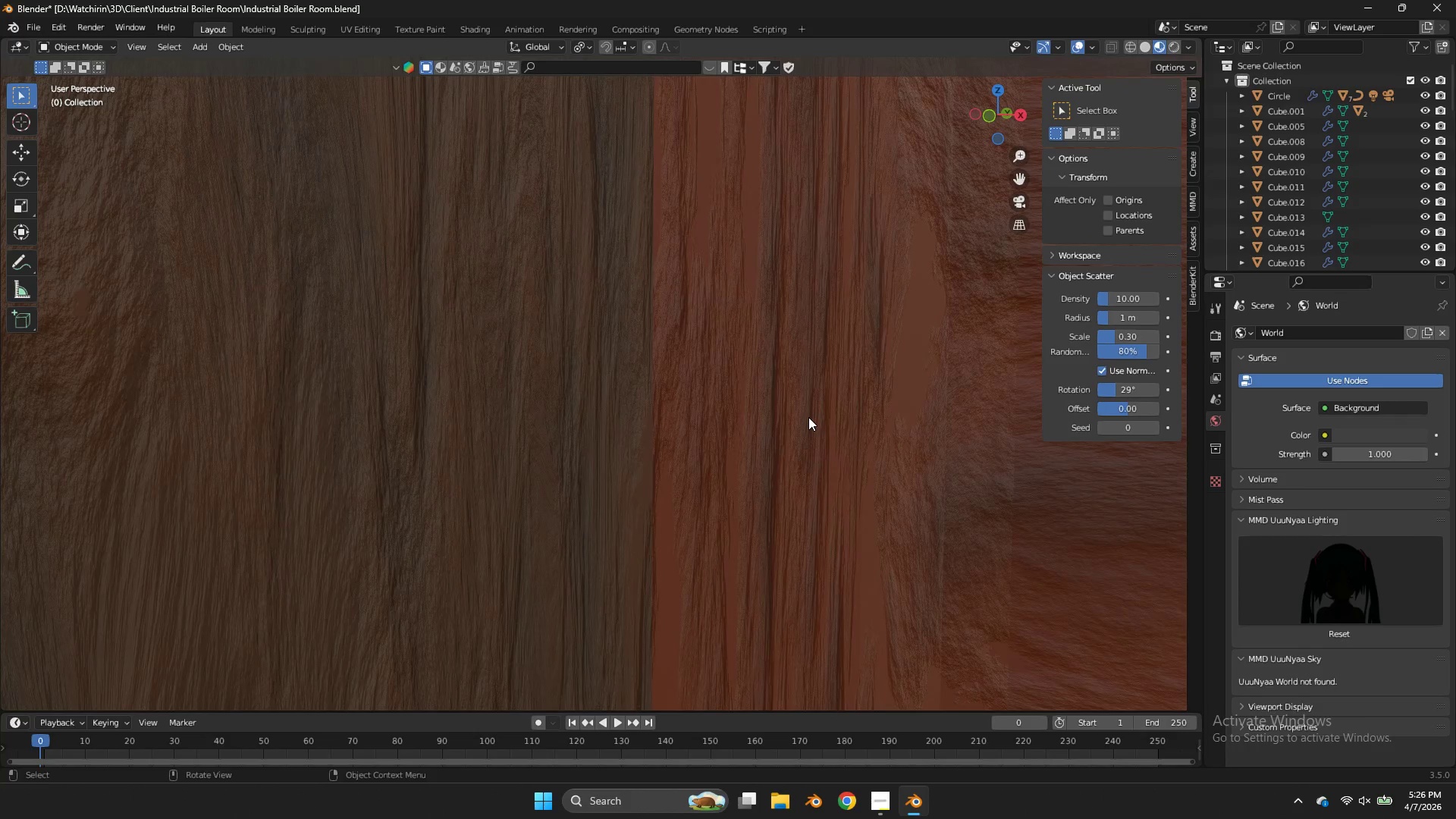 
key(Z)
 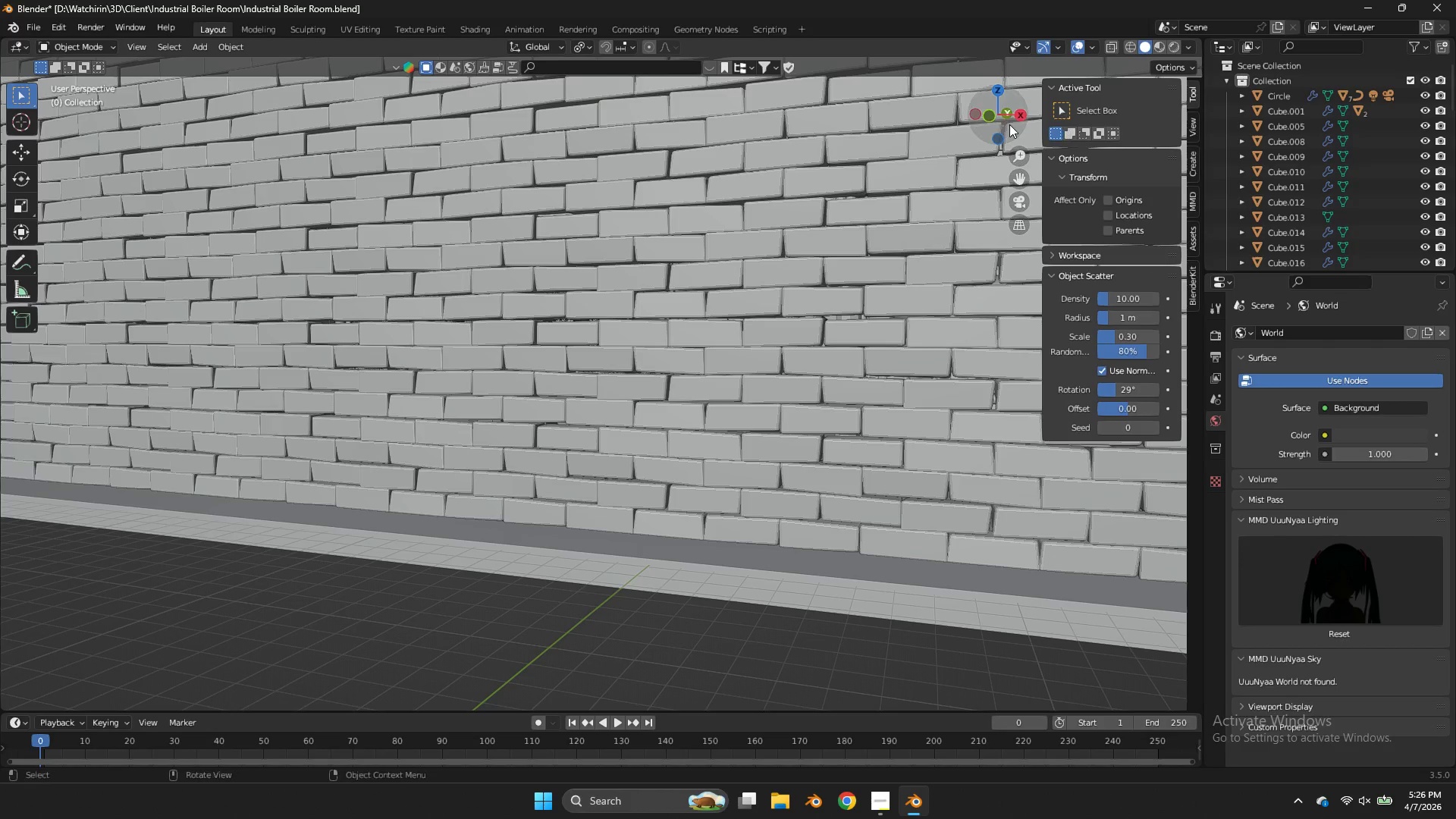 
scroll: coordinate [811, 421], scroll_direction: down, amount: 4.0
 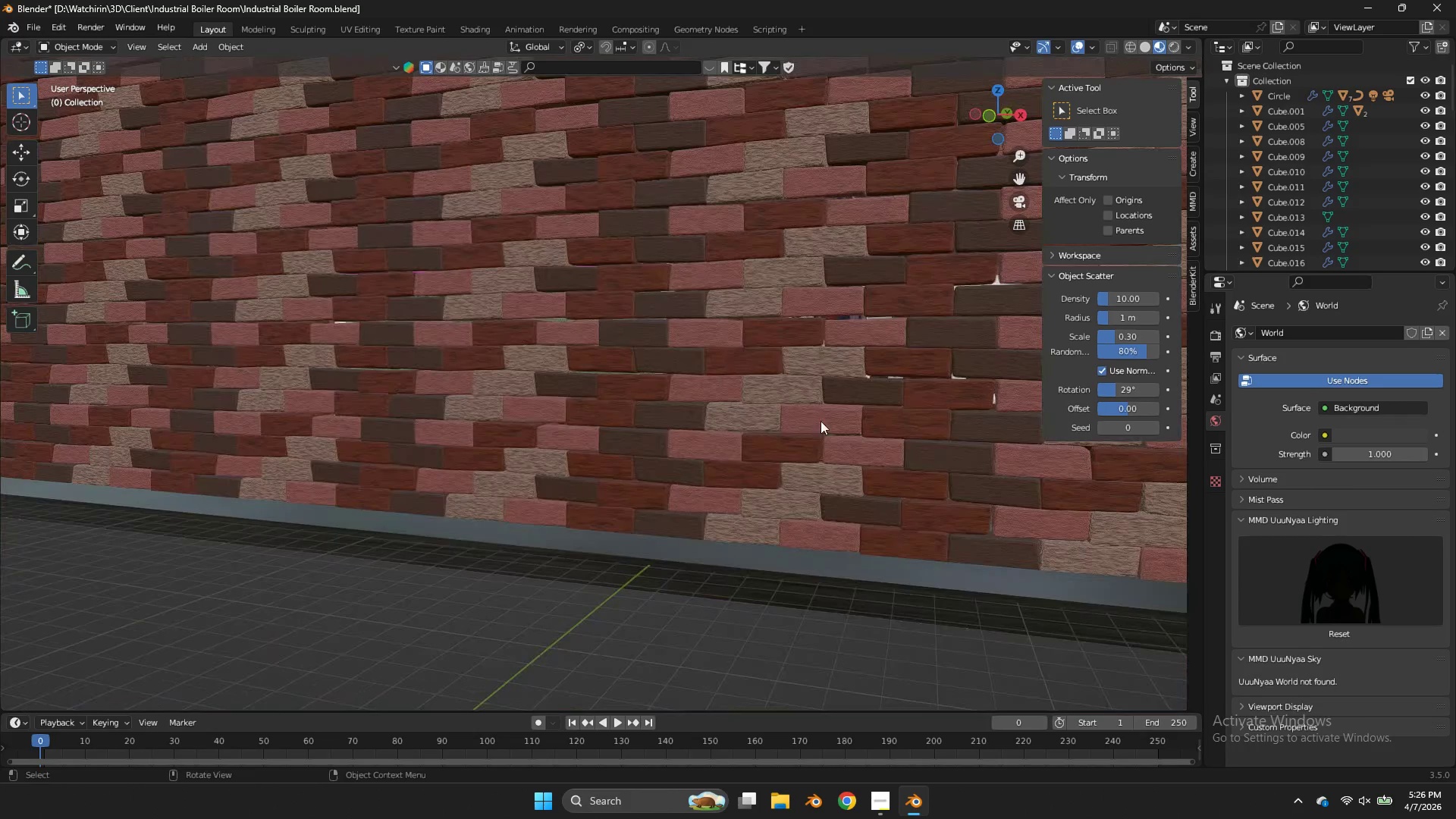 
left_click_drag(start_coordinate=[1006, 126], to_coordinate=[861, 165])
 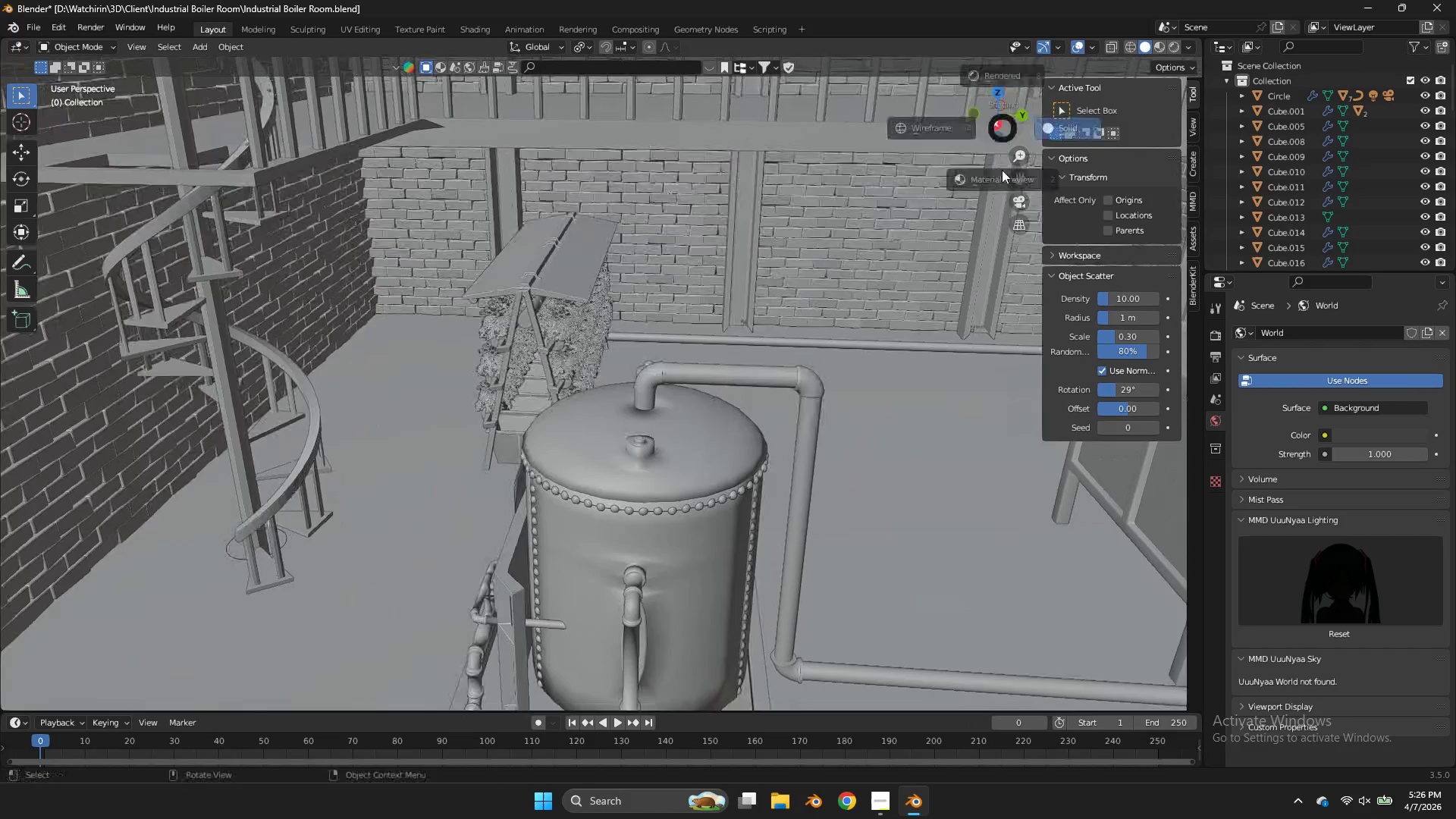 
key(Z)
 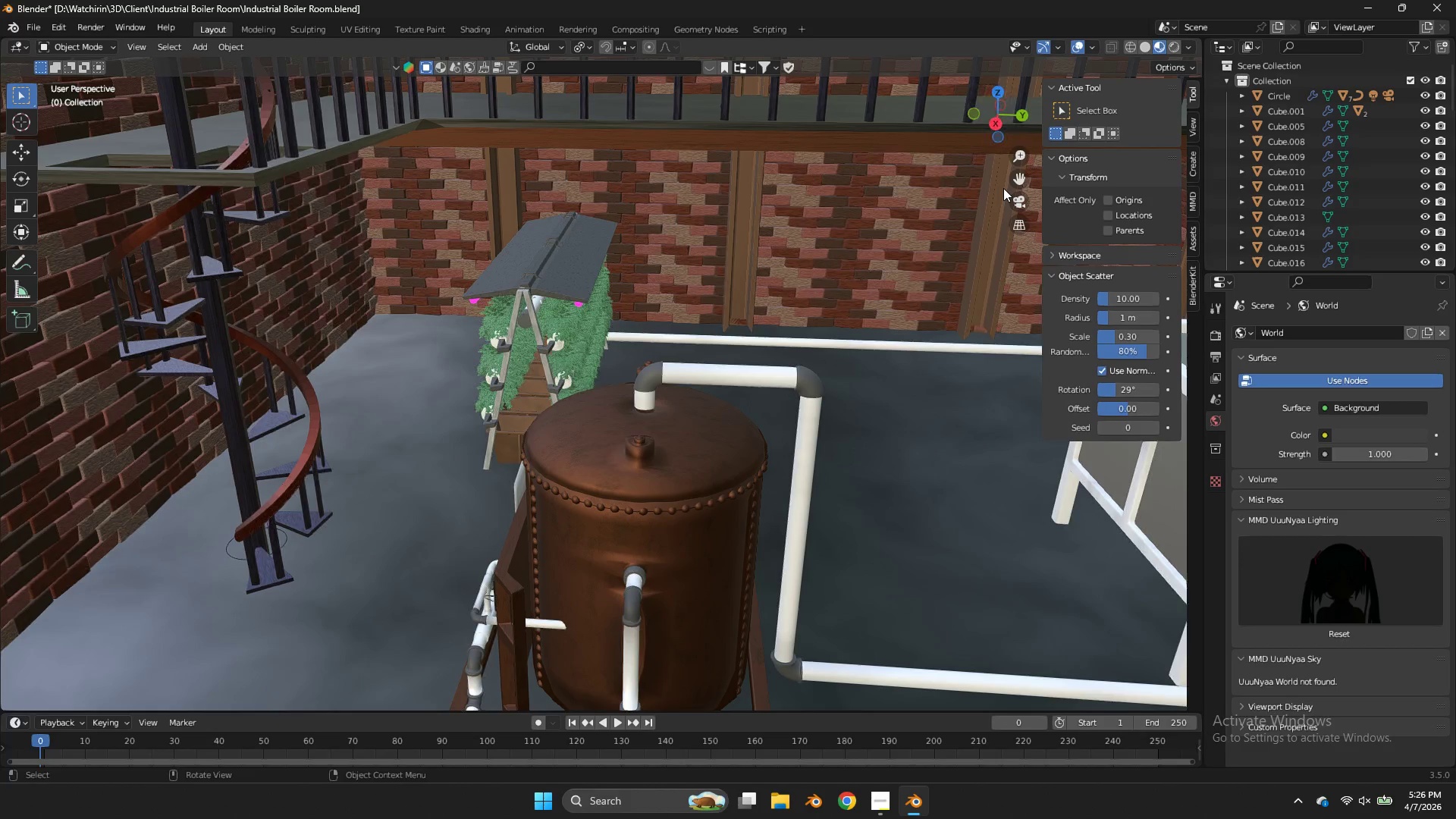 
scroll: coordinate [1003, 188], scroll_direction: down, amount: 4.0
 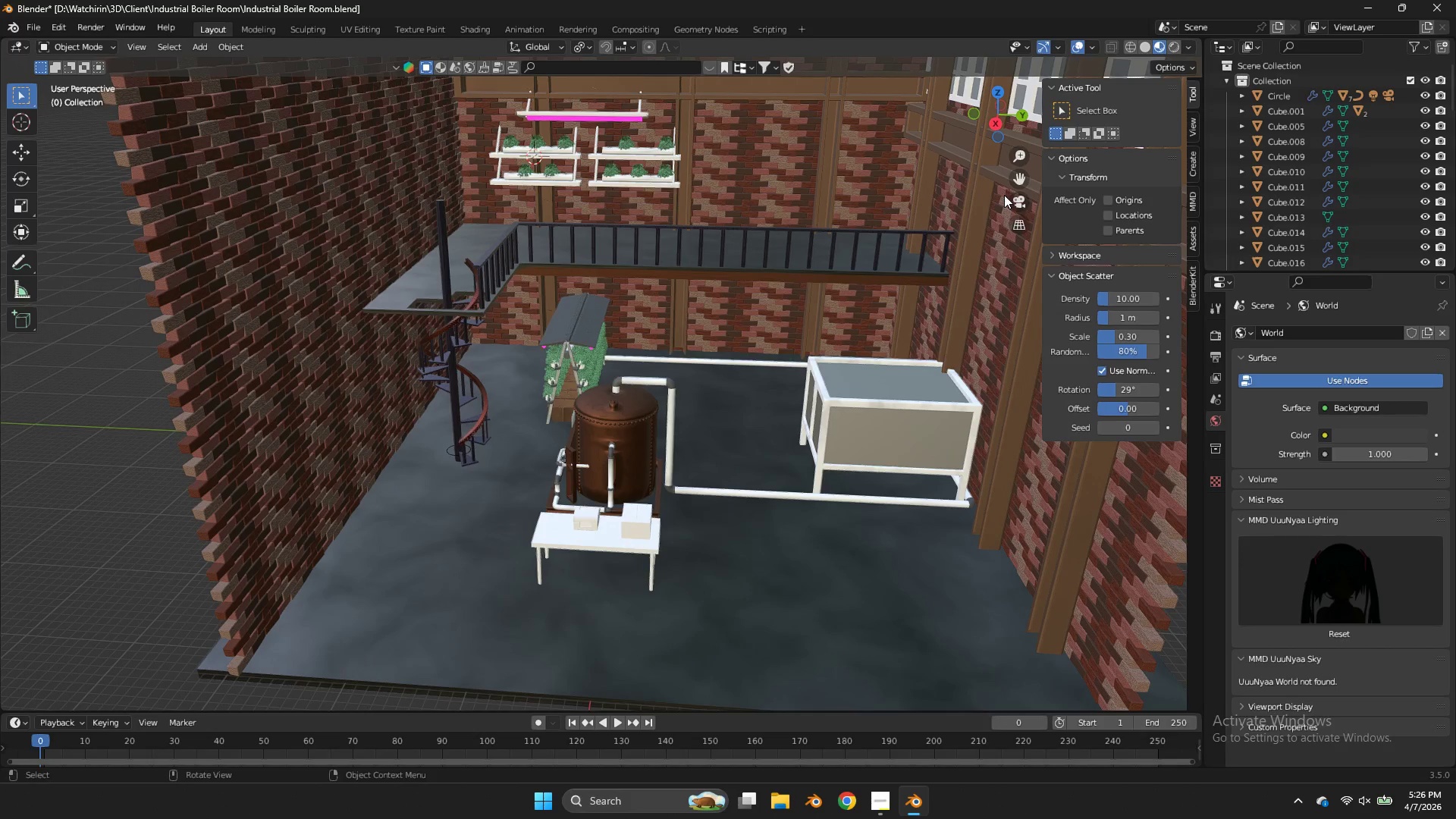 
scroll: coordinate [1004, 195], scroll_direction: up, amount: 4.0
 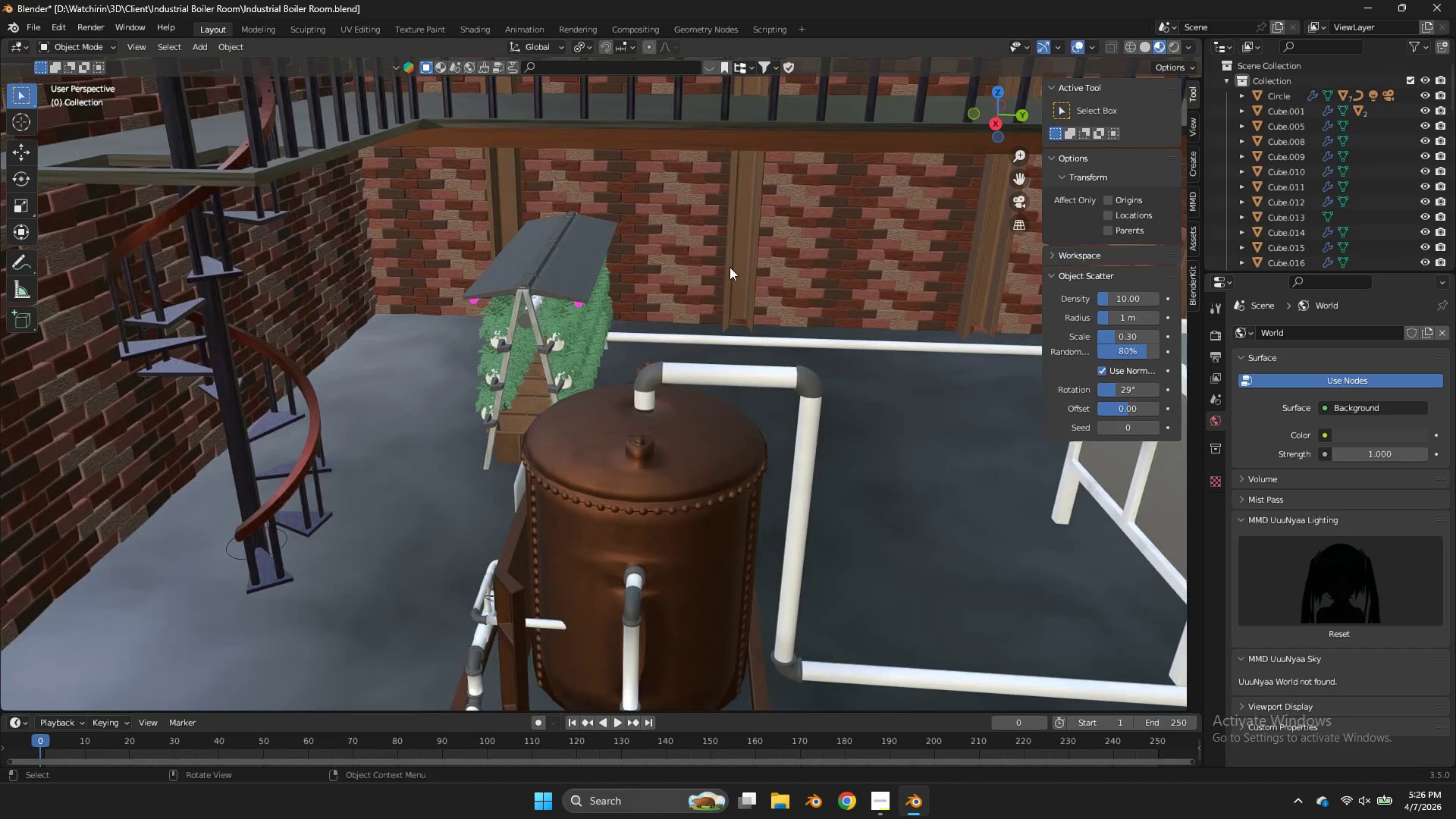 
left_click([730, 267])
 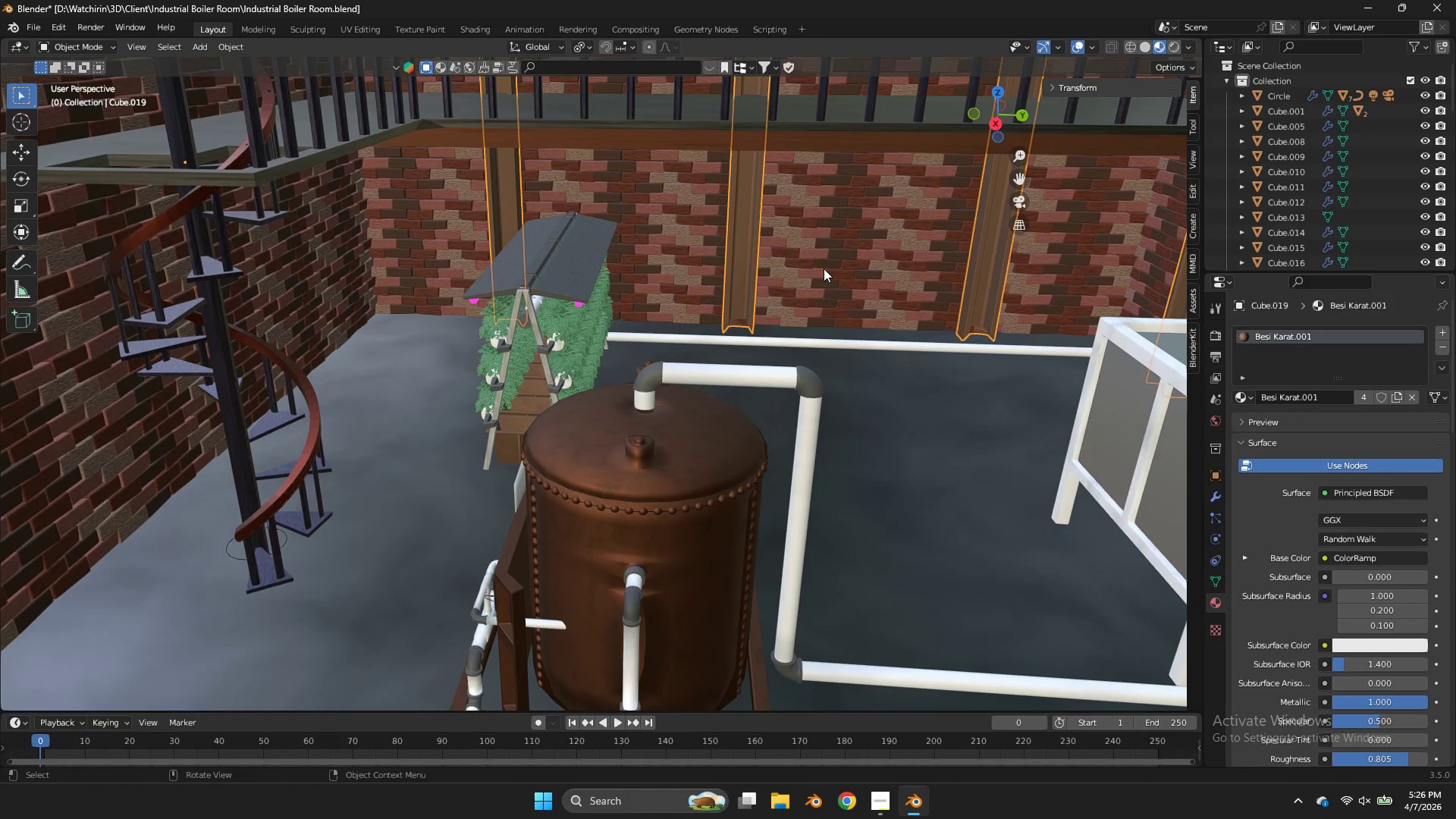 
key(Tab)
 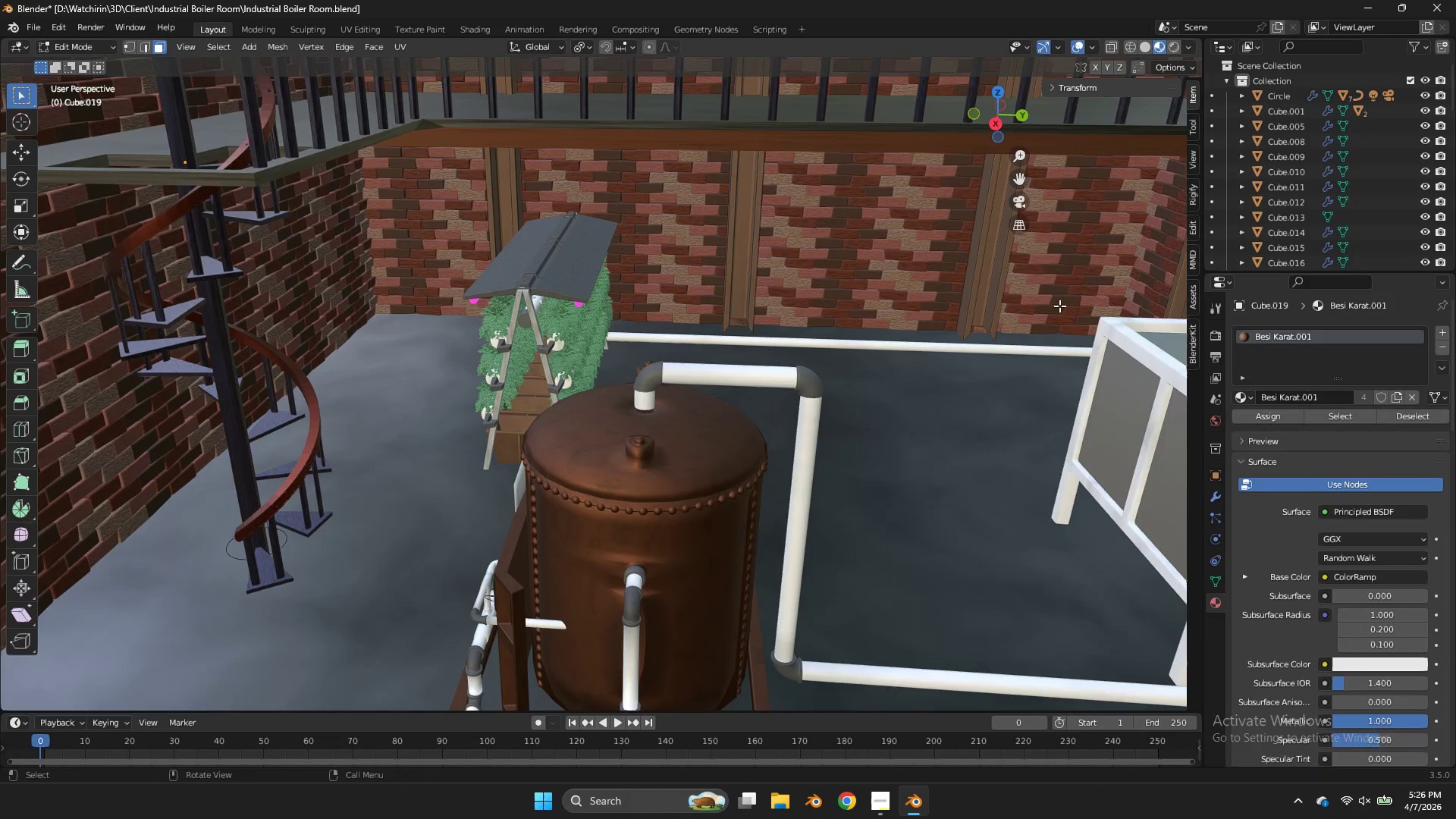 
key(Z)
 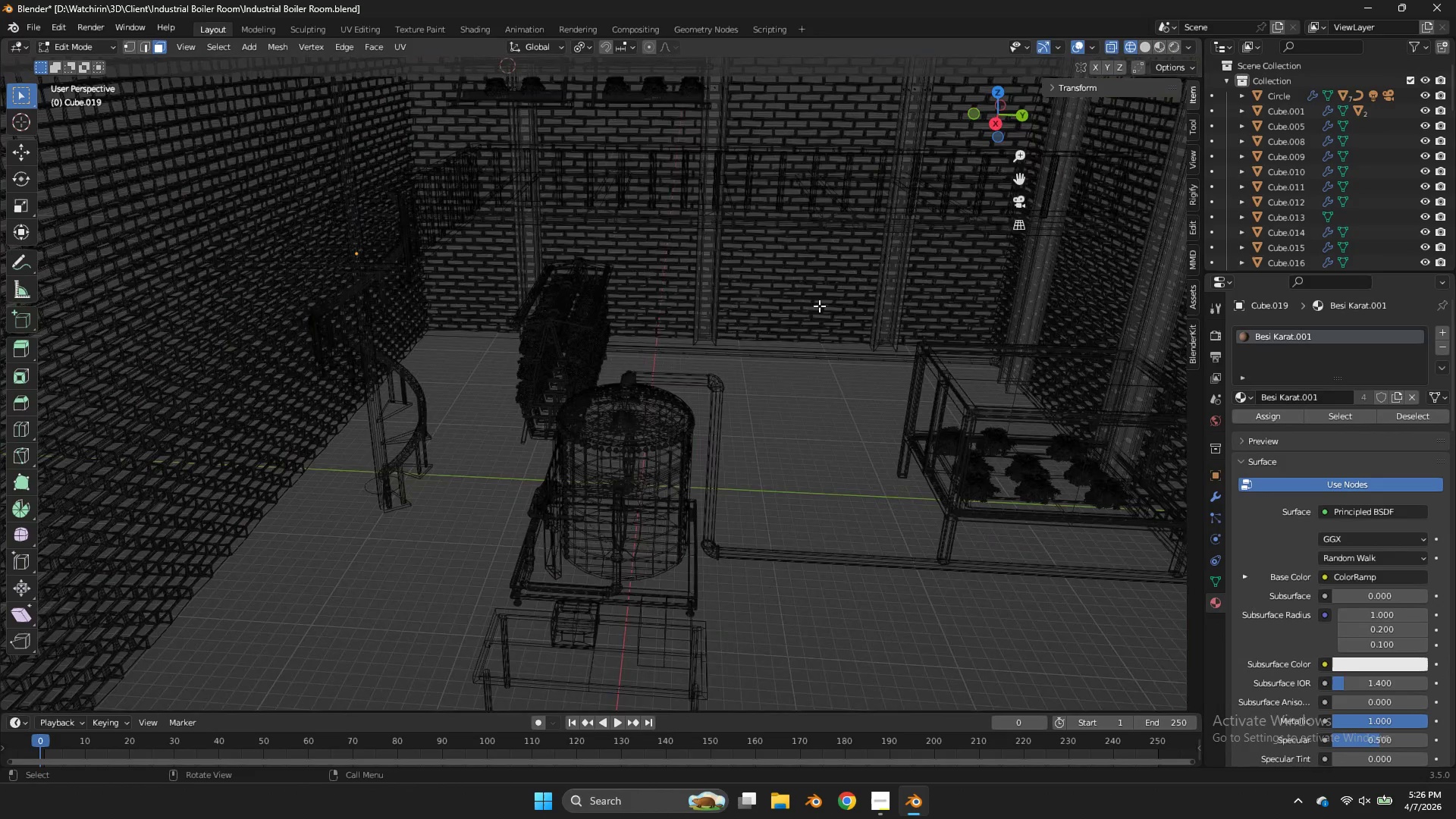 
scroll: coordinate [843, 317], scroll_direction: down, amount: 6.0
 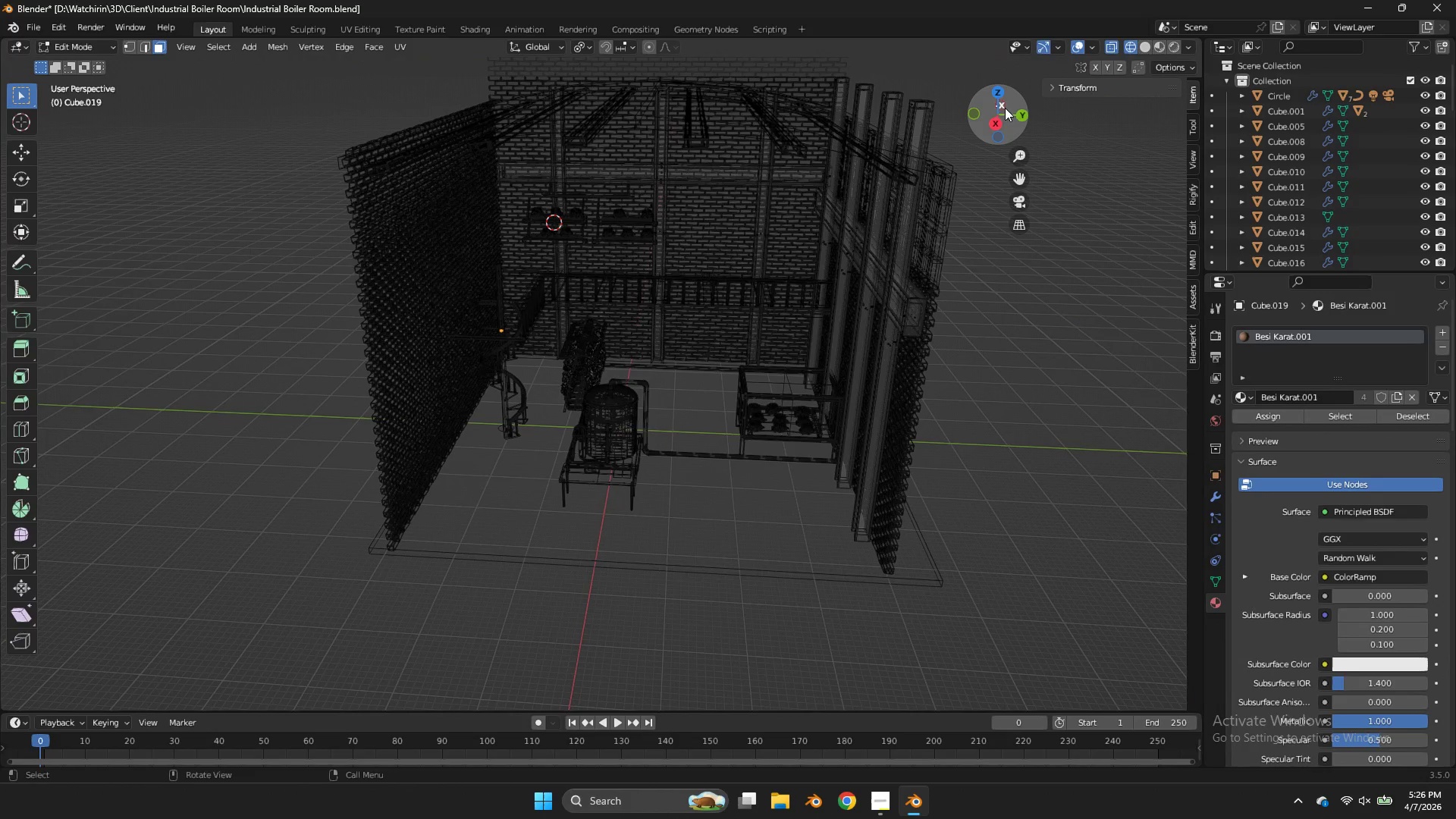 
left_click([992, 120])
 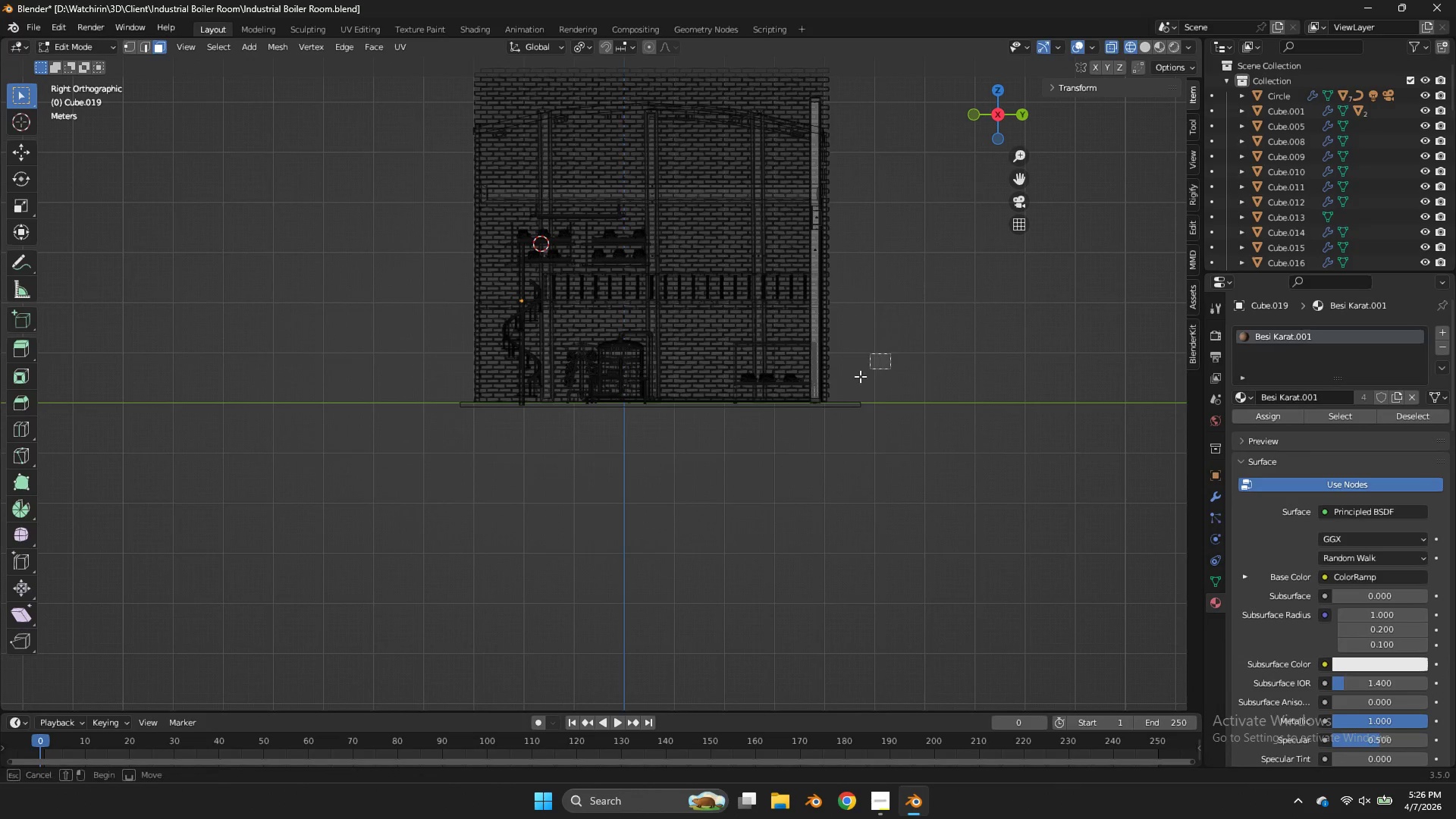 
left_click_drag(start_coordinate=[890, 353], to_coordinate=[385, 481])
 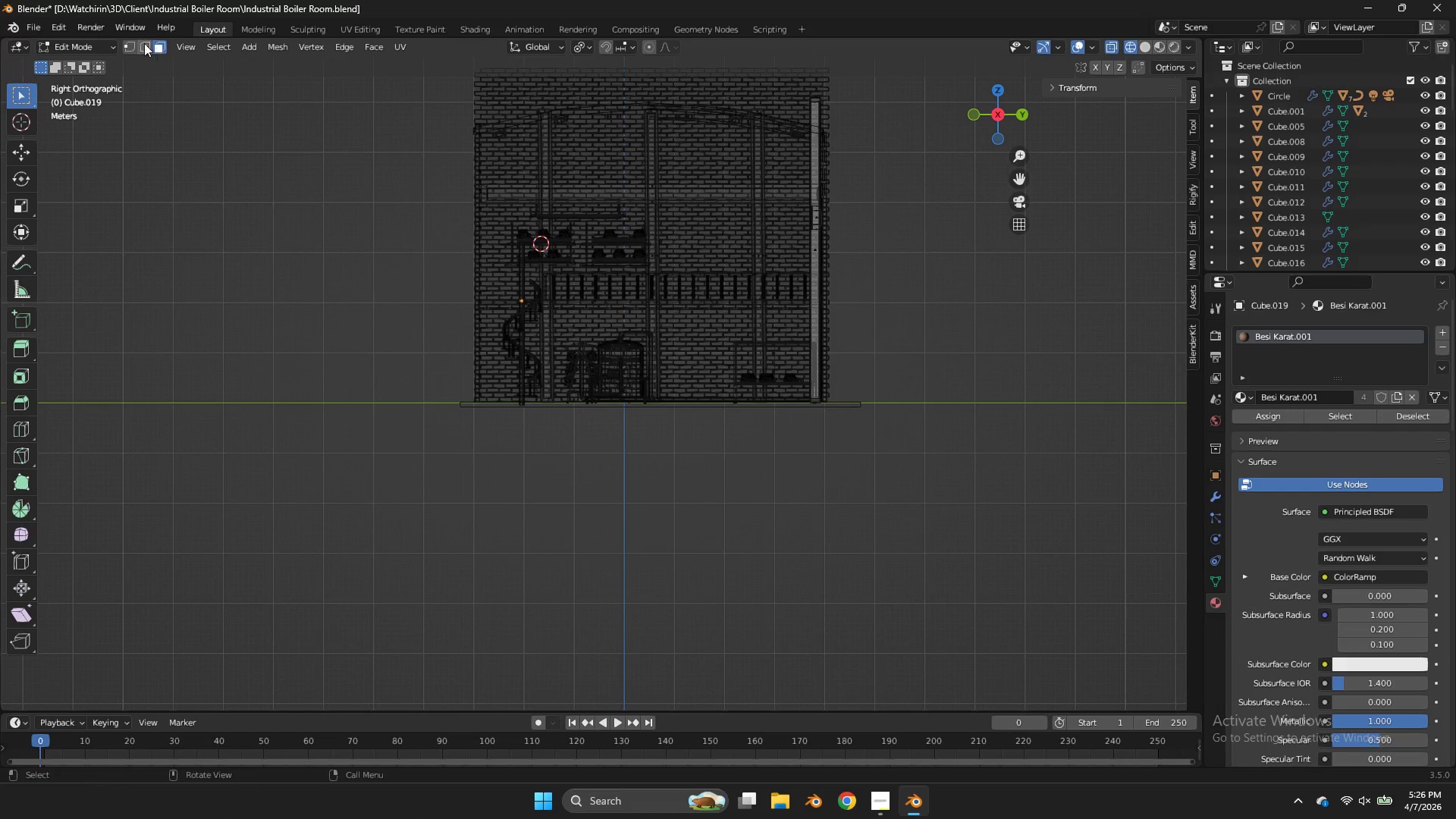 
left_click([128, 41])
 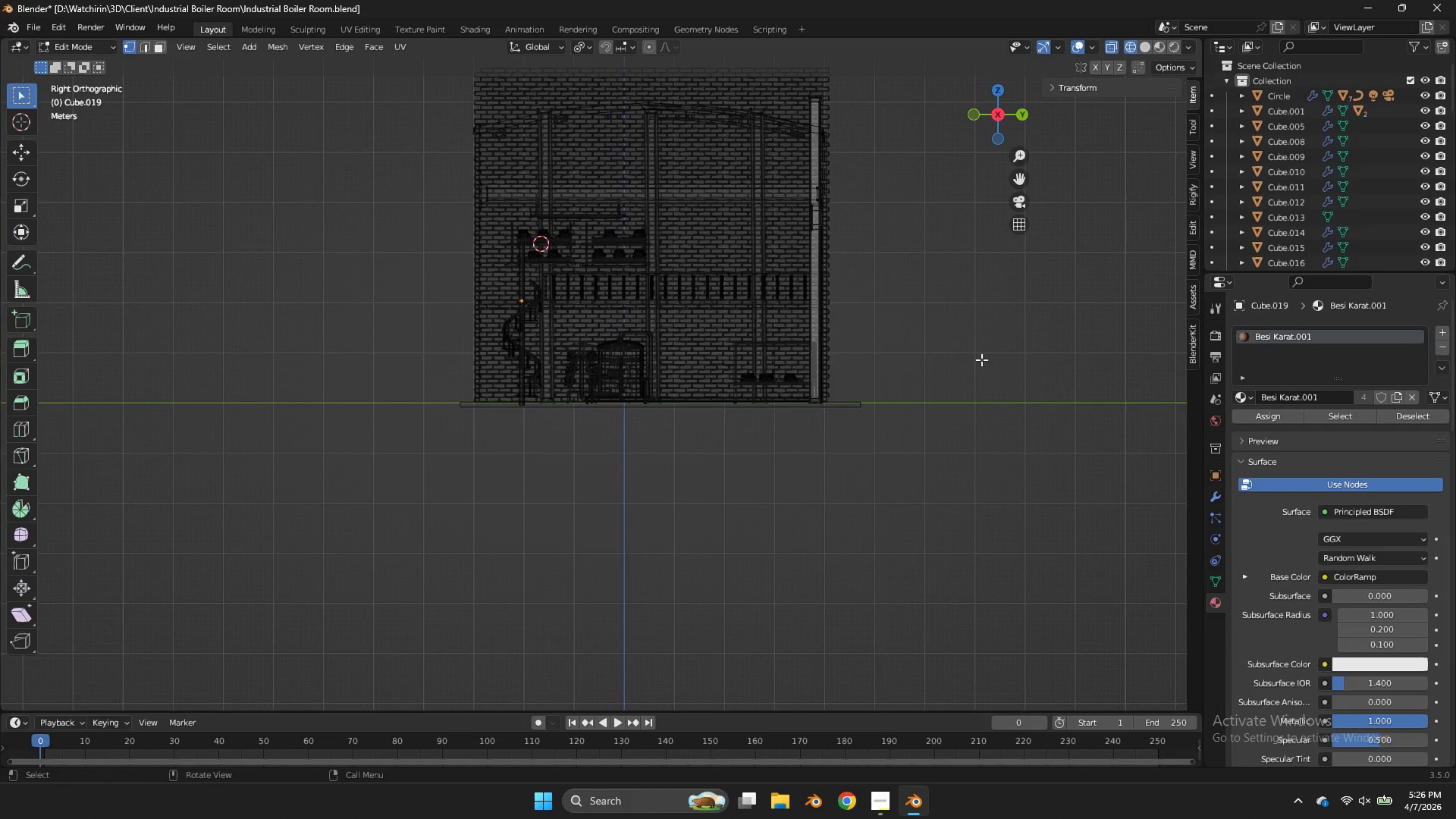 
left_click_drag(start_coordinate=[971, 359], to_coordinate=[268, 506])
 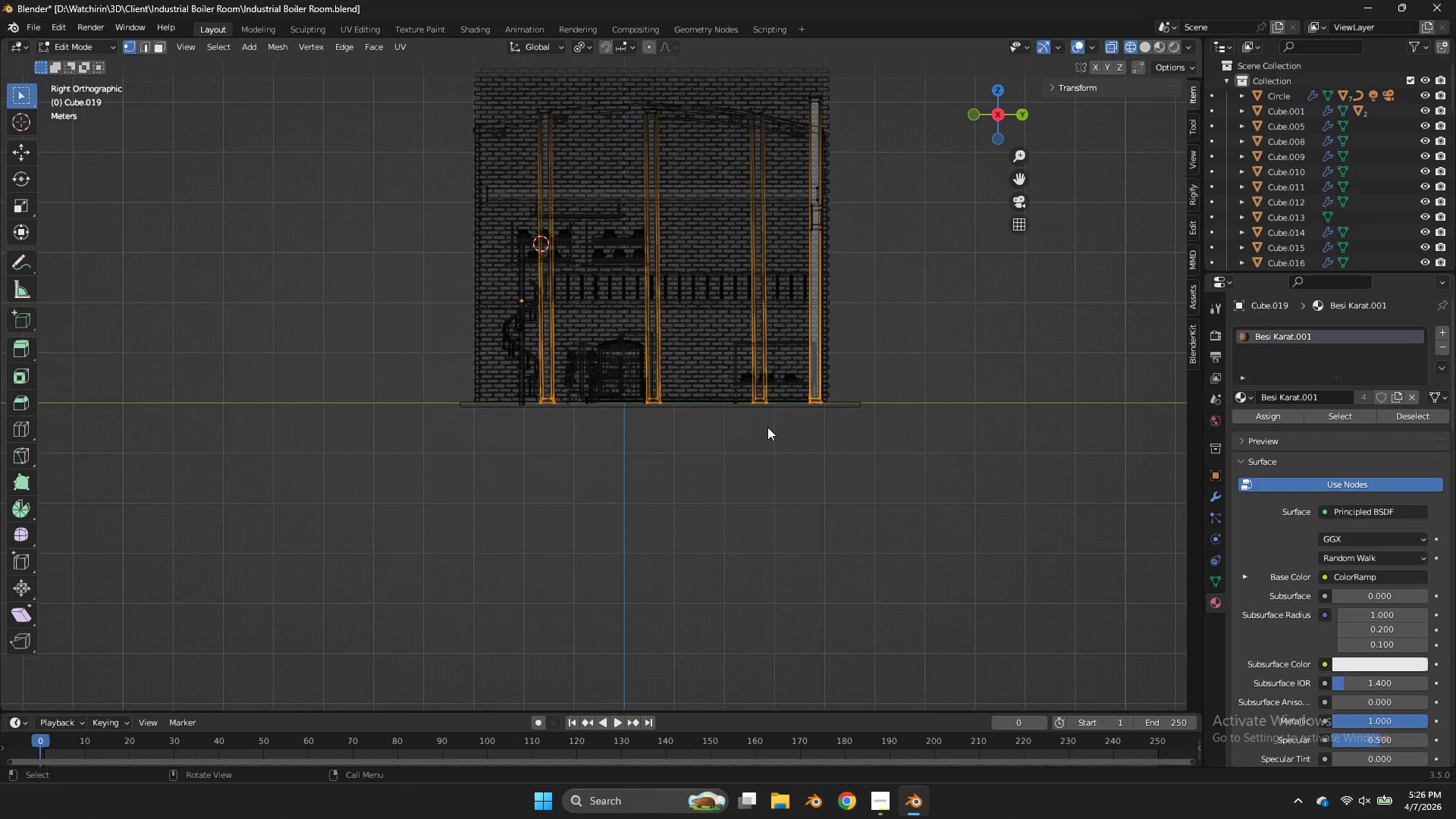 
type(sz0)
 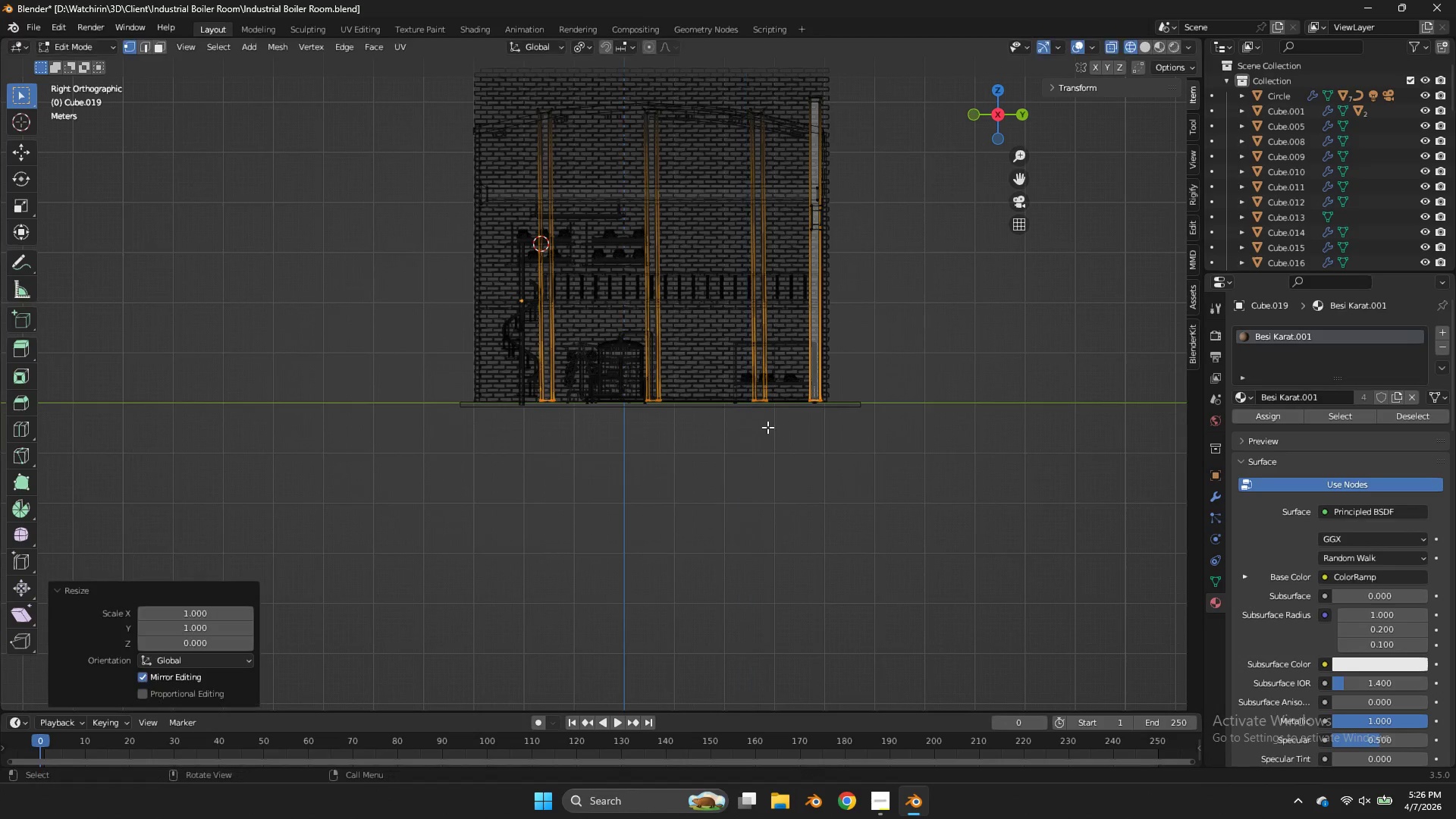 
key(Enter)
 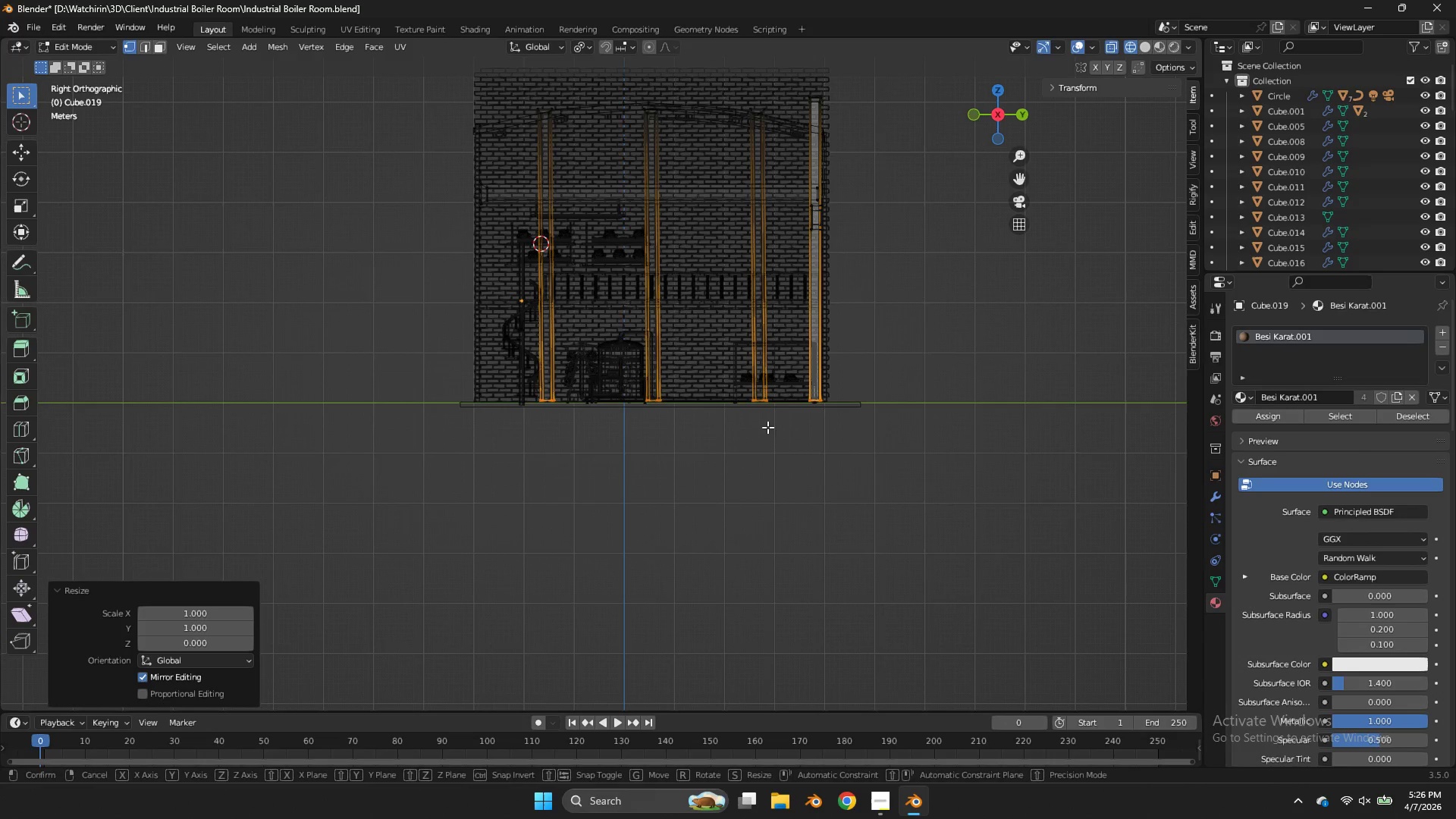 
type(gz)
 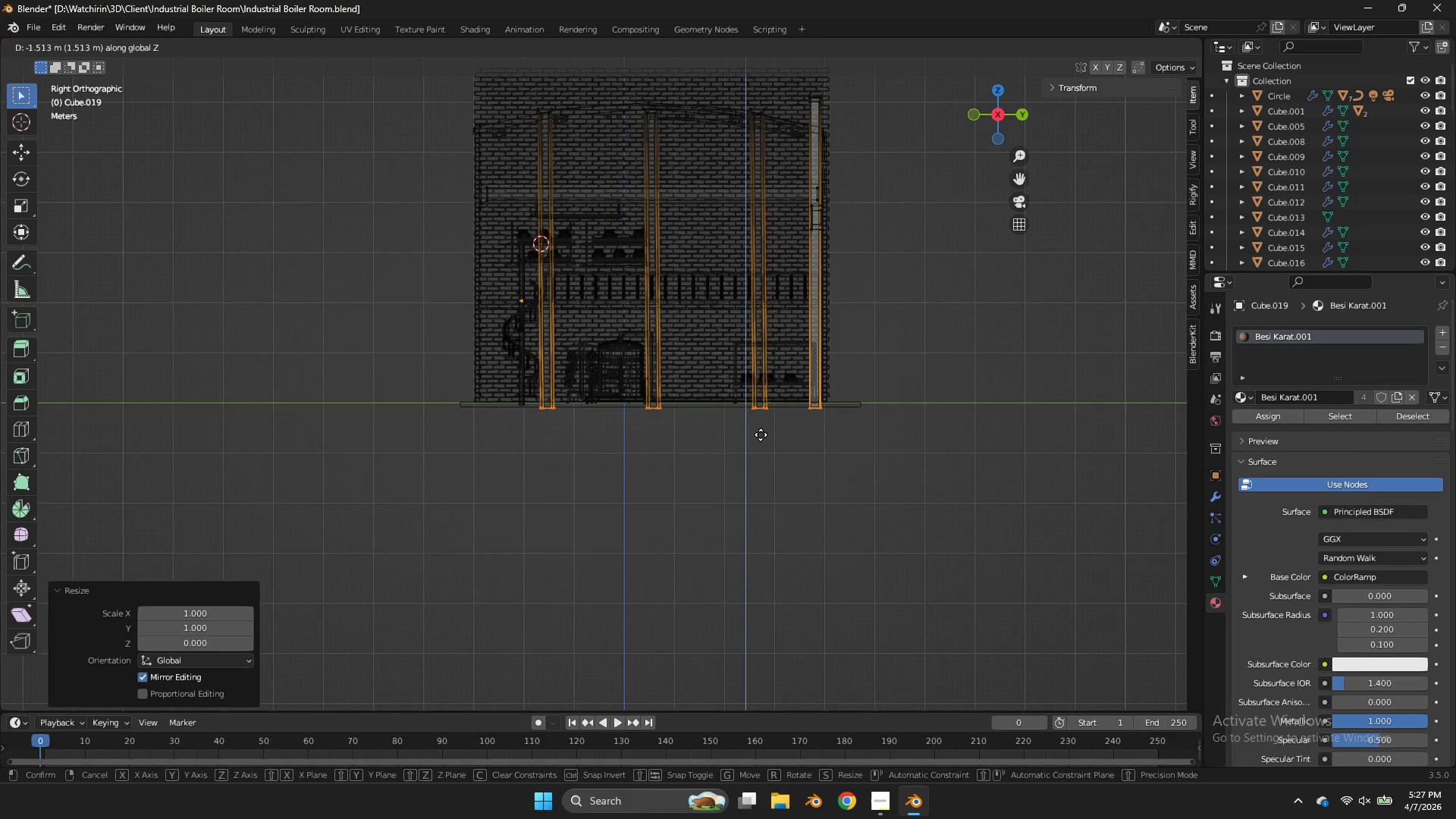 
left_click([761, 435])
 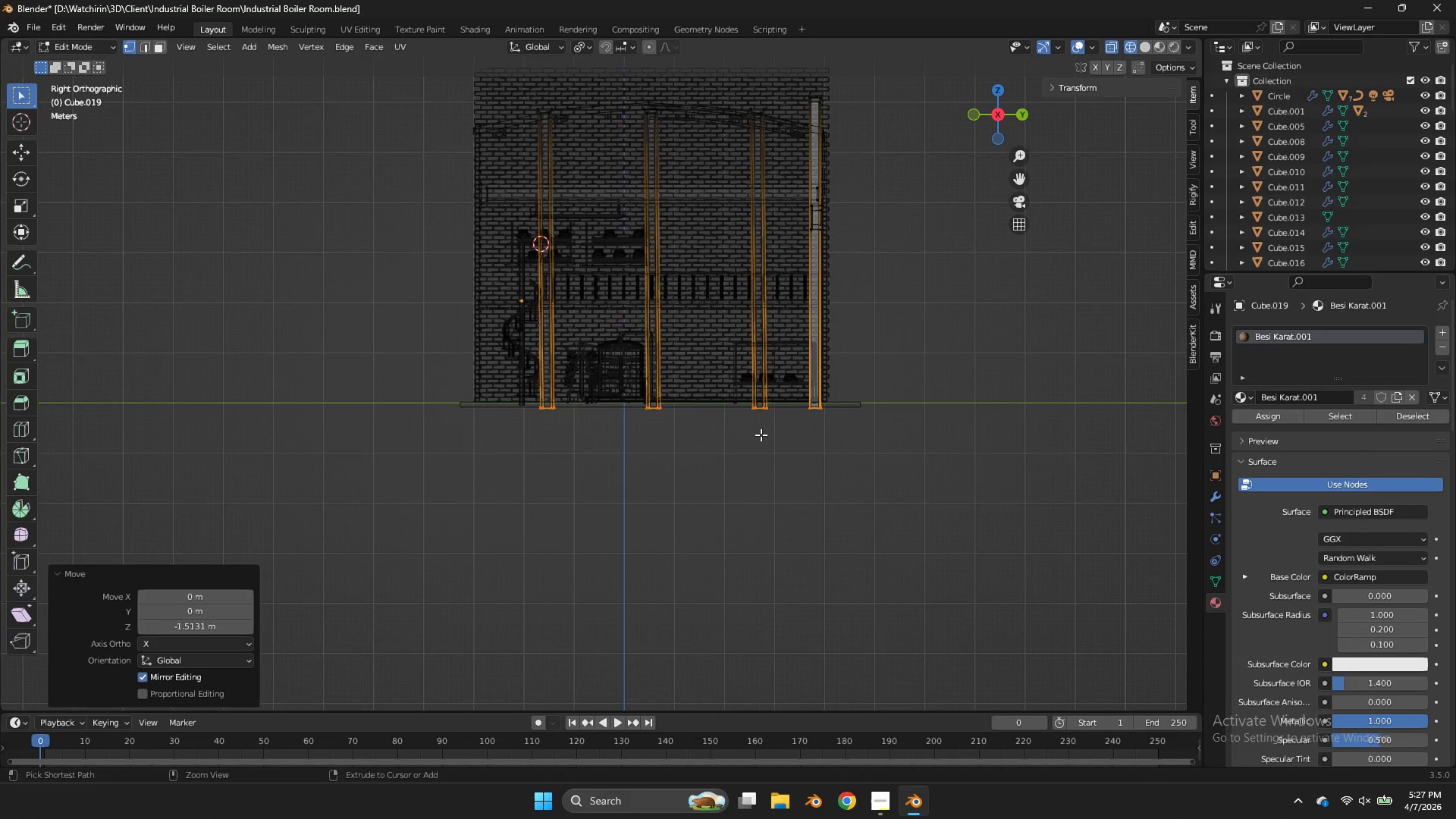 
key(Control+S)
 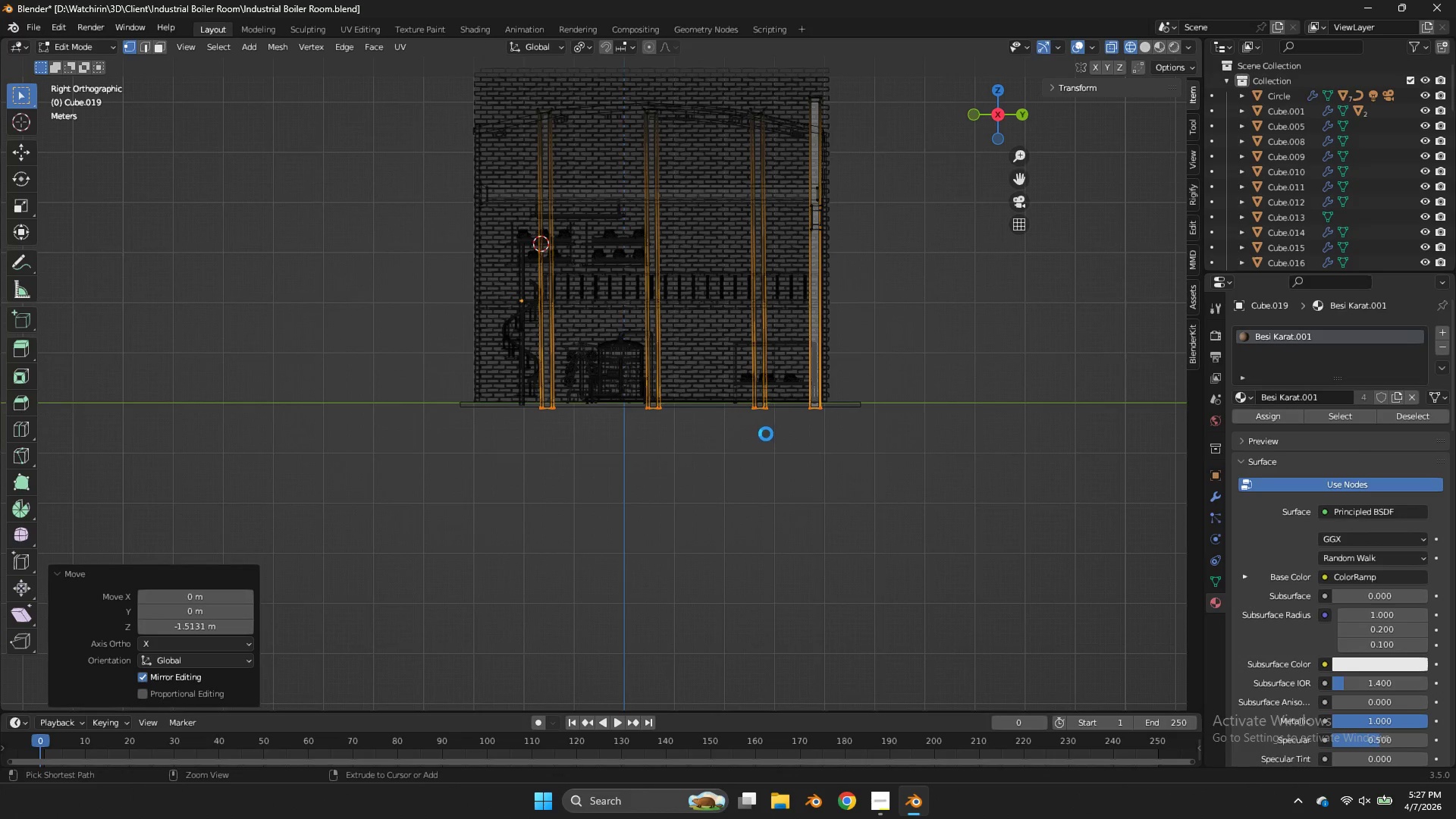 
key(Z)
 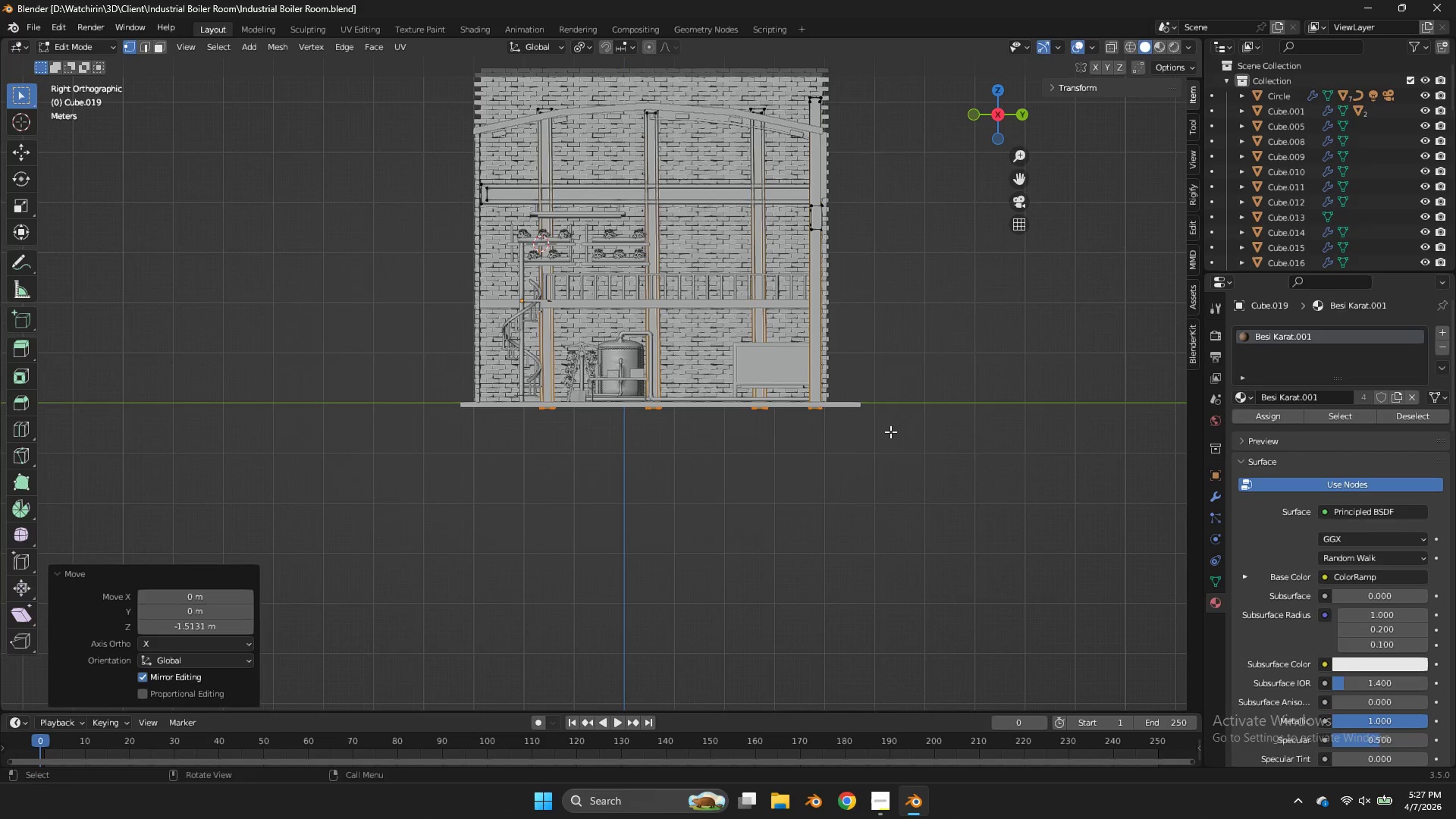 
wait(15.92)
 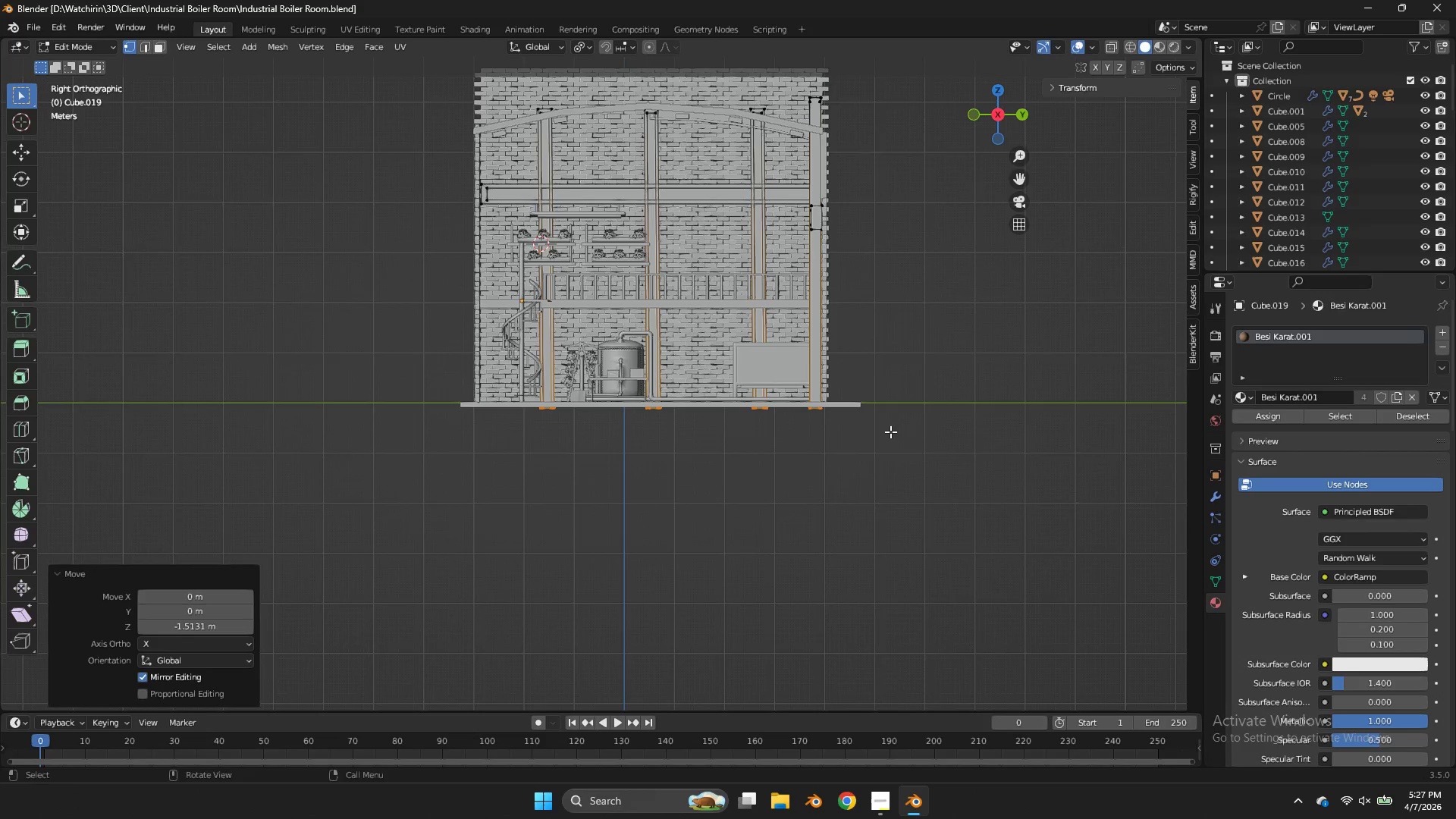 
left_click([890, 431])
 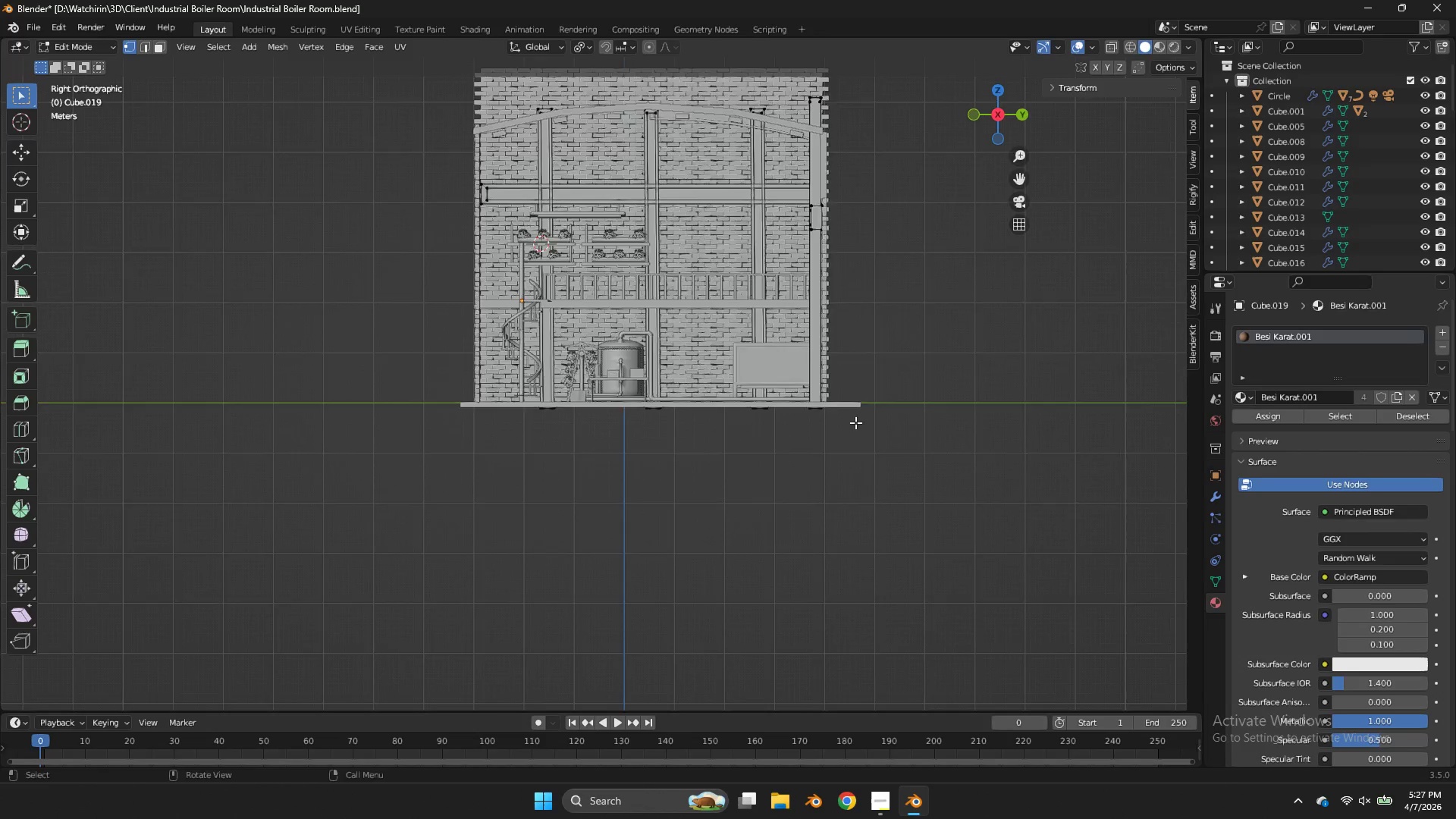 
key(Z)
 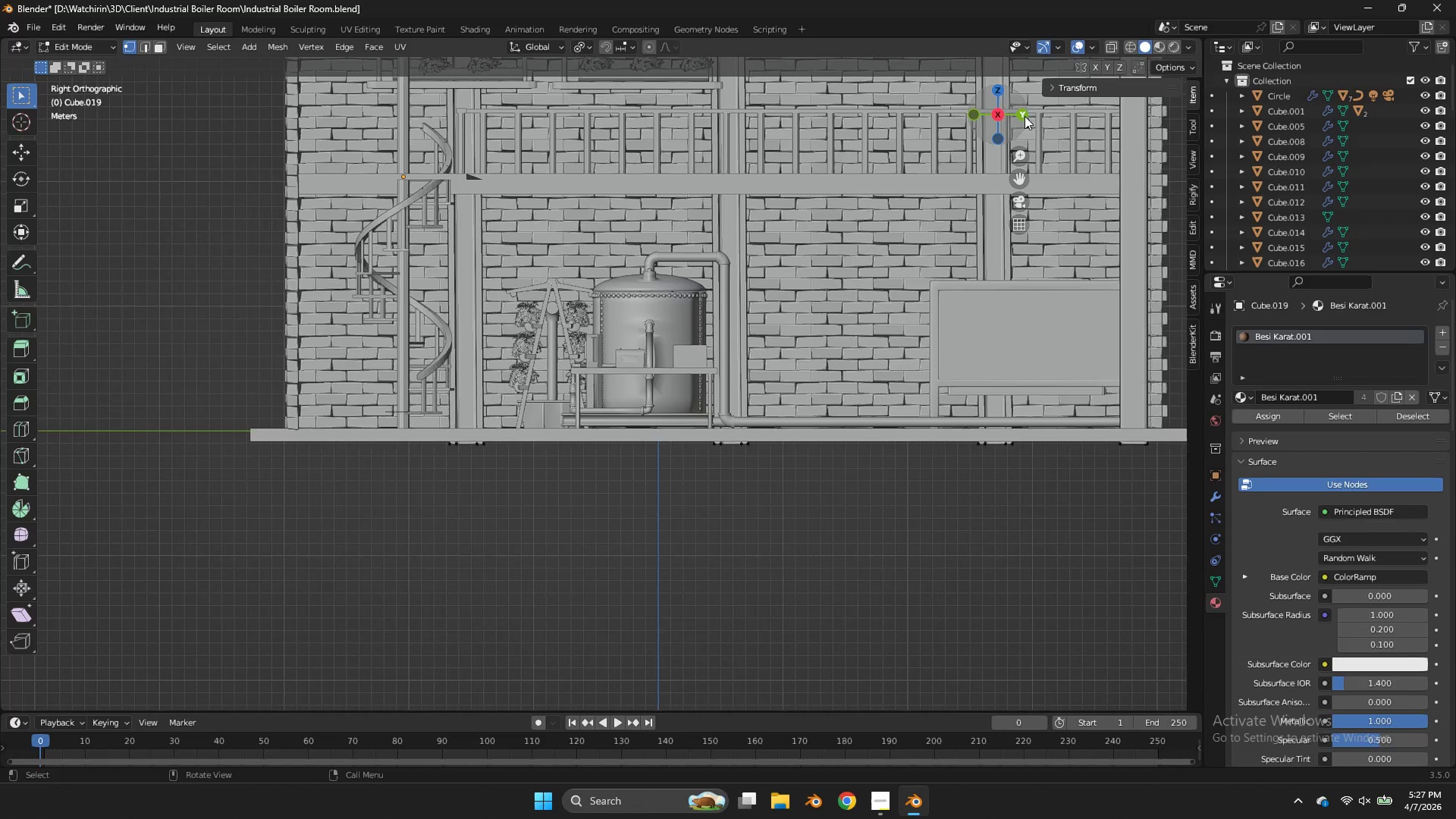 
scroll: coordinate [855, 421], scroll_direction: up, amount: 4.0
 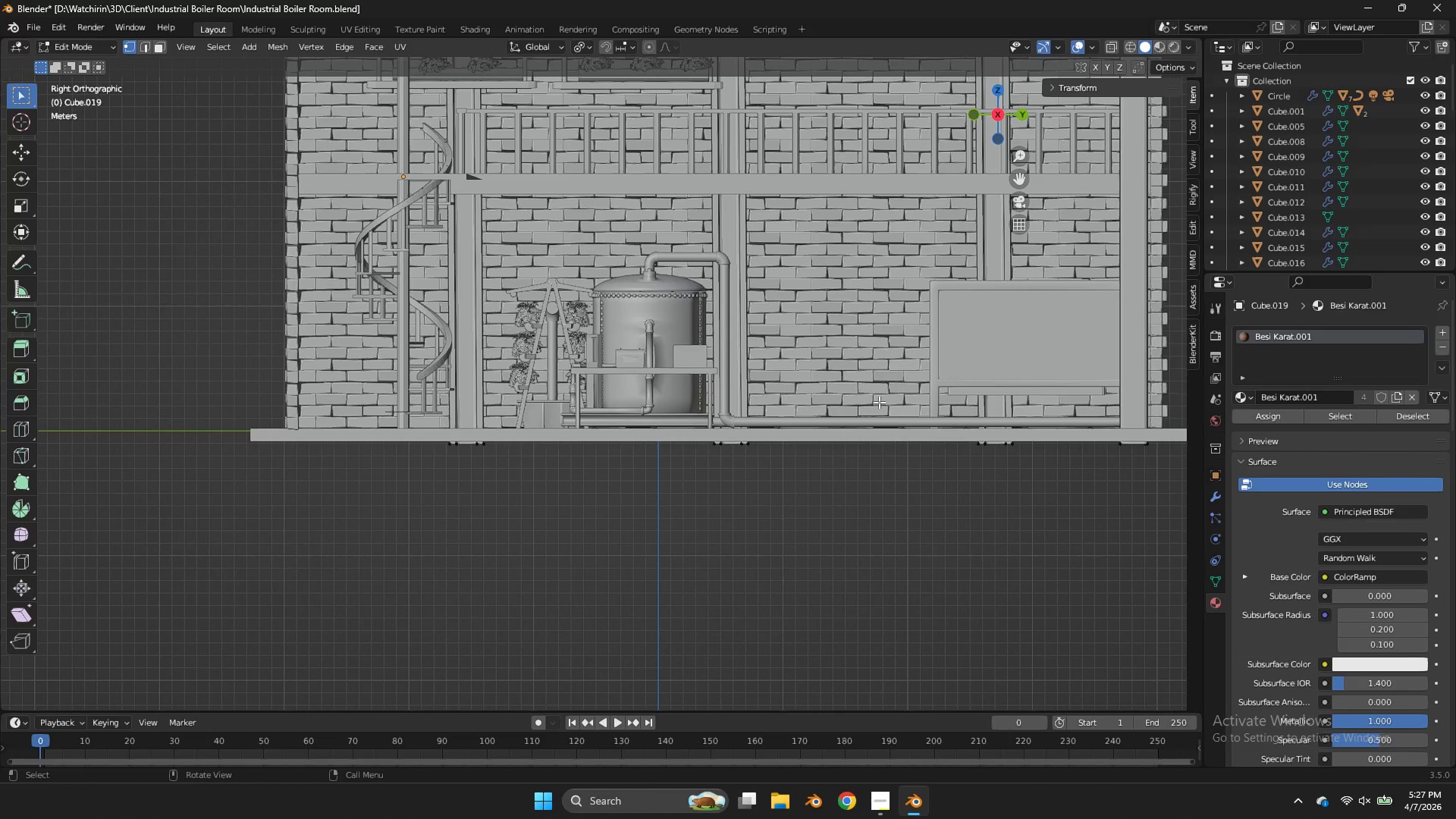 
left_click_drag(start_coordinate=[992, 105], to_coordinate=[1008, 148])
 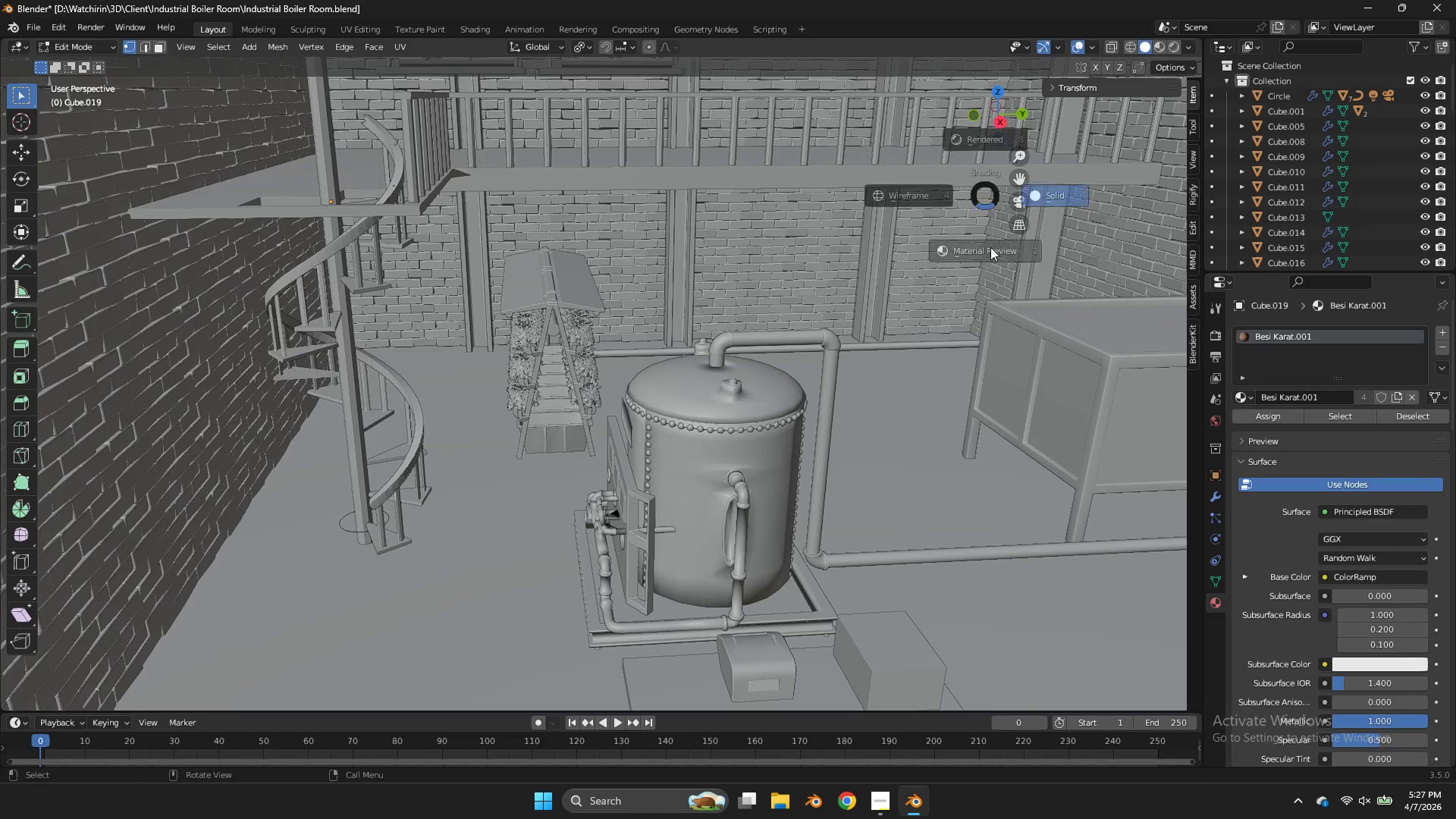 
type(zzz)
 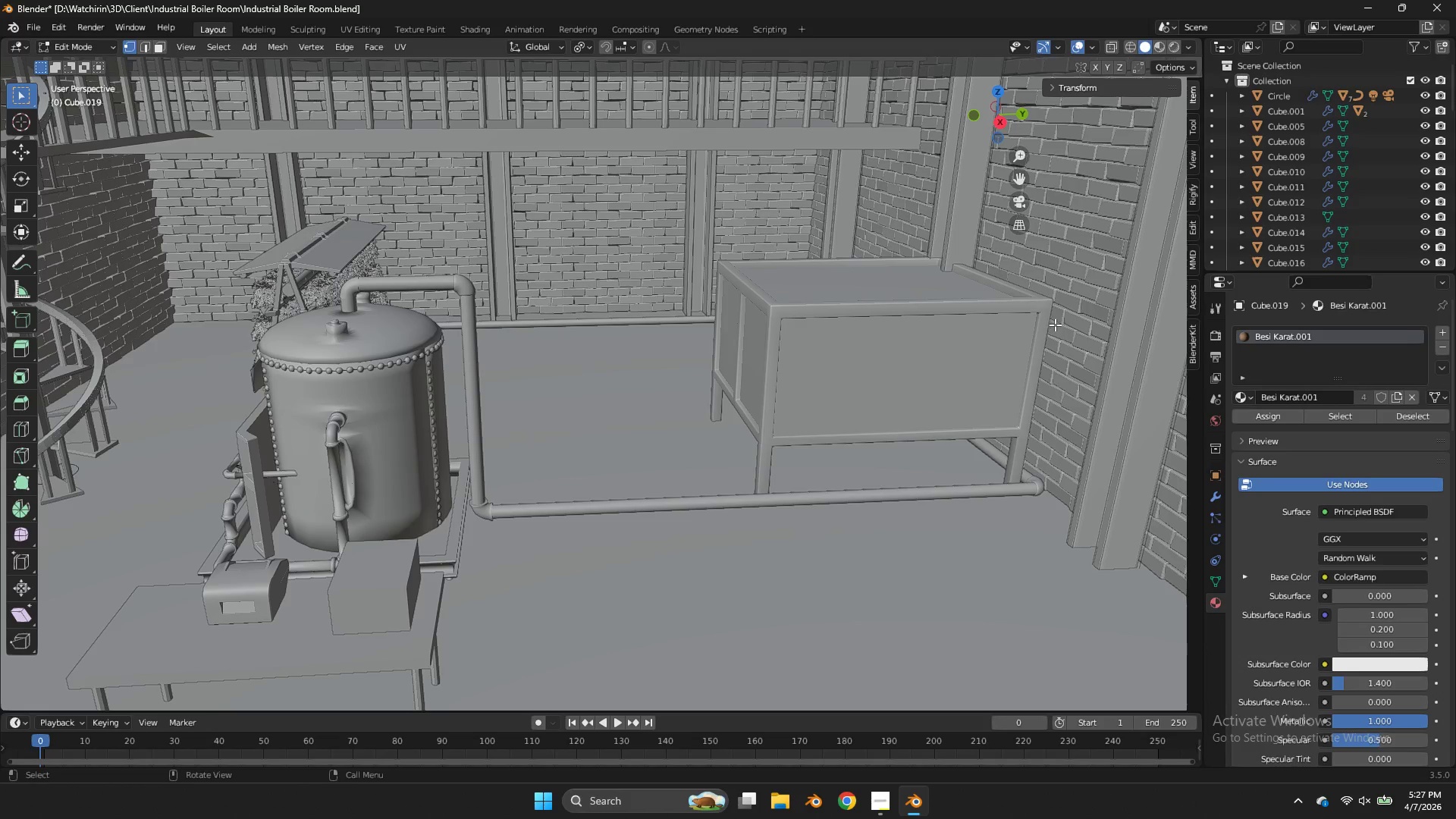 
left_click_drag(start_coordinate=[1021, 174], to_coordinate=[786, 140])
 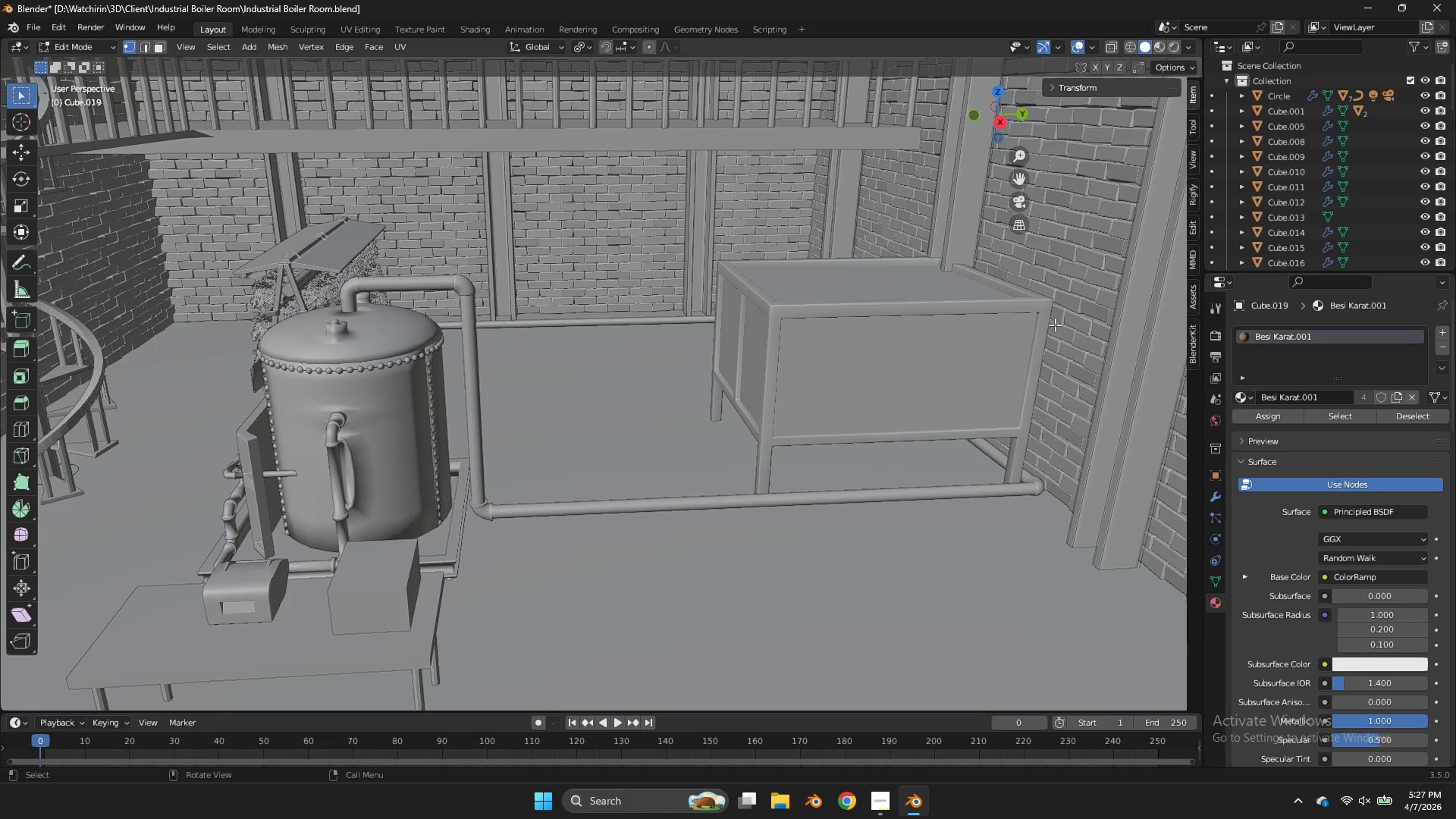 
key(Control+Tab)
 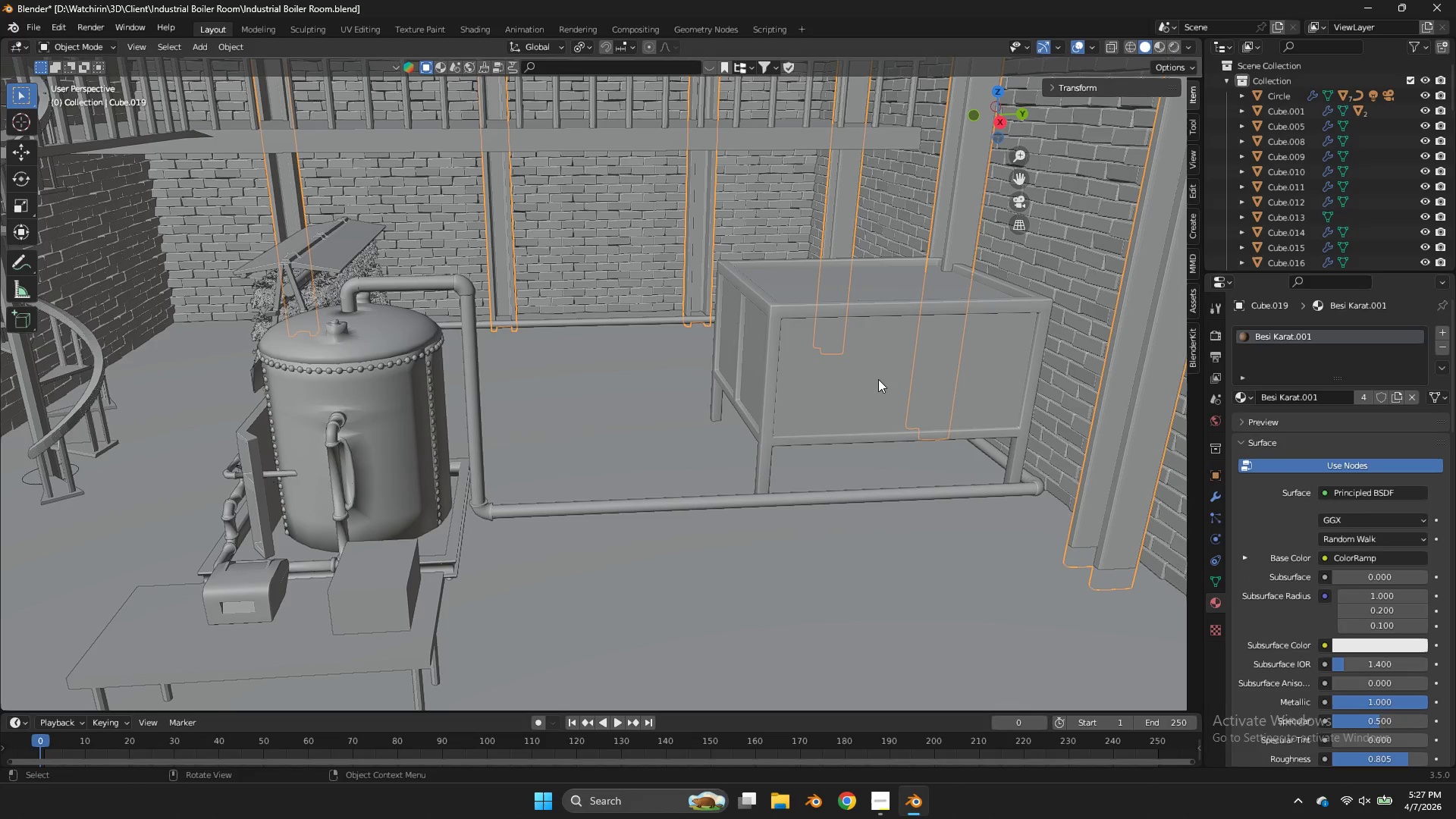 
left_click([878, 379])
 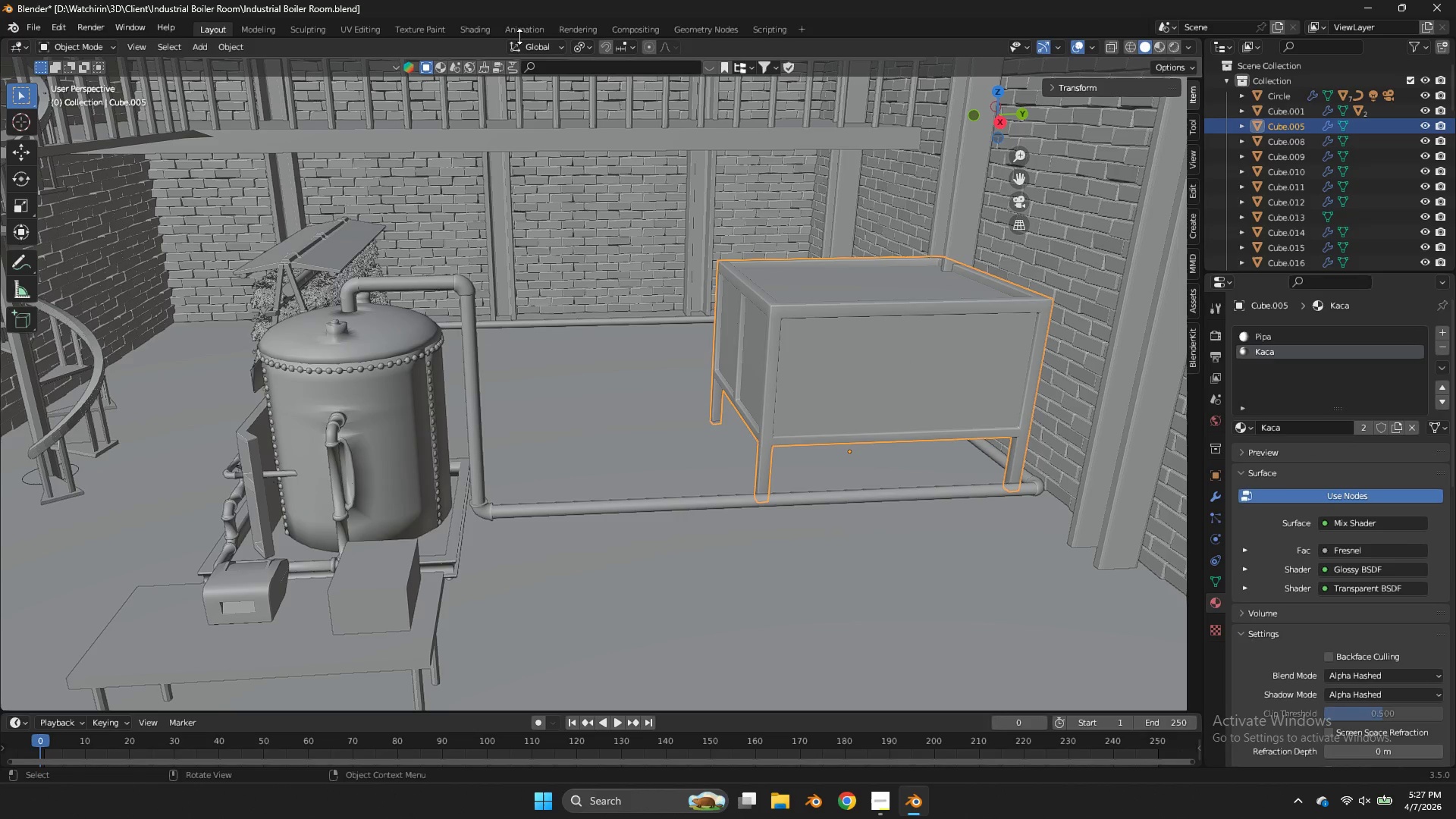 
left_click([478, 30])
 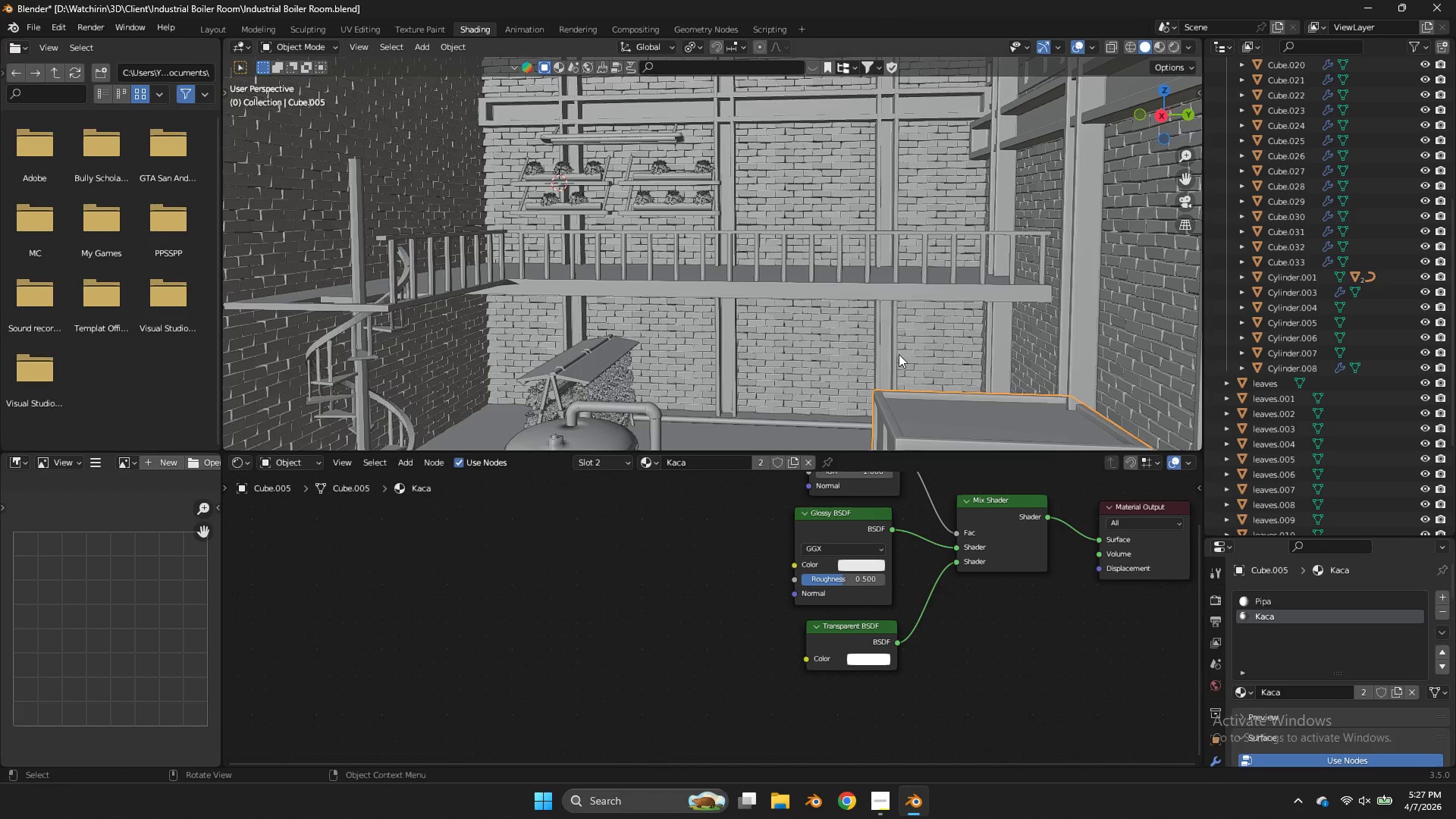 
scroll: coordinate [914, 516], scroll_direction: down, amount: 2.0
 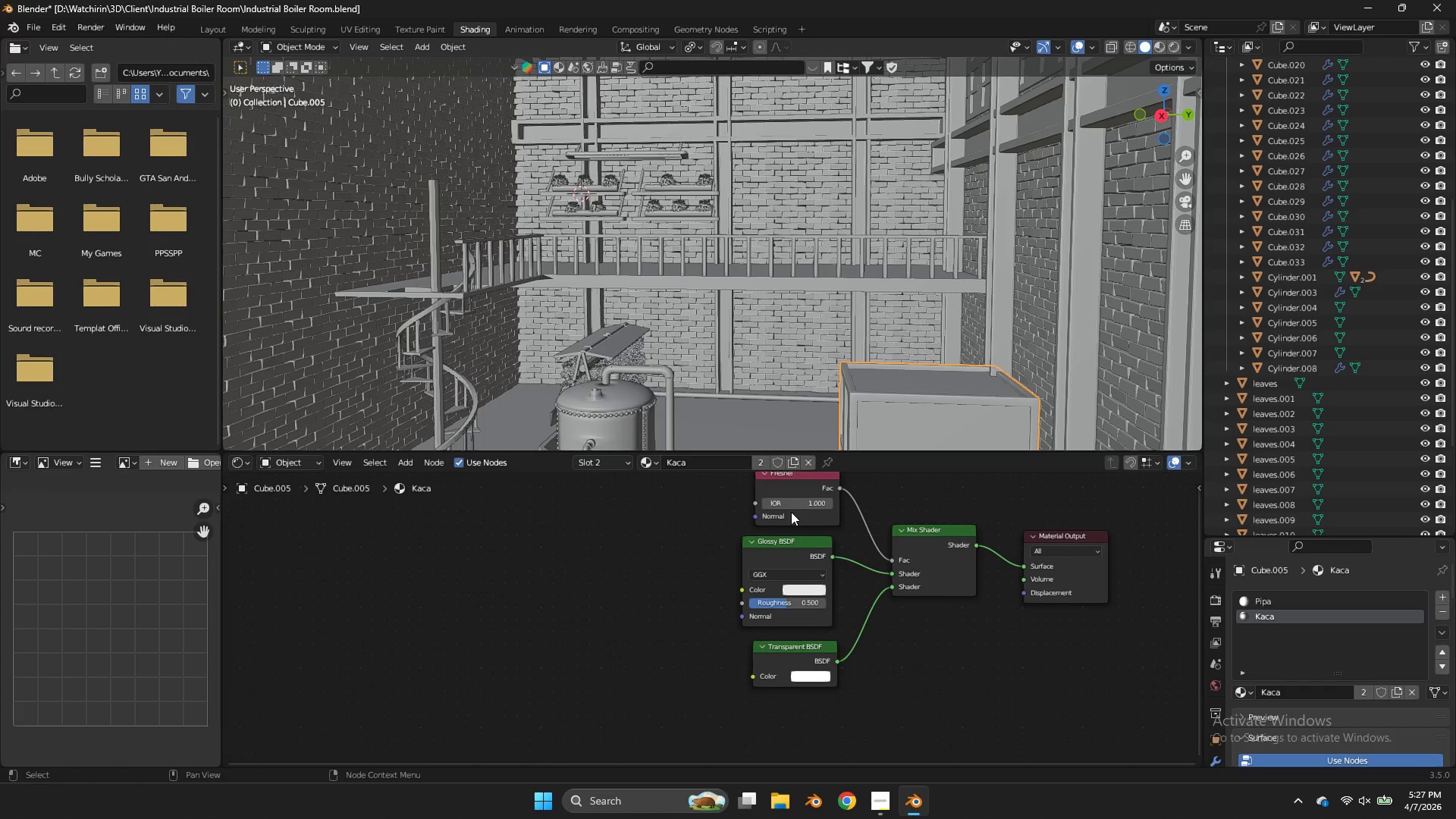 
left_click_drag(start_coordinate=[786, 501], to_coordinate=[833, 309])
 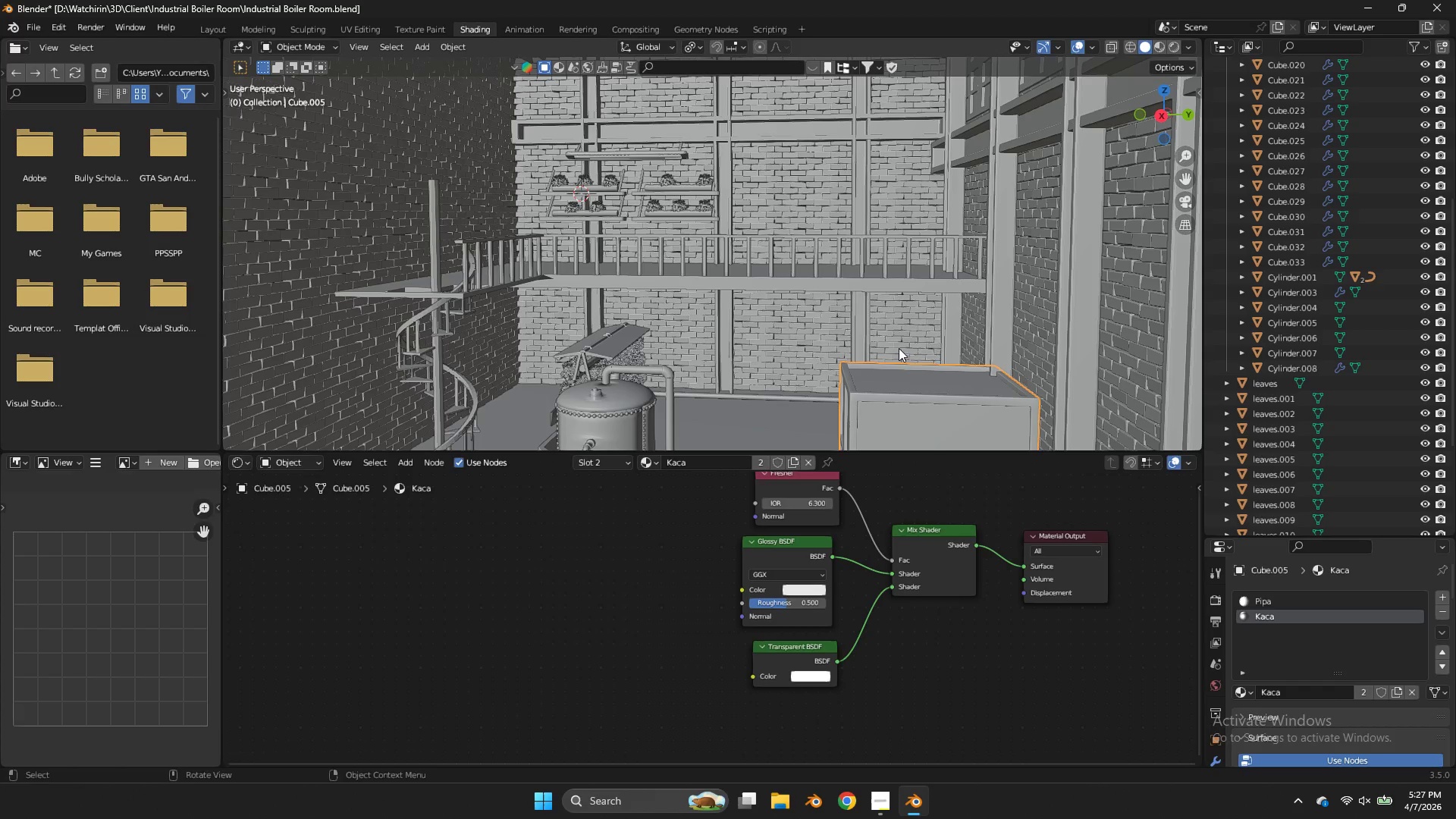 
key(Z)
 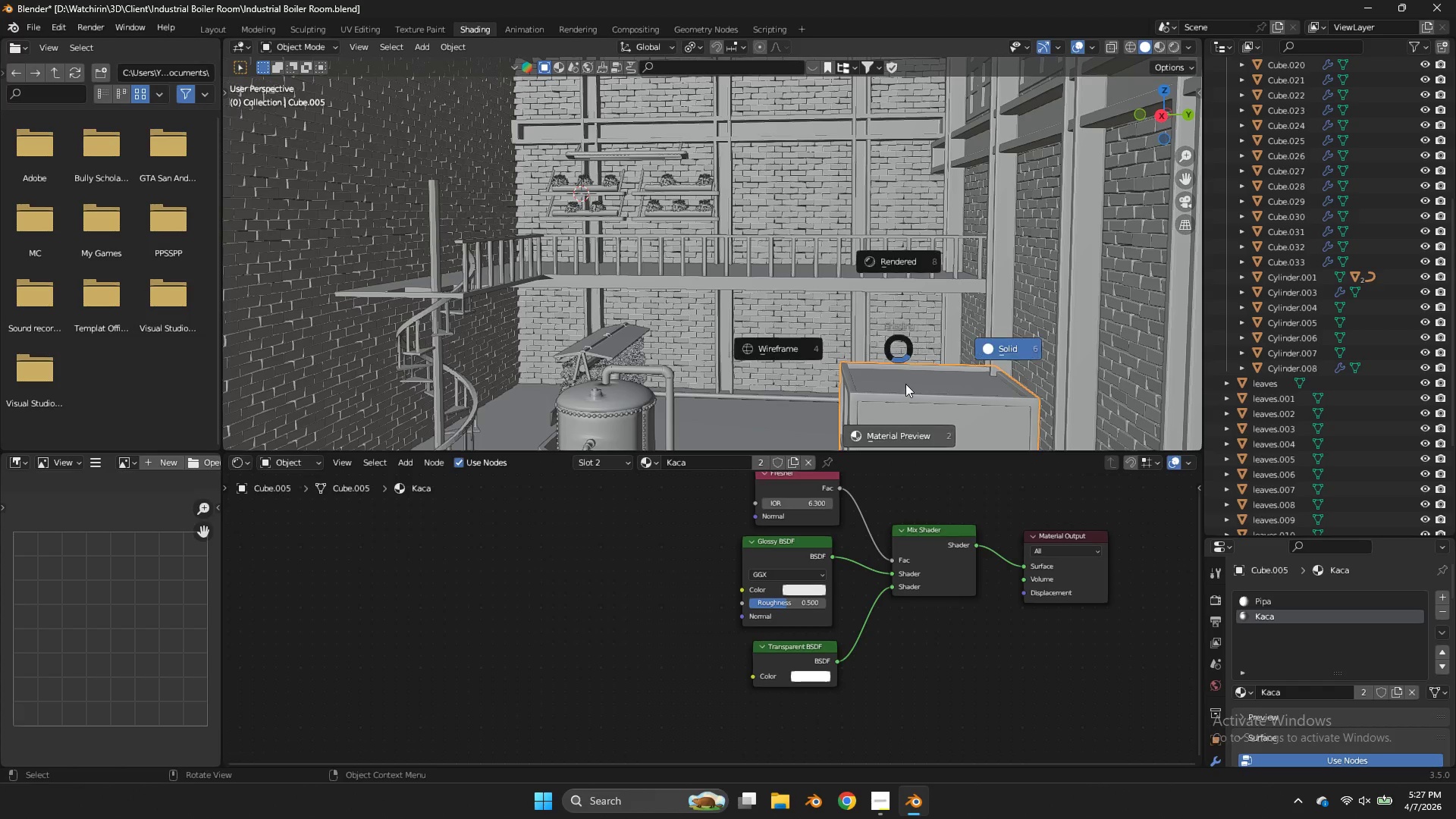 
mouse_move([907, 388])
 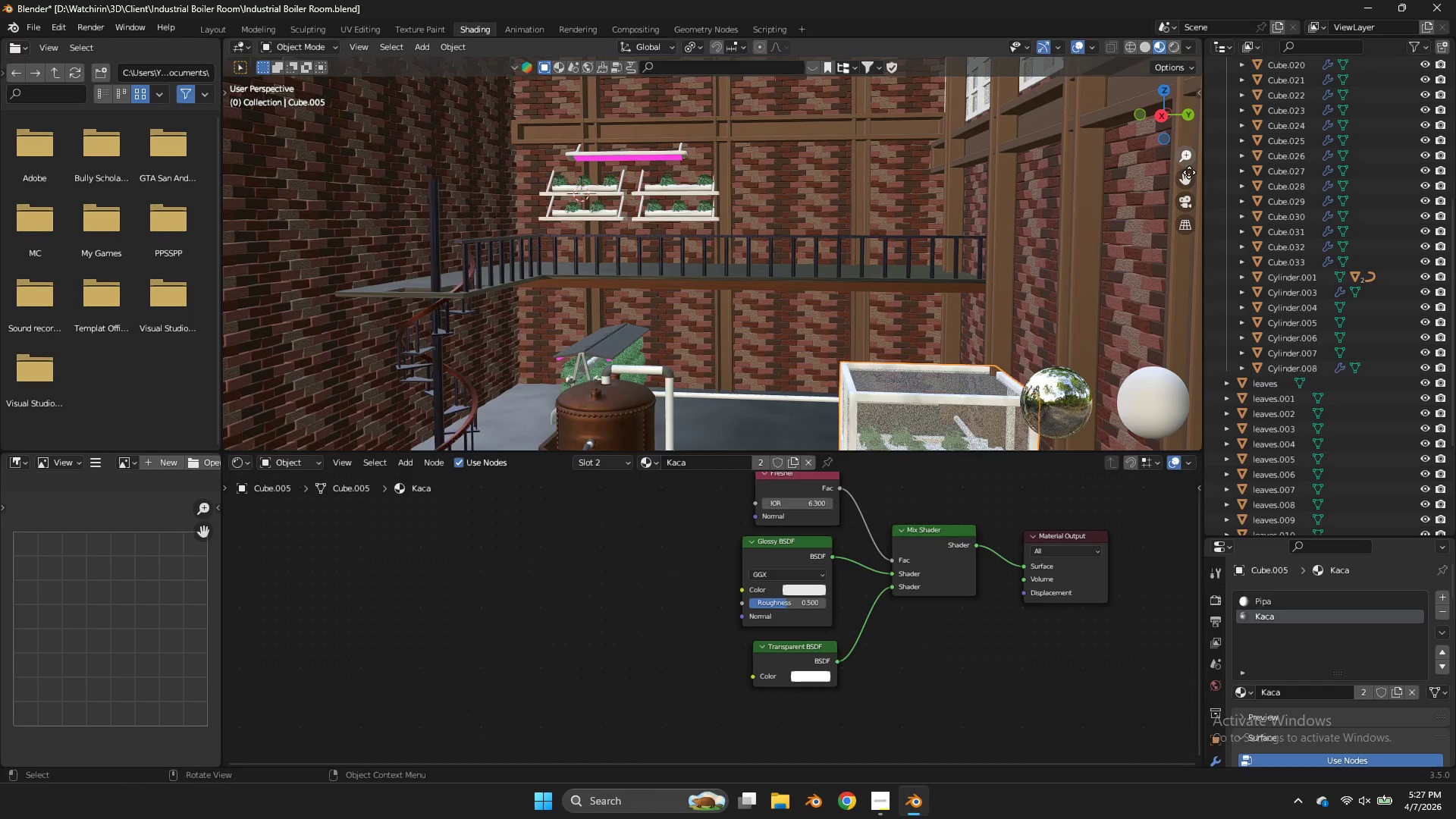 
left_click_drag(start_coordinate=[1189, 178], to_coordinate=[1138, 440])
 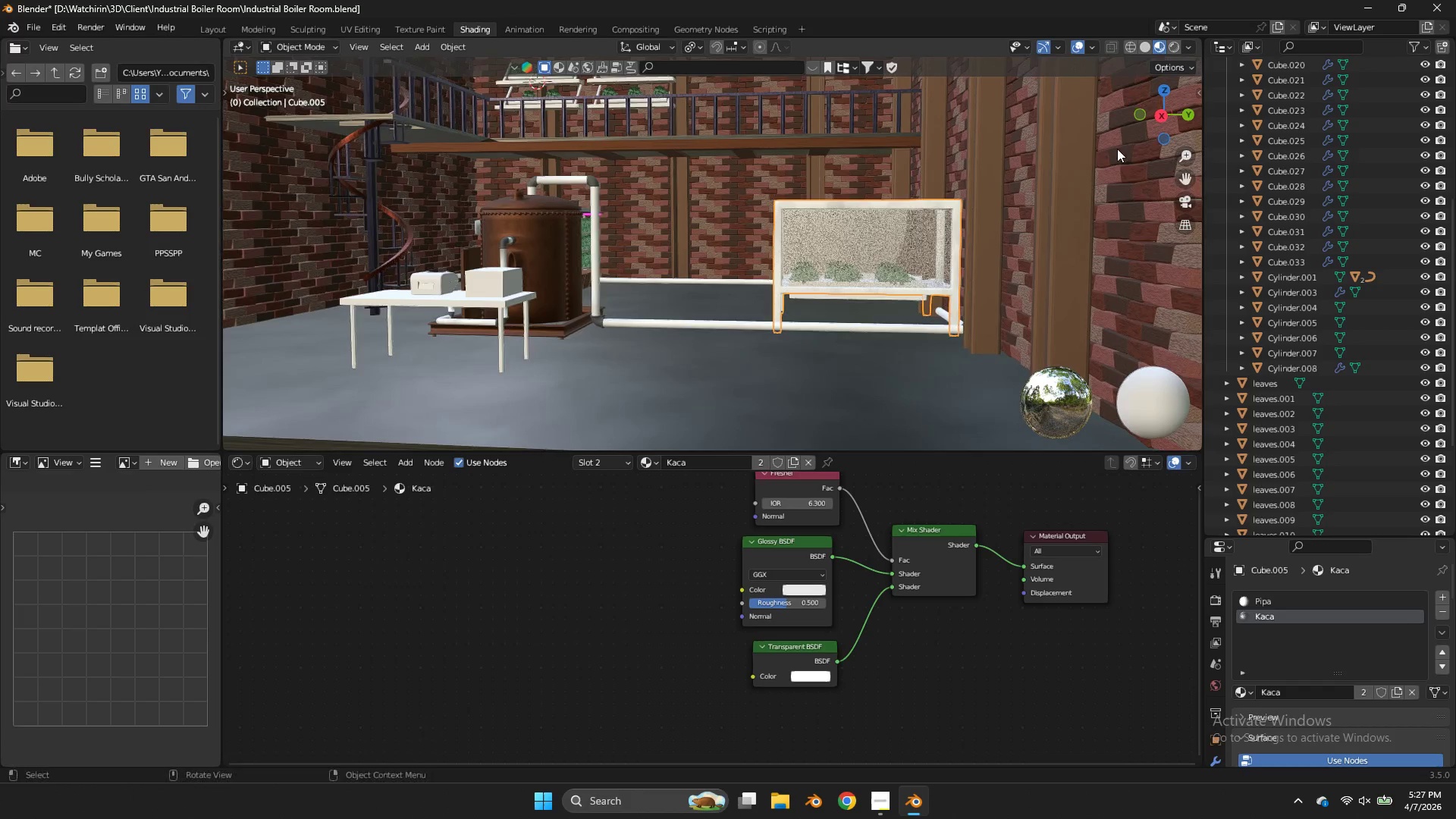 
key(Z)
 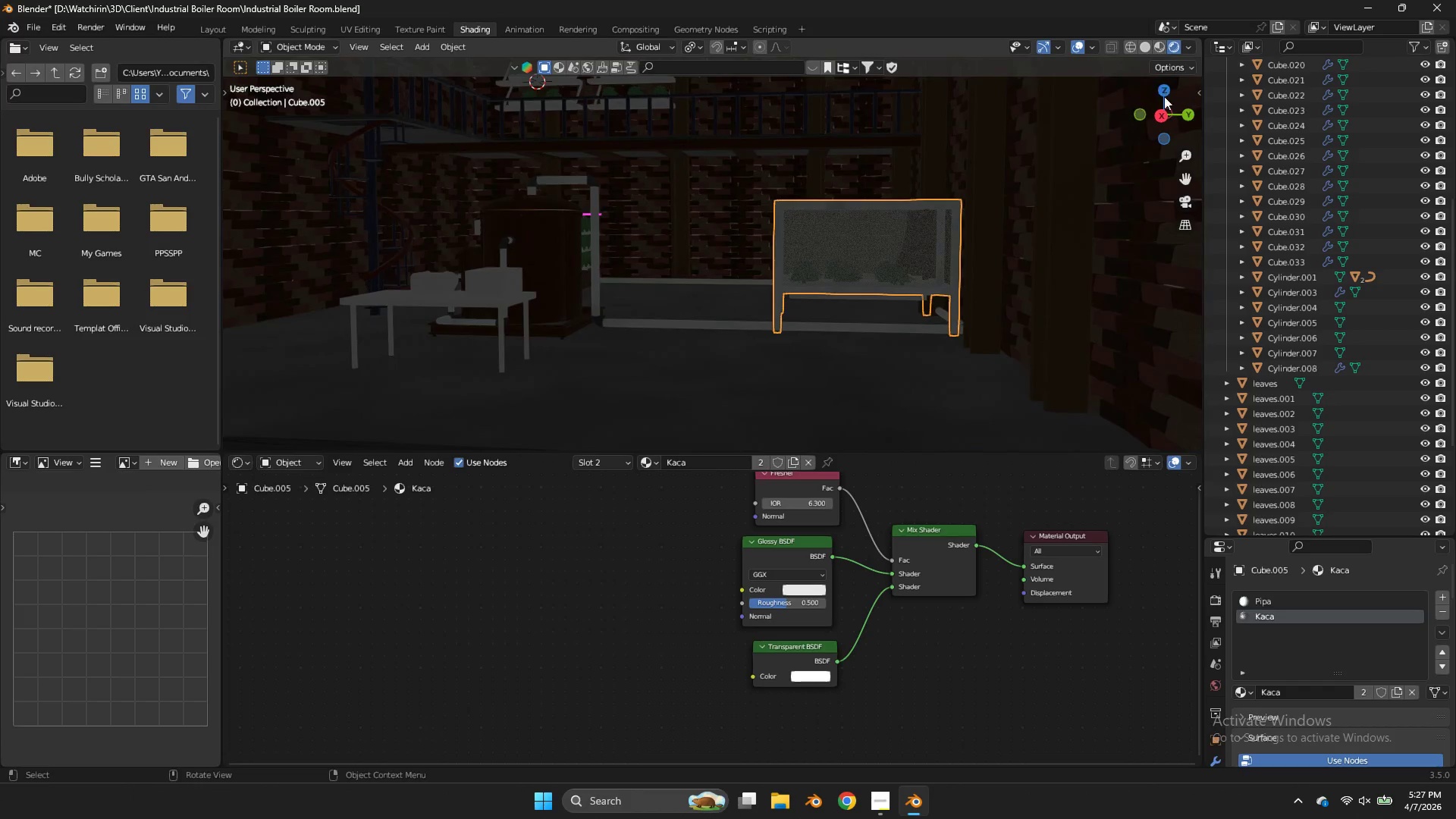 
left_click_drag(start_coordinate=[1165, 103], to_coordinate=[262, 121])
 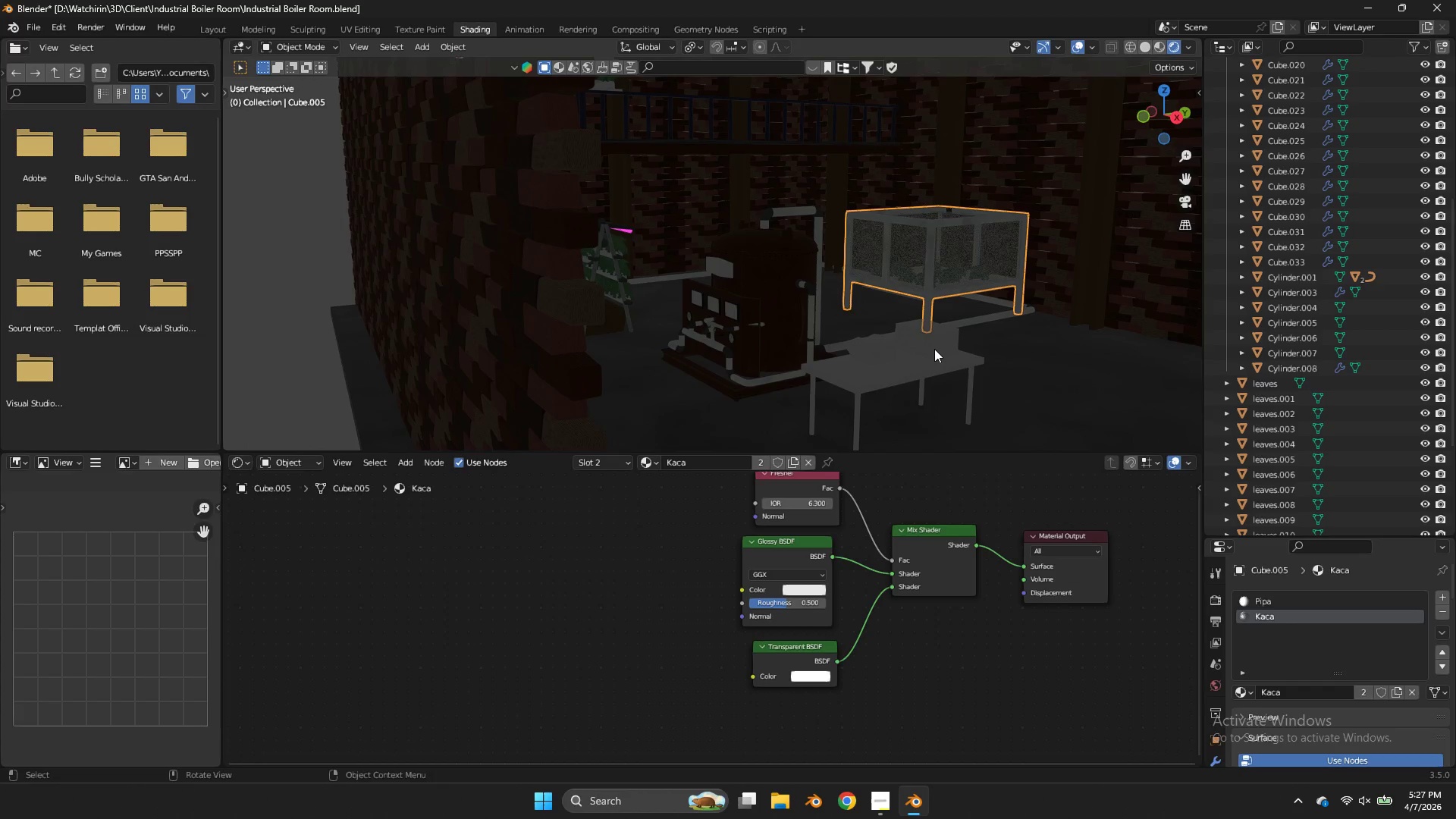 
left_click([930, 349])
 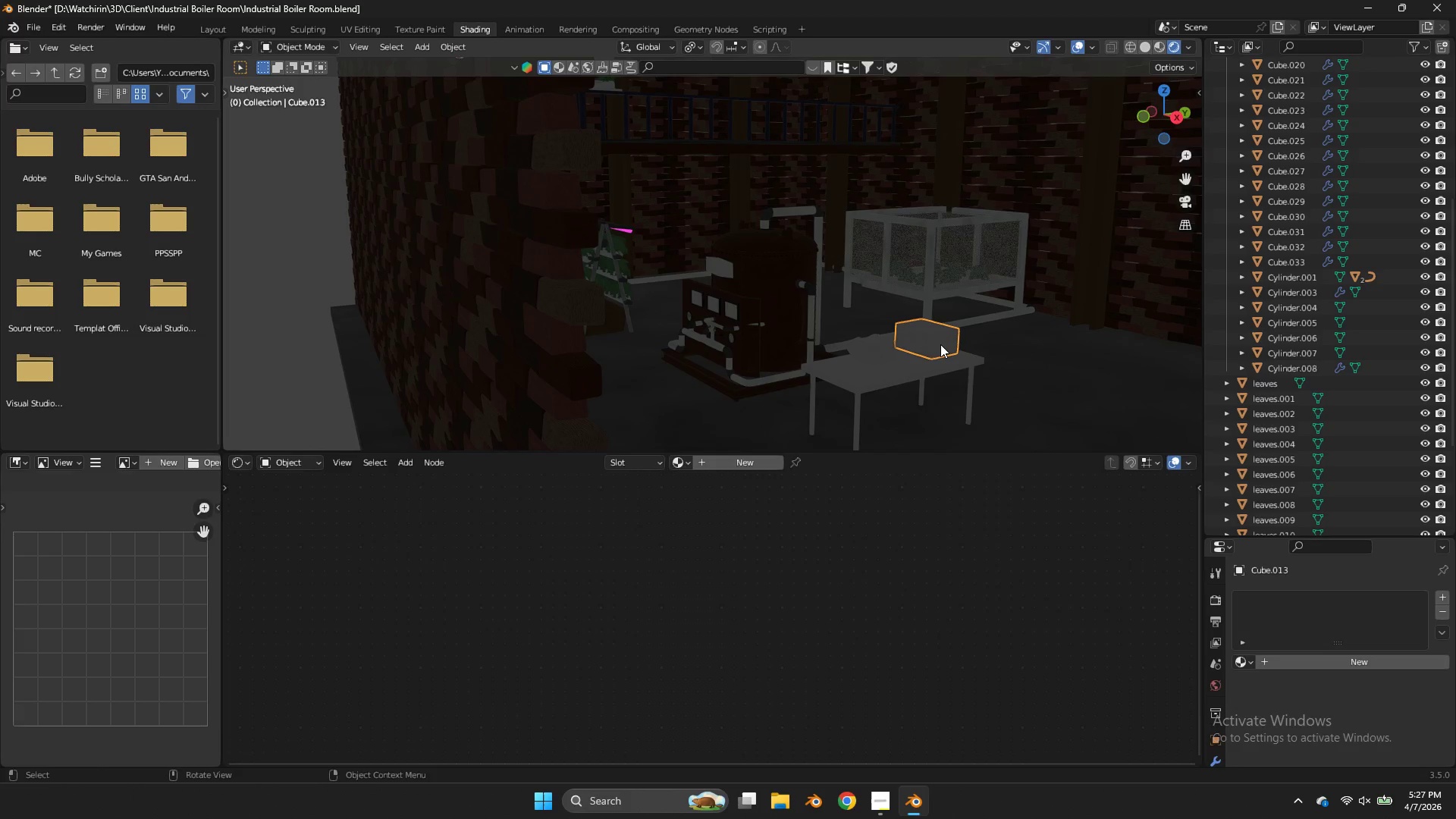 
key(NumpadDivide)
 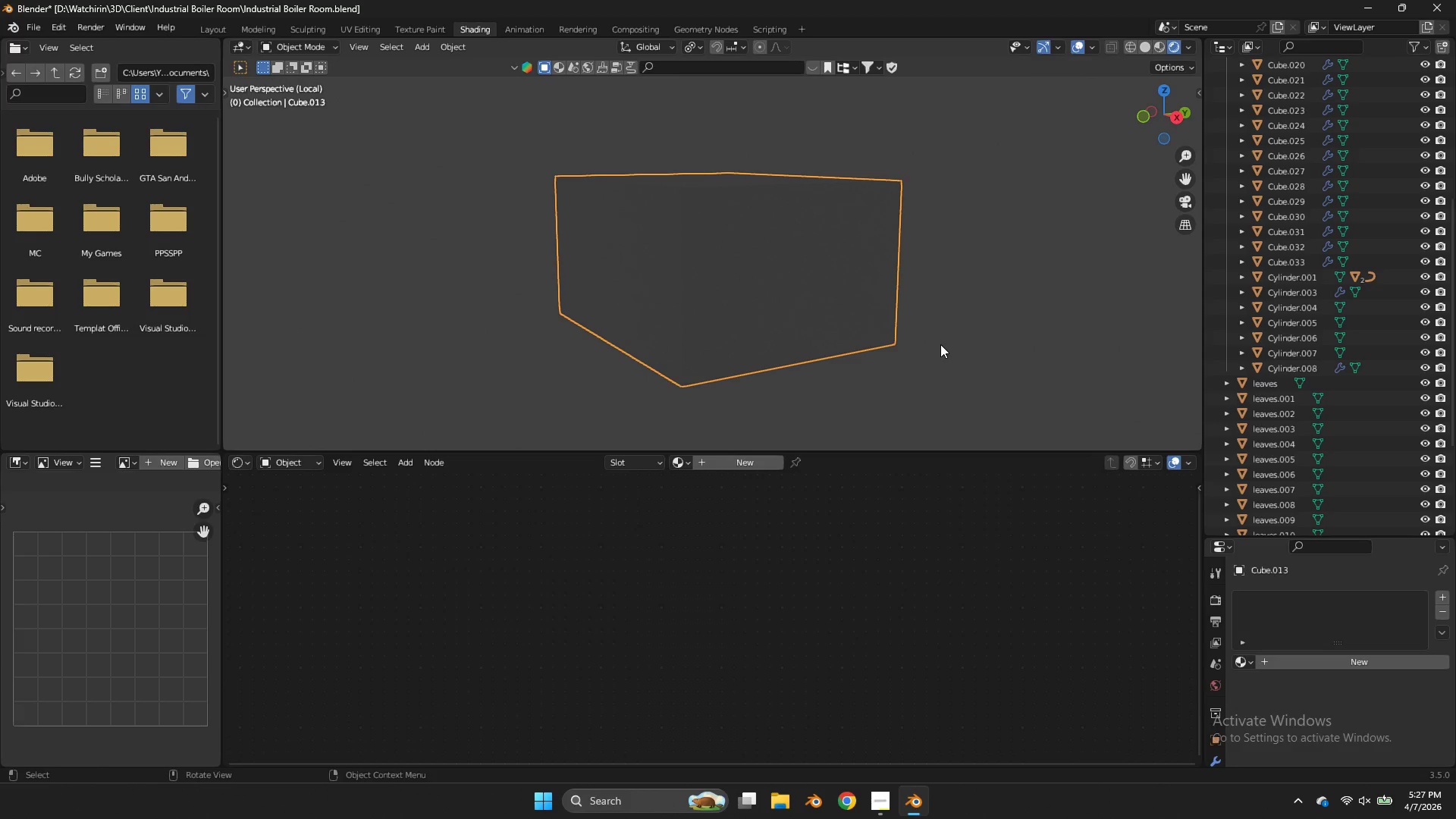 
key(Z)
 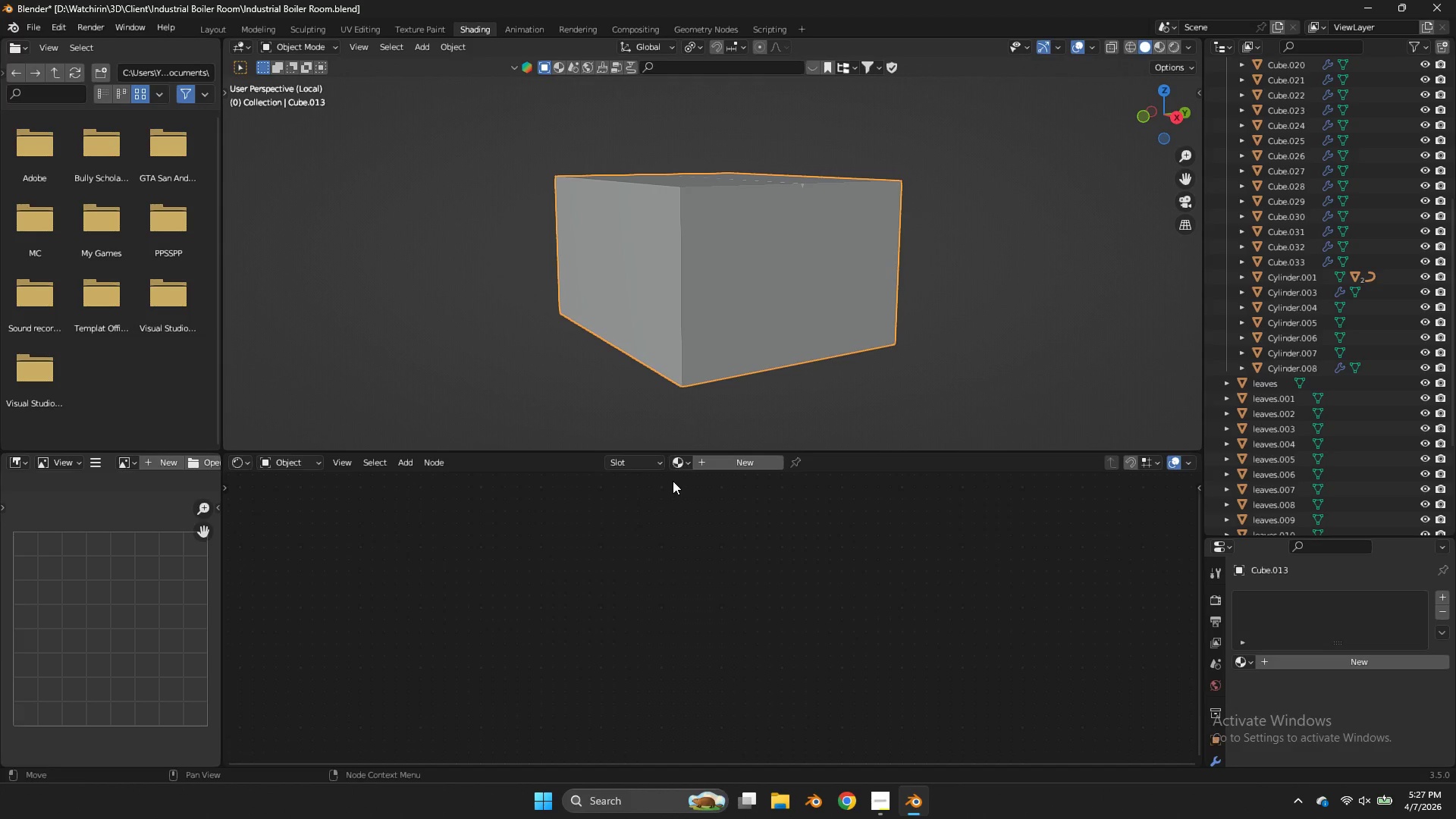 
left_click([677, 469])
 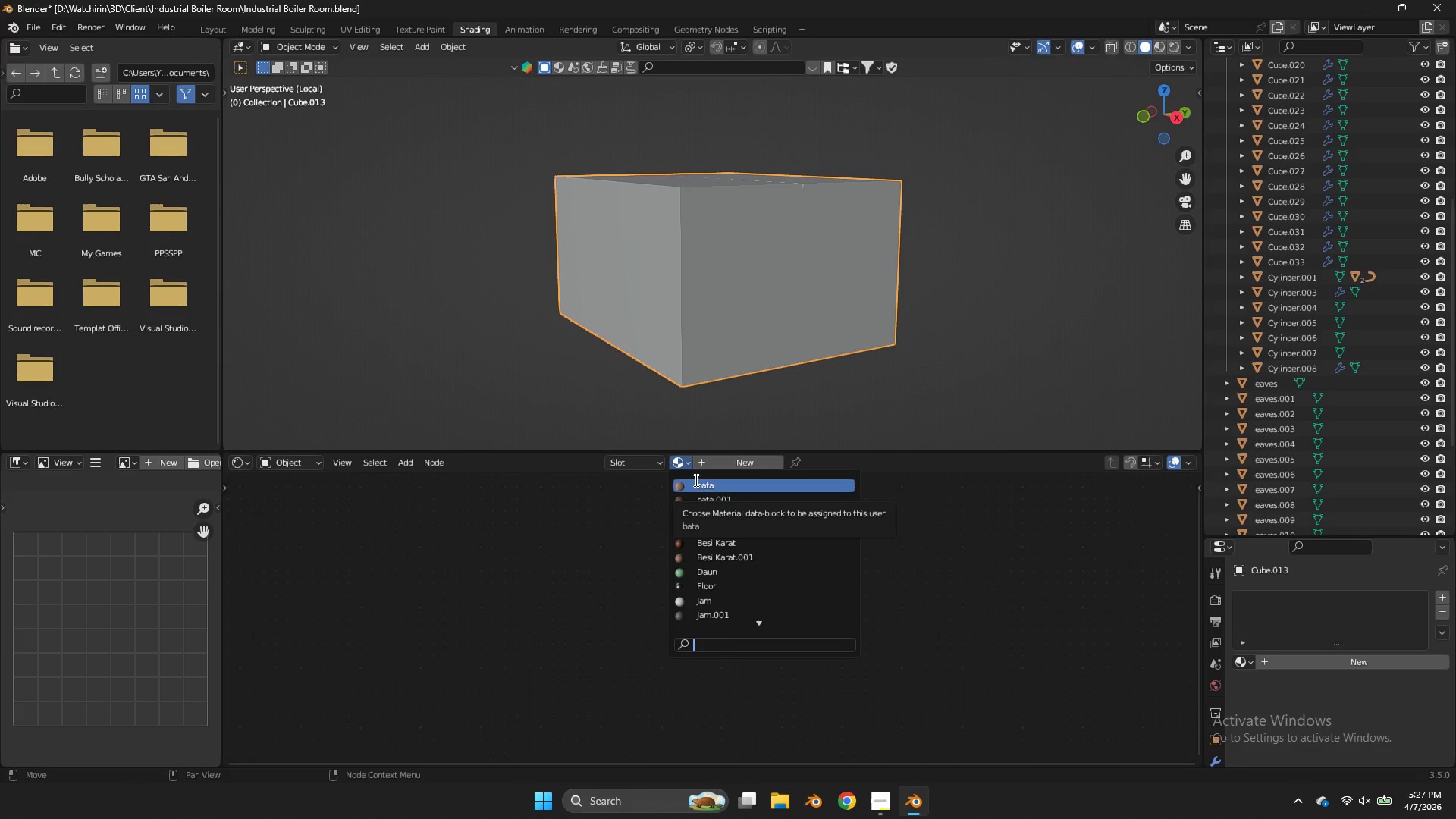 
left_click([723, 457])
 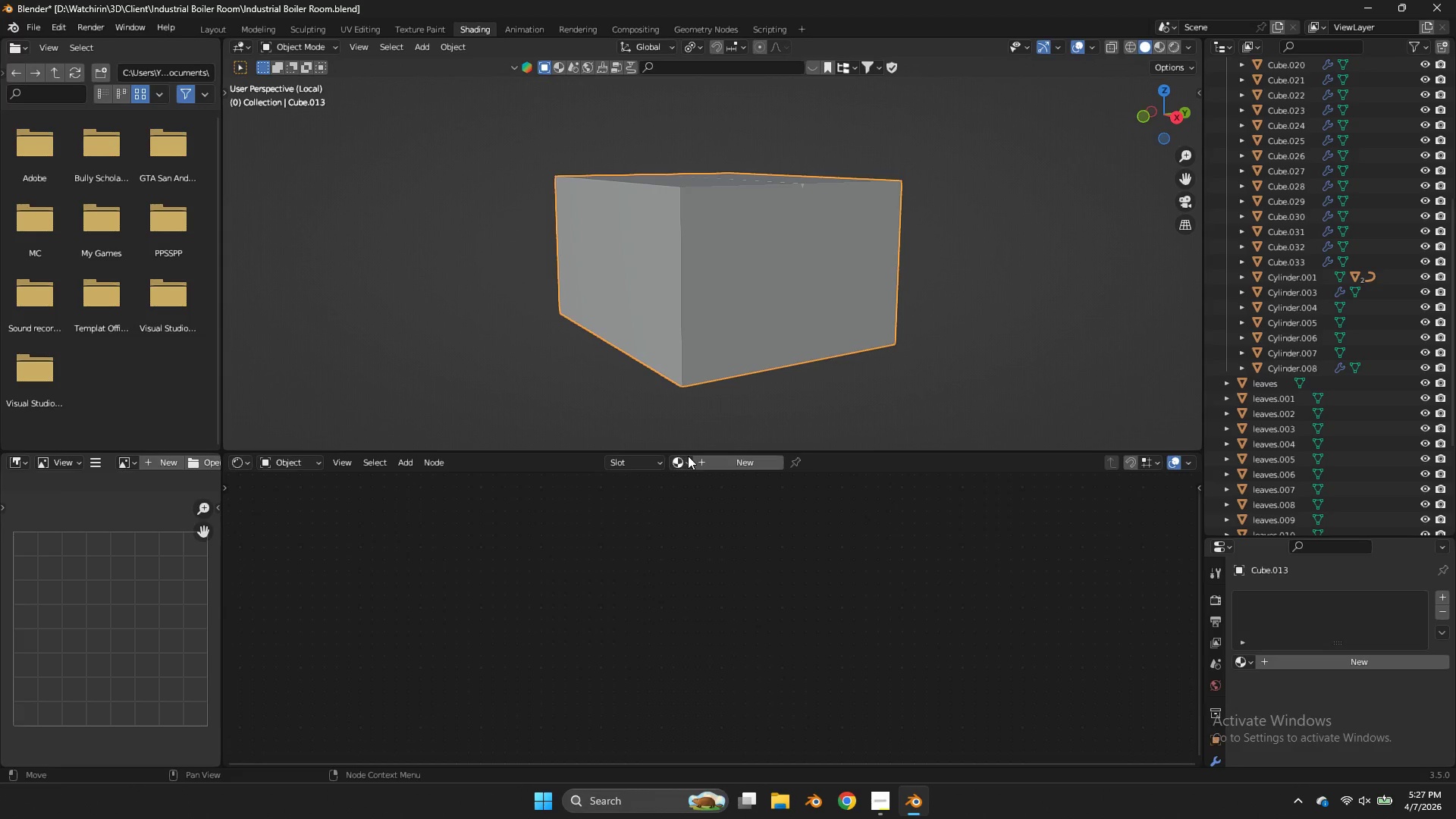 
left_click([688, 456])
 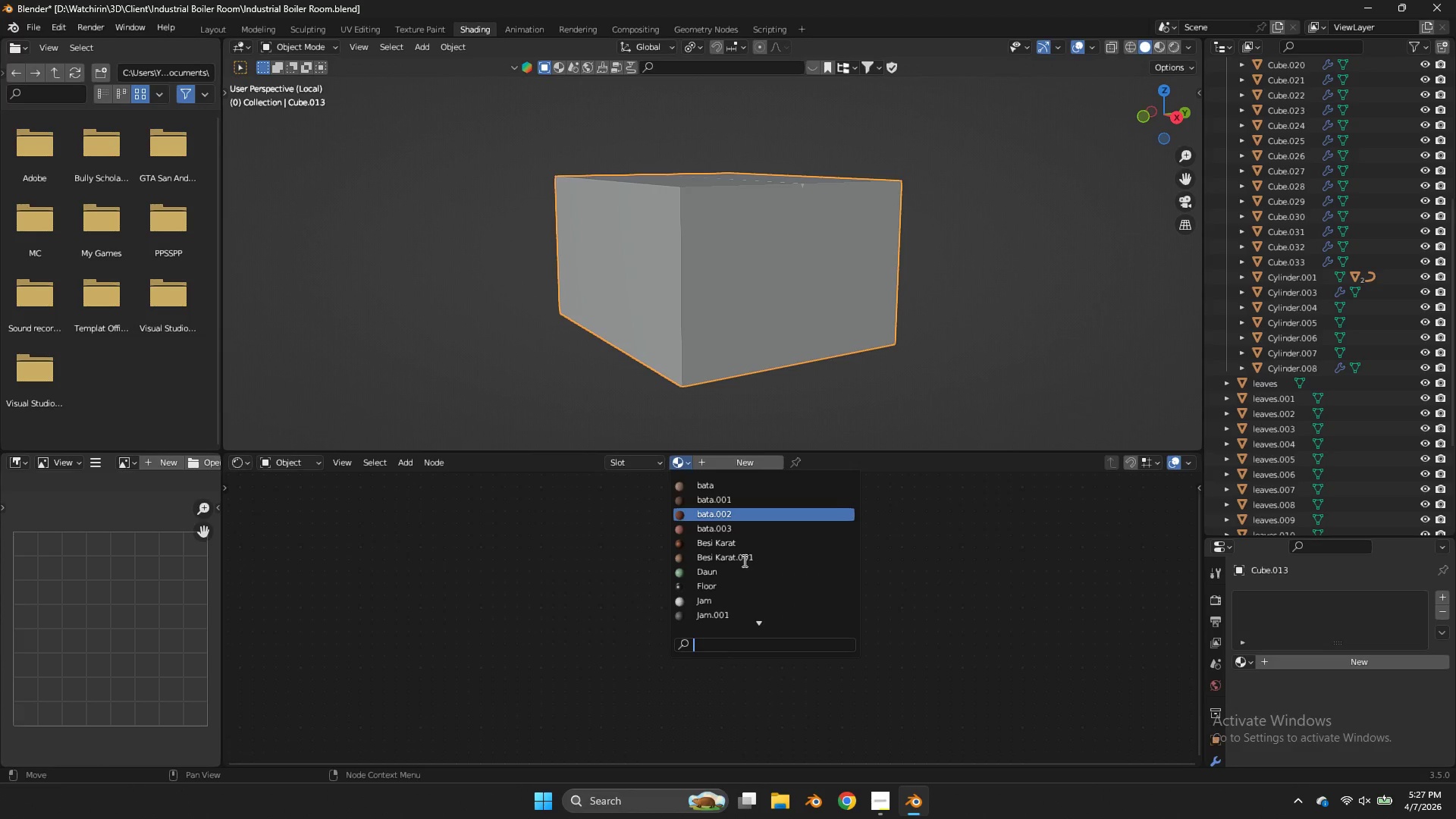 
scroll: coordinate [740, 573], scroll_direction: down, amount: 3.0
 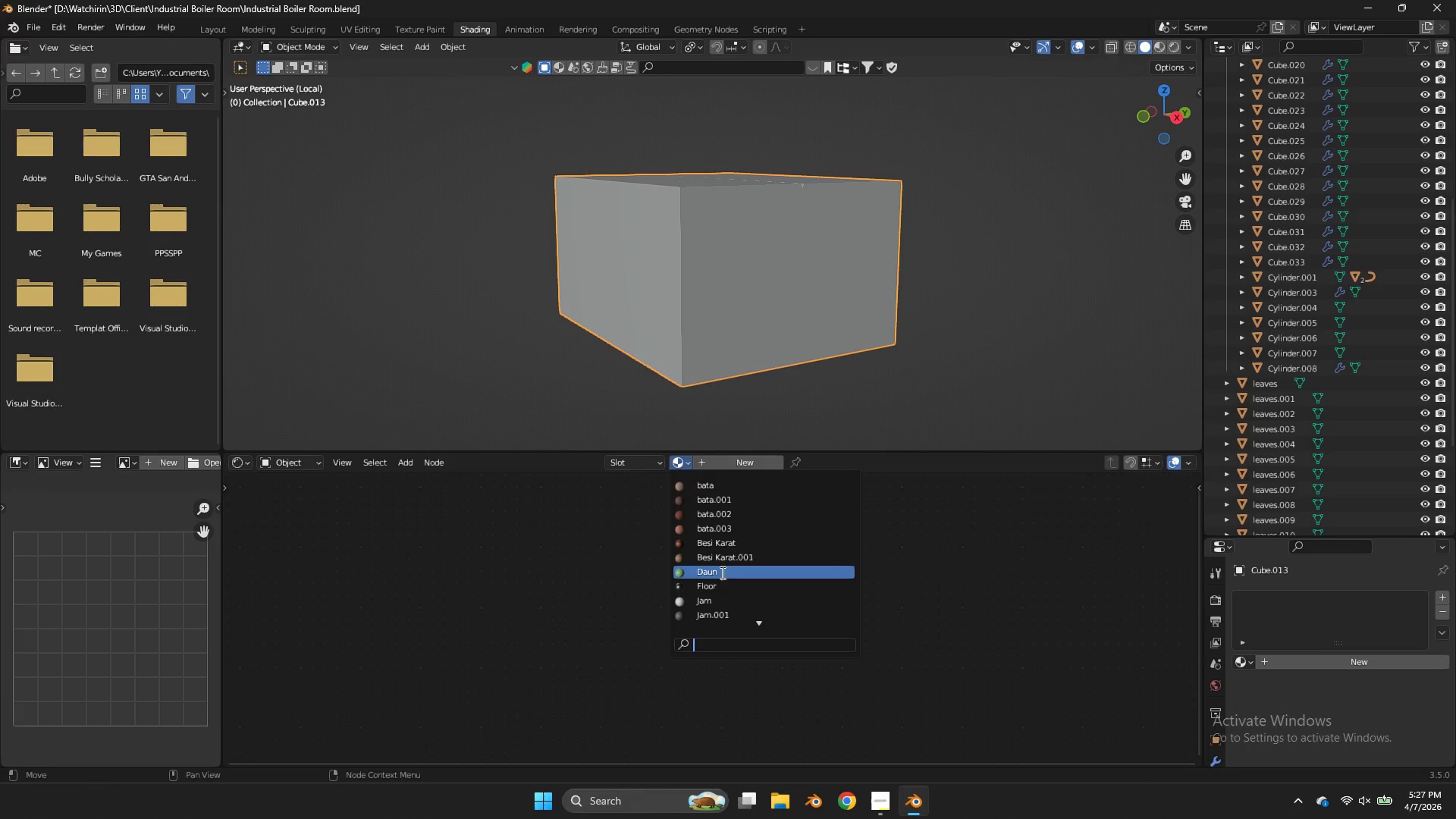 
left_click([723, 584])
 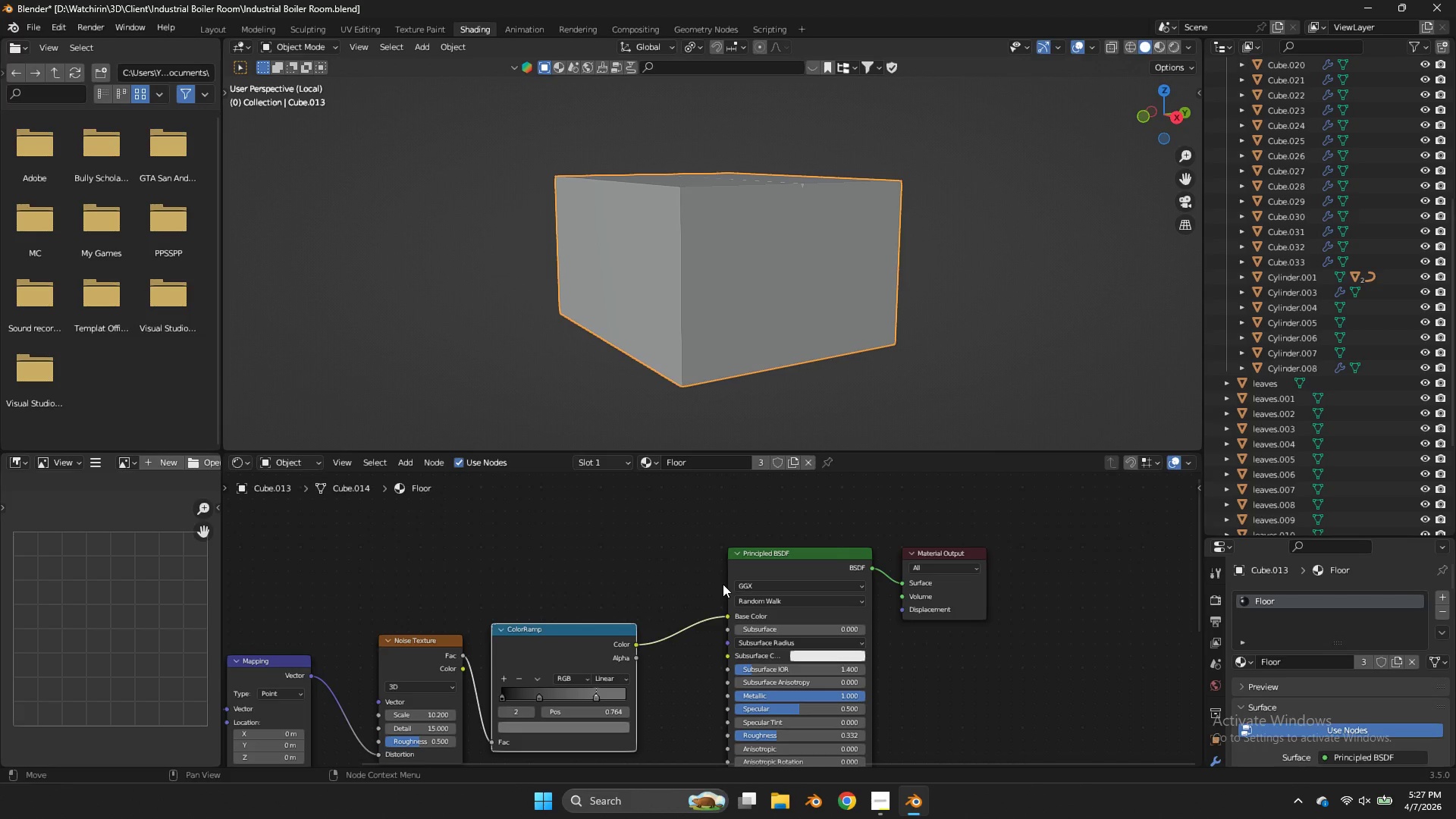 
scroll: coordinate [671, 585], scroll_direction: down, amount: 2.0
 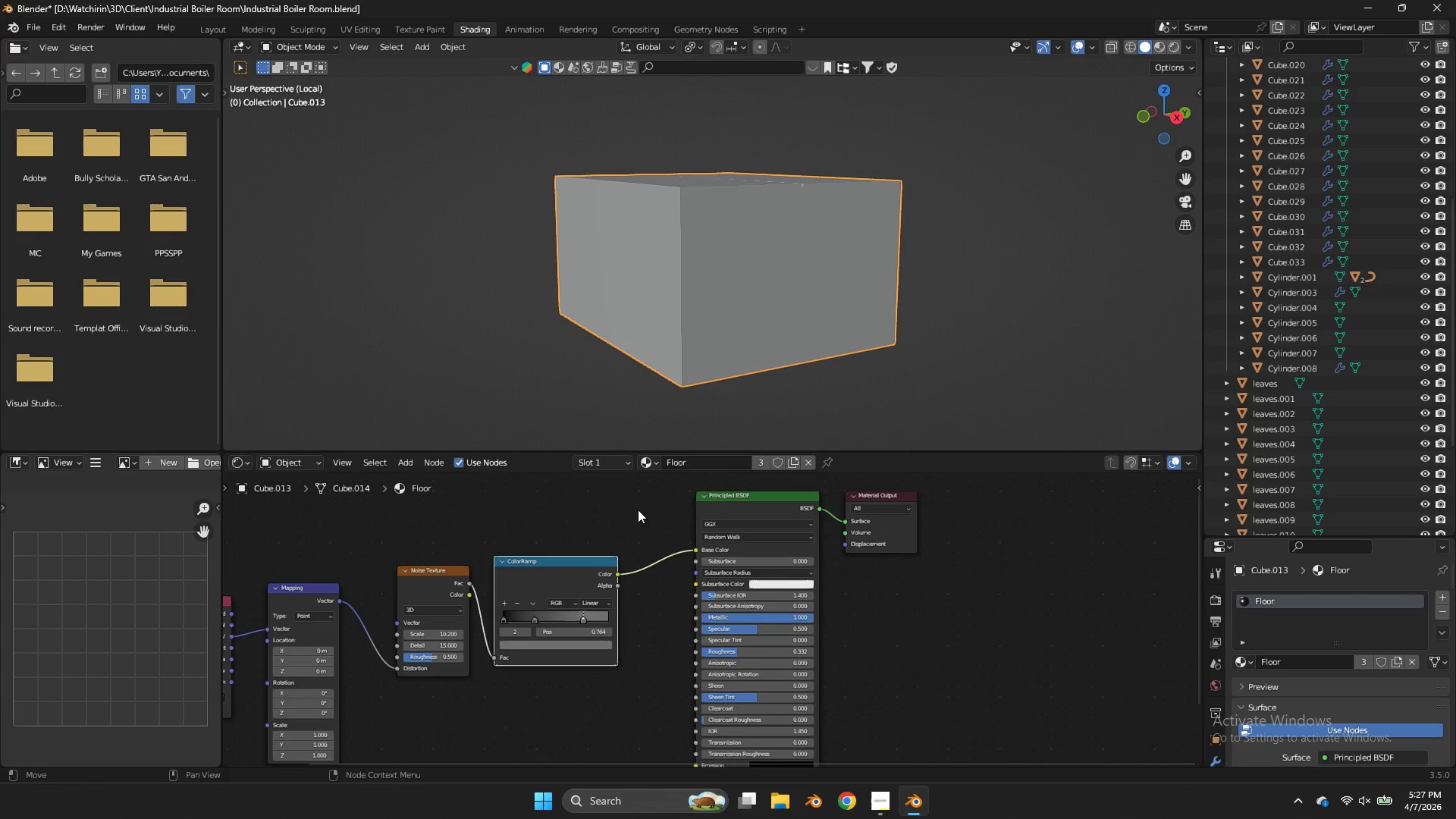 
type(xz)
key(Tab)
 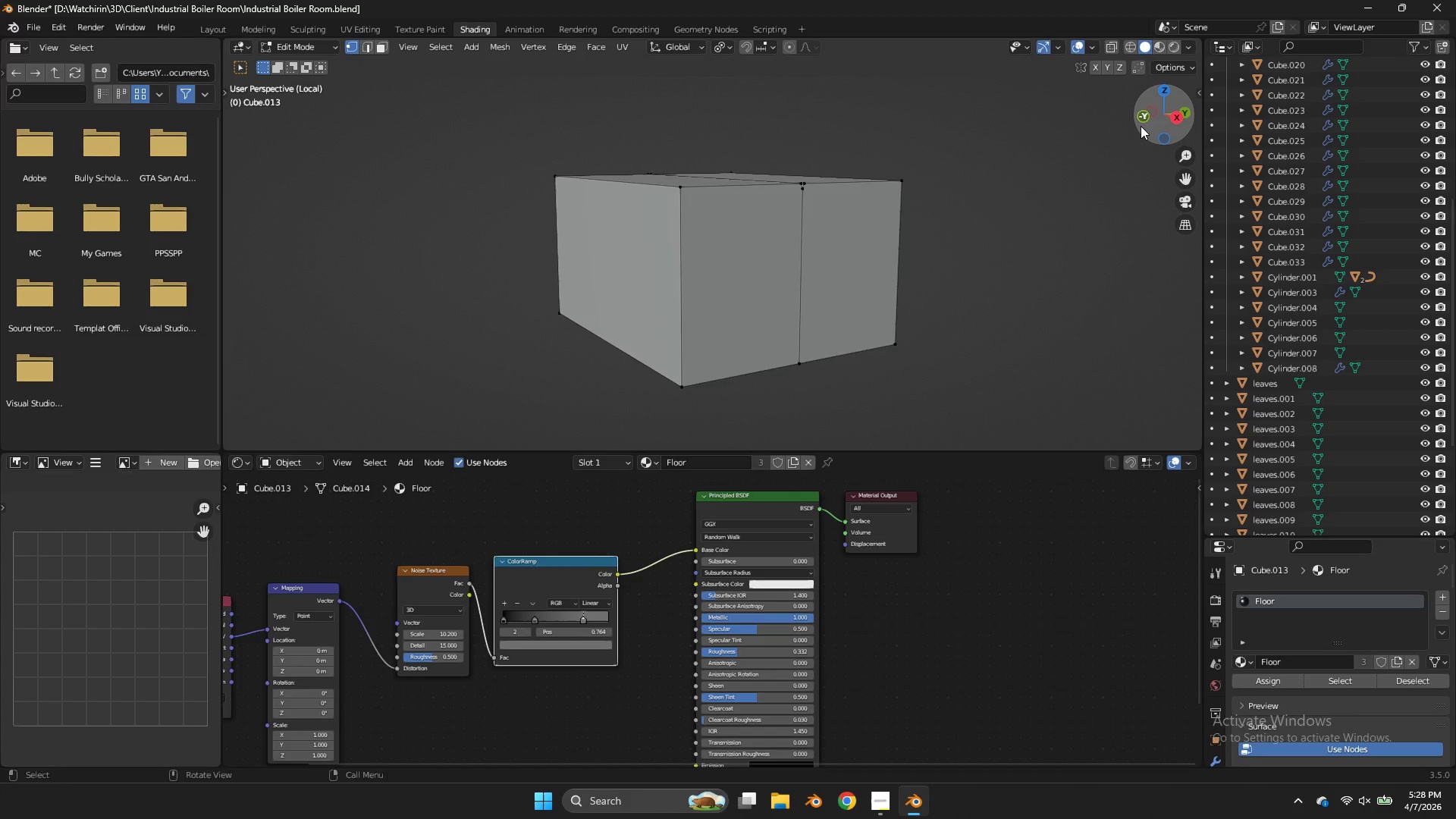 
left_click_drag(start_coordinate=[1145, 121], to_coordinate=[1090, 130])
 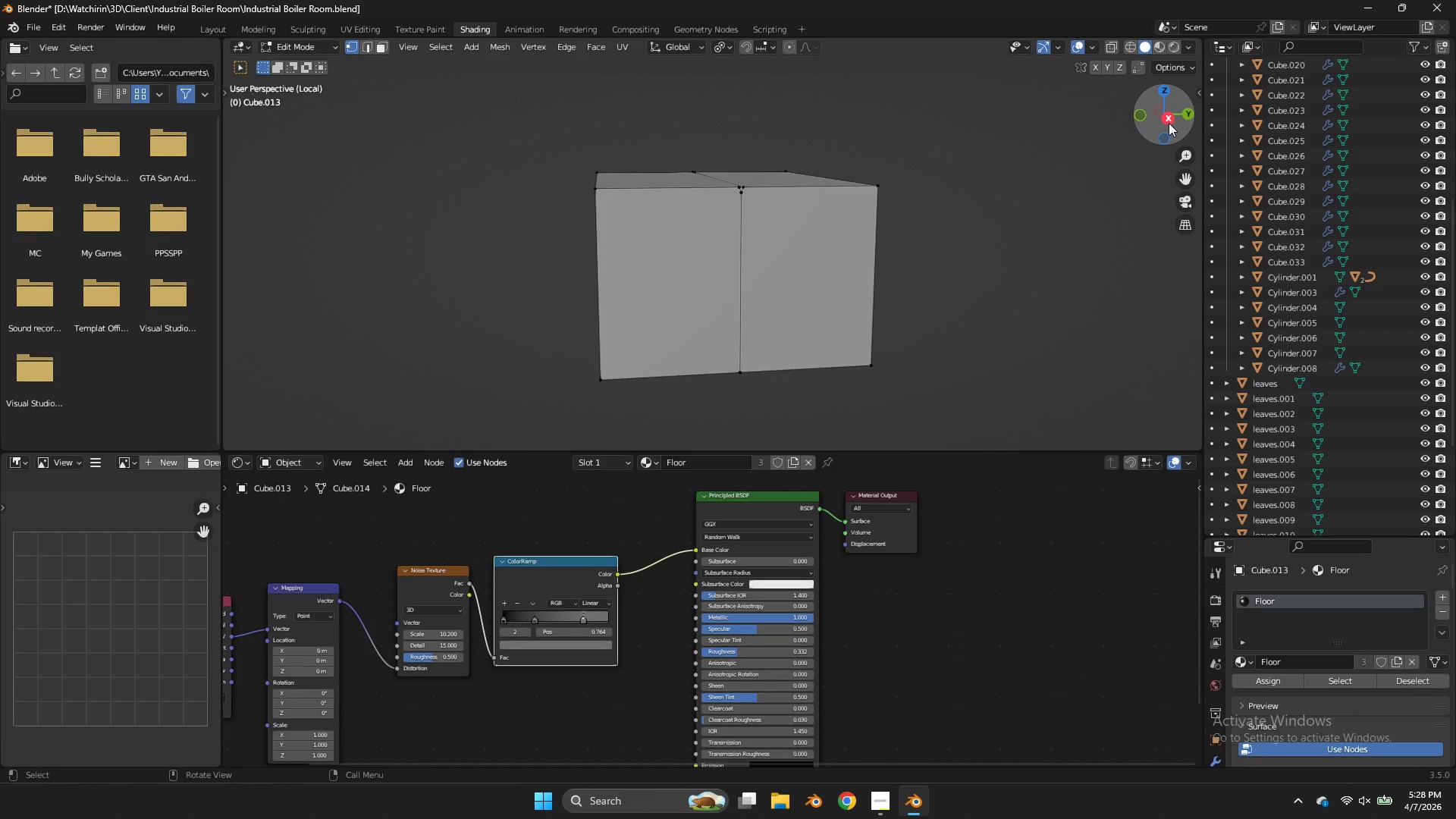 
left_click([1169, 123])
 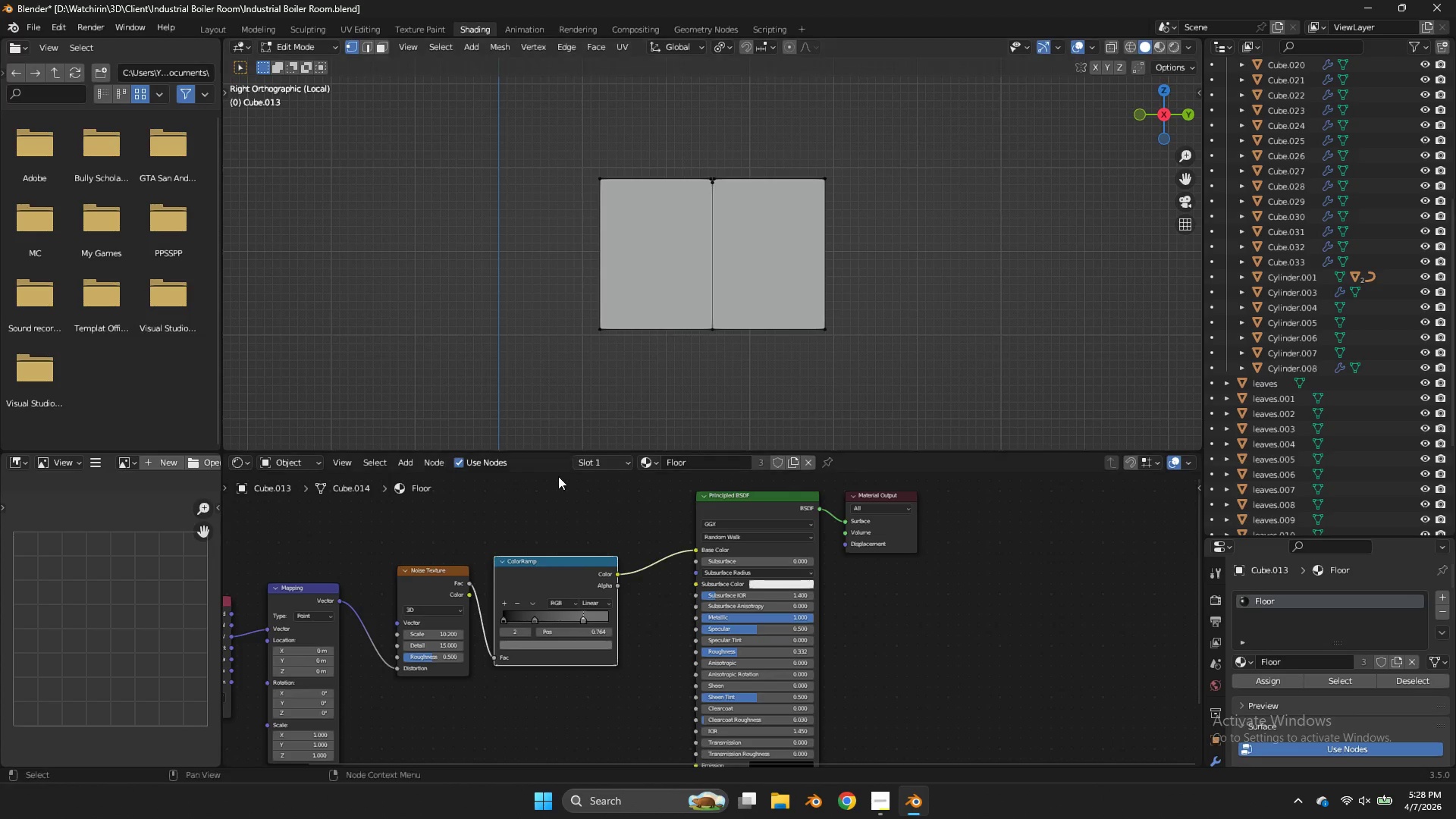 
key(Tab)
 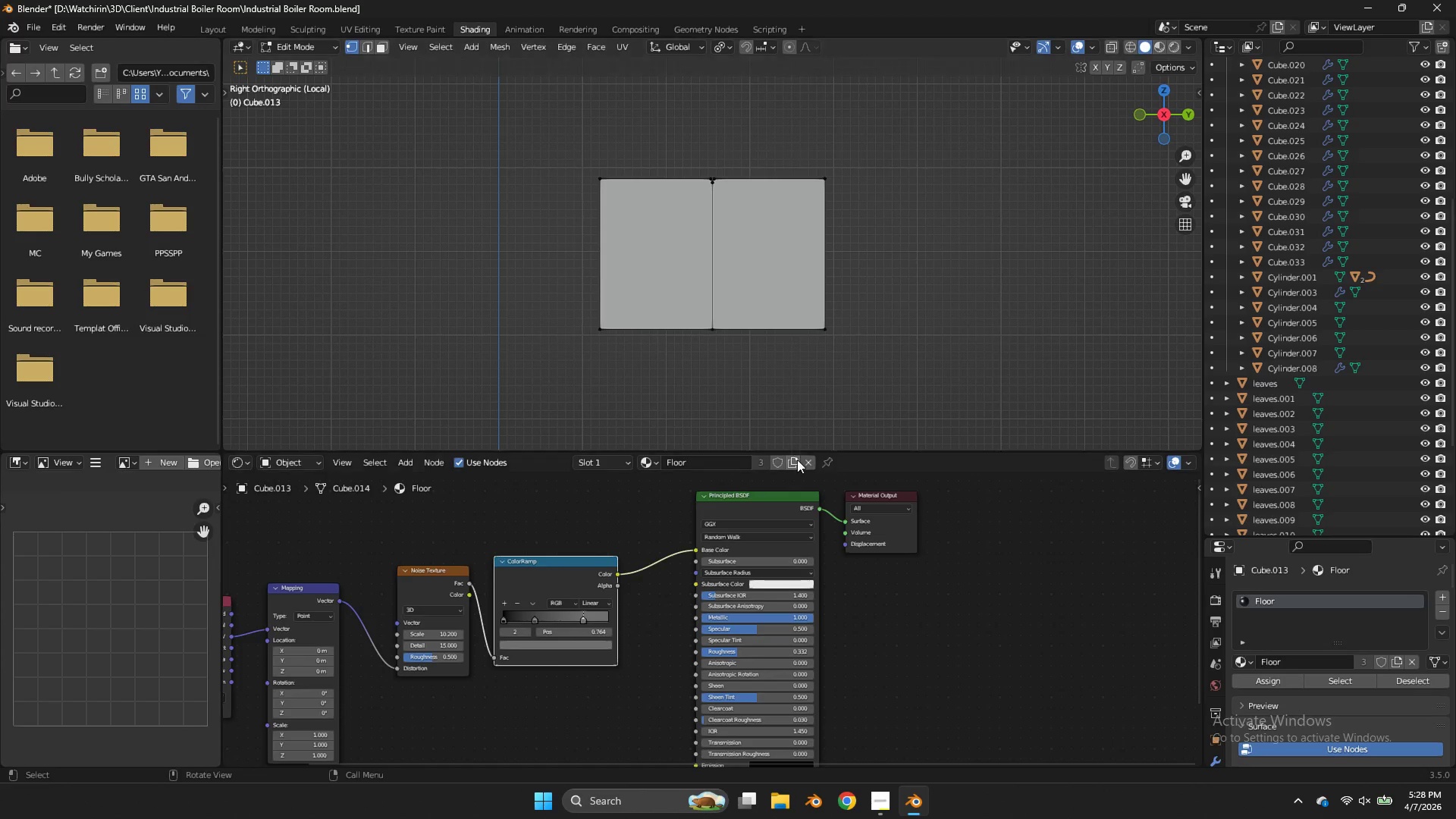 
left_click([797, 461])
 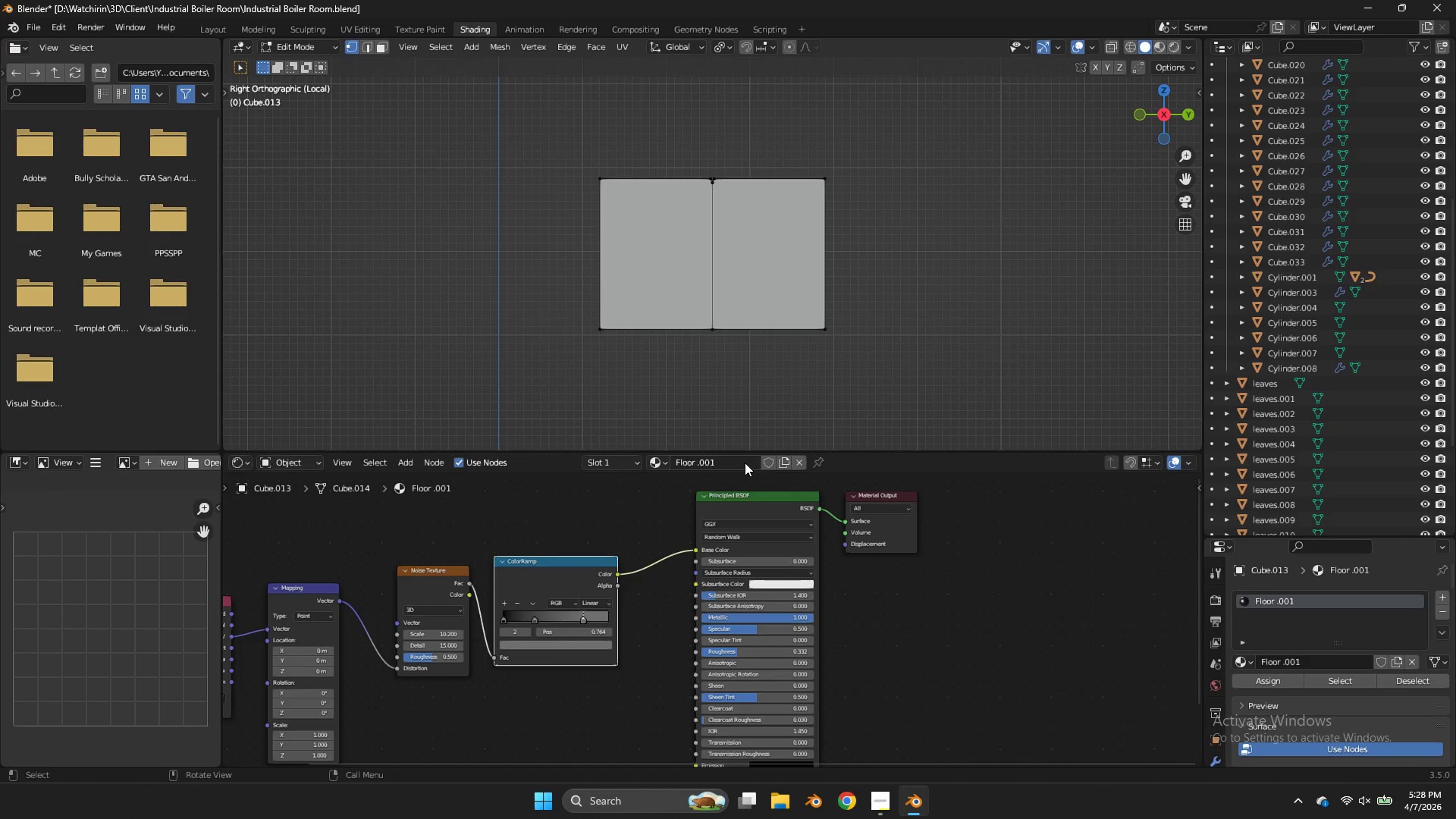 
left_click([745, 463])
 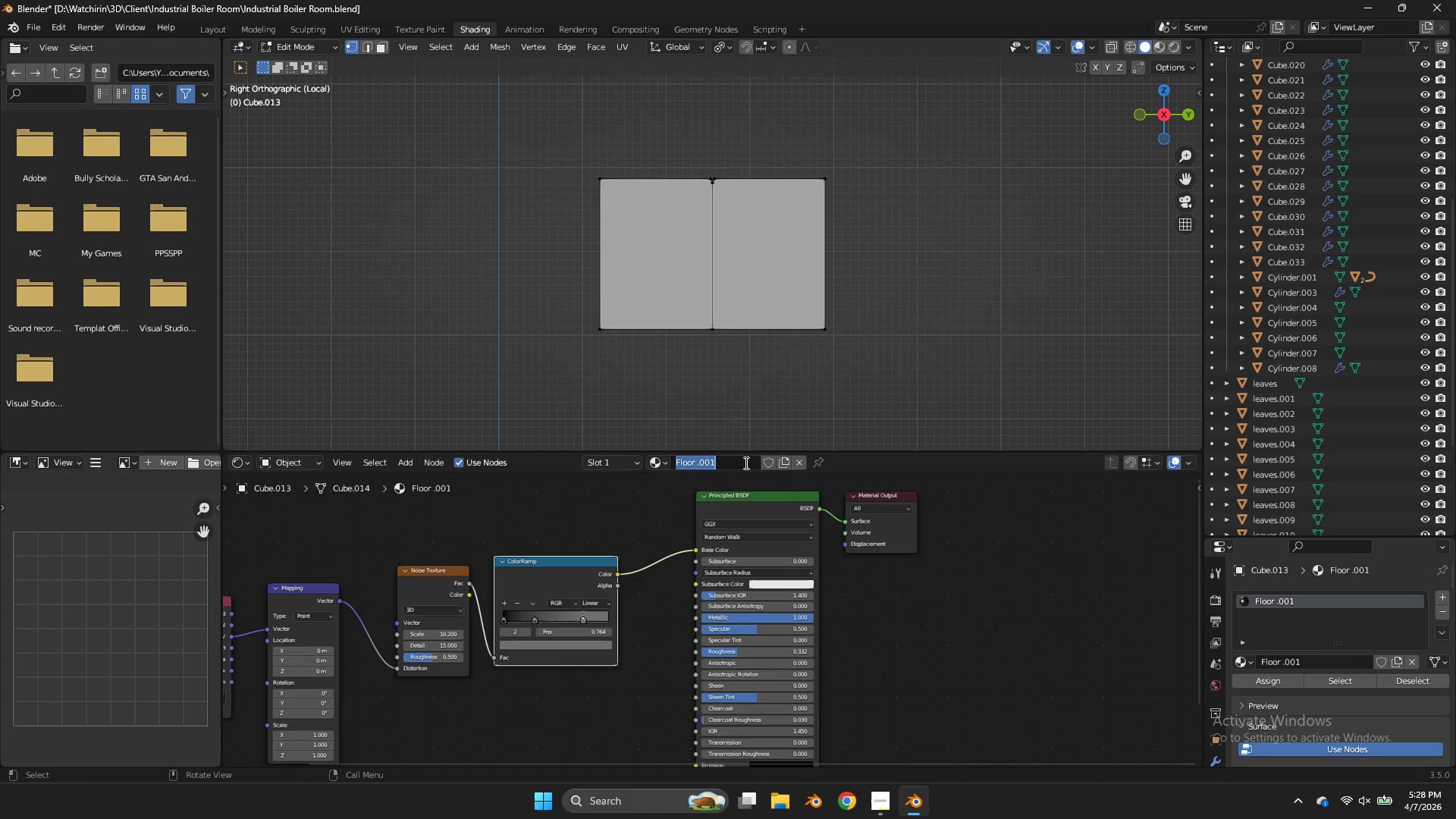 
type(Kto)
key(Backspace)
key(Backspace)
type(otak)
 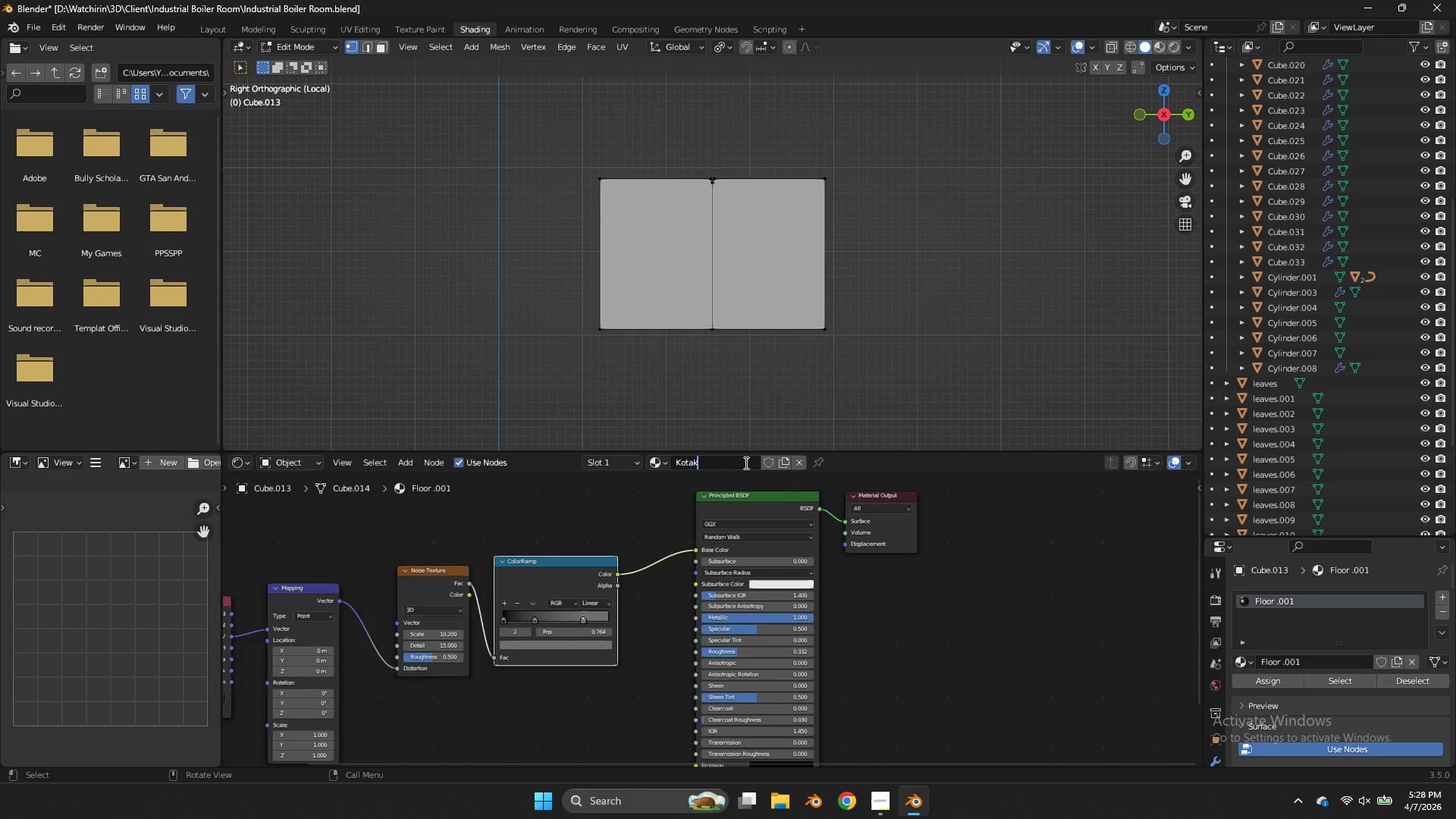 
key(Enter)
 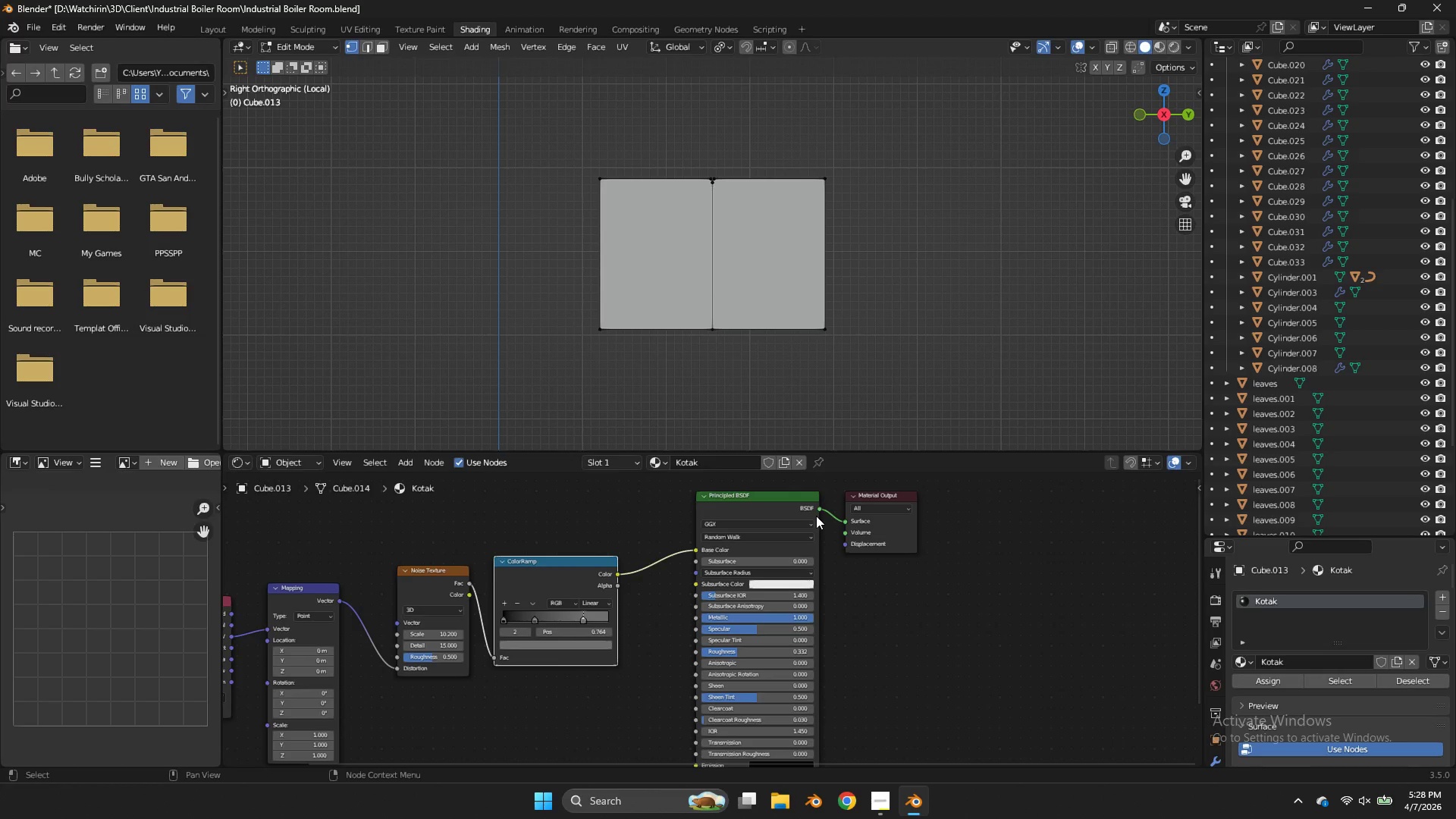 
wait(6.75)
 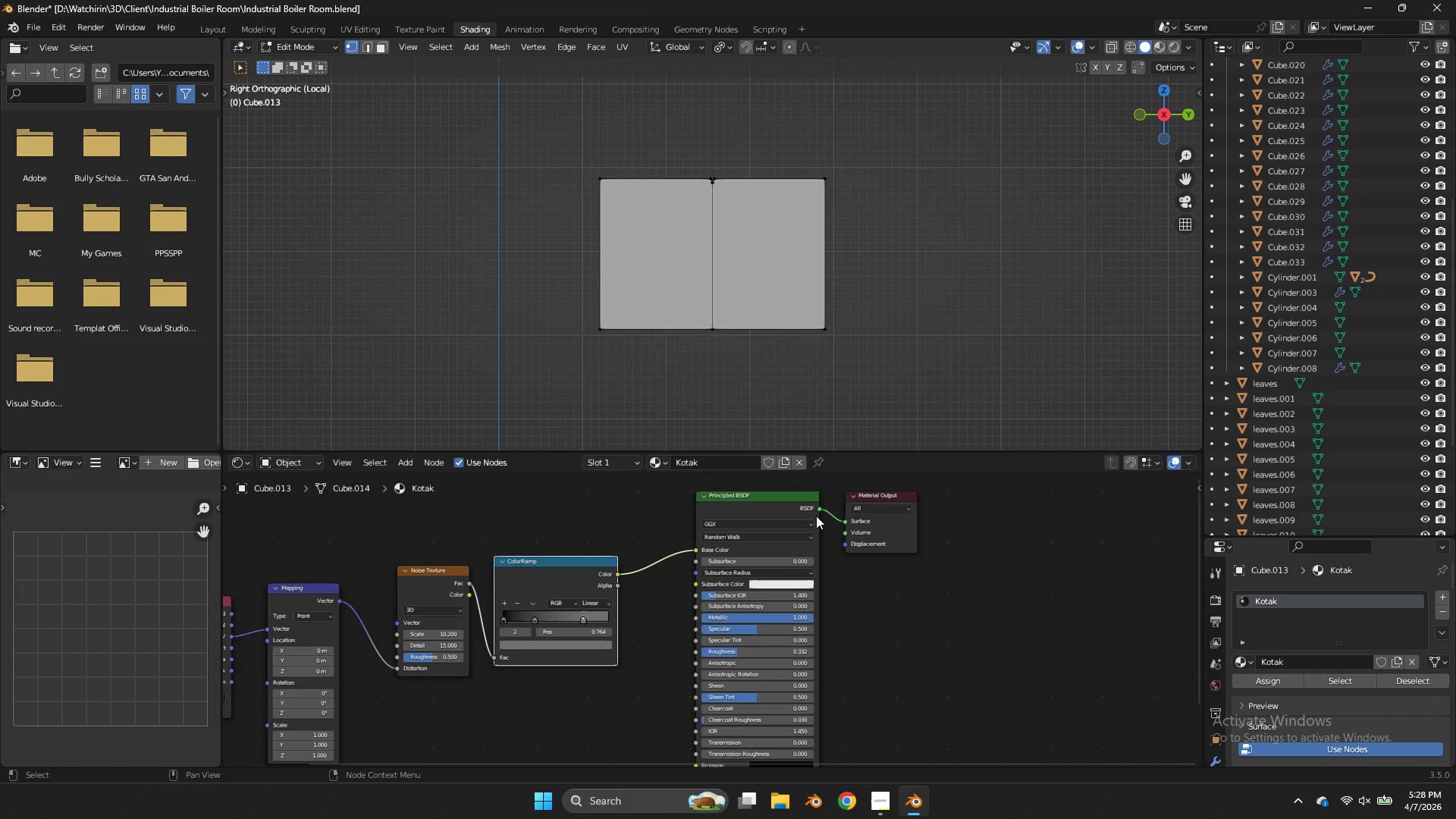 
left_click([642, 635])
 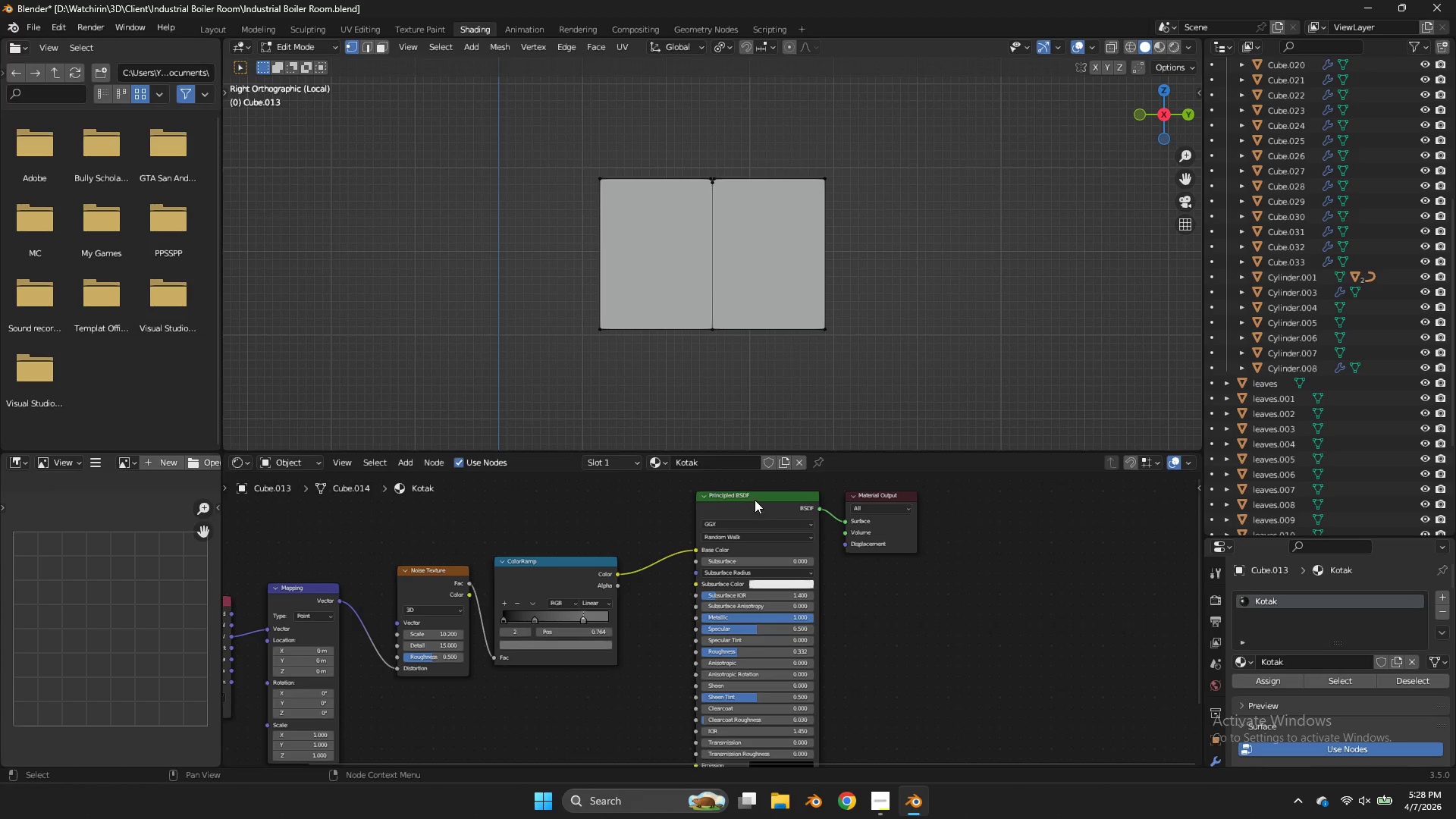 
left_click_drag(start_coordinate=[755, 500], to_coordinate=[785, 502])
 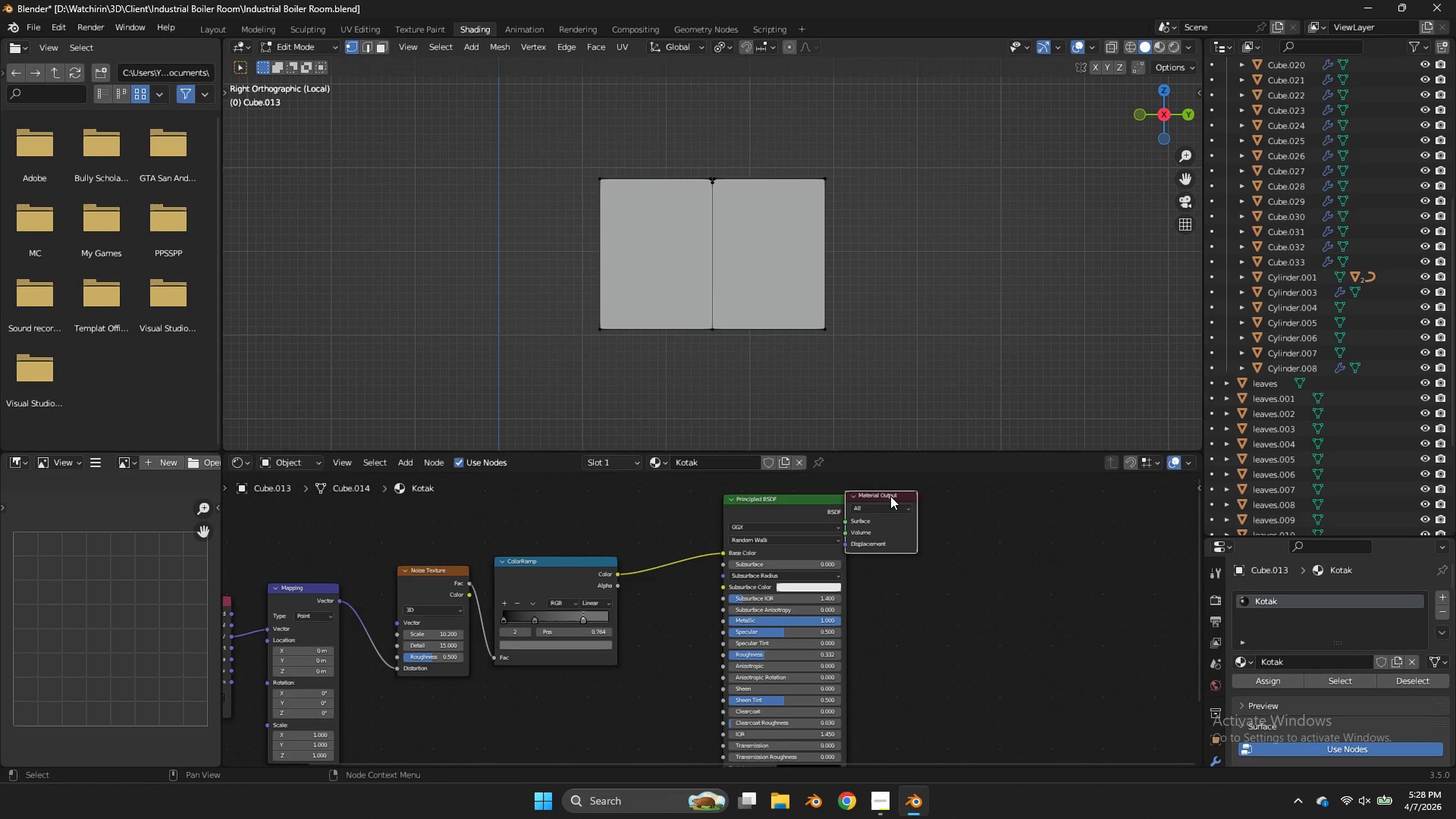 
left_click_drag(start_coordinate=[890, 496], to_coordinate=[1022, 492])
 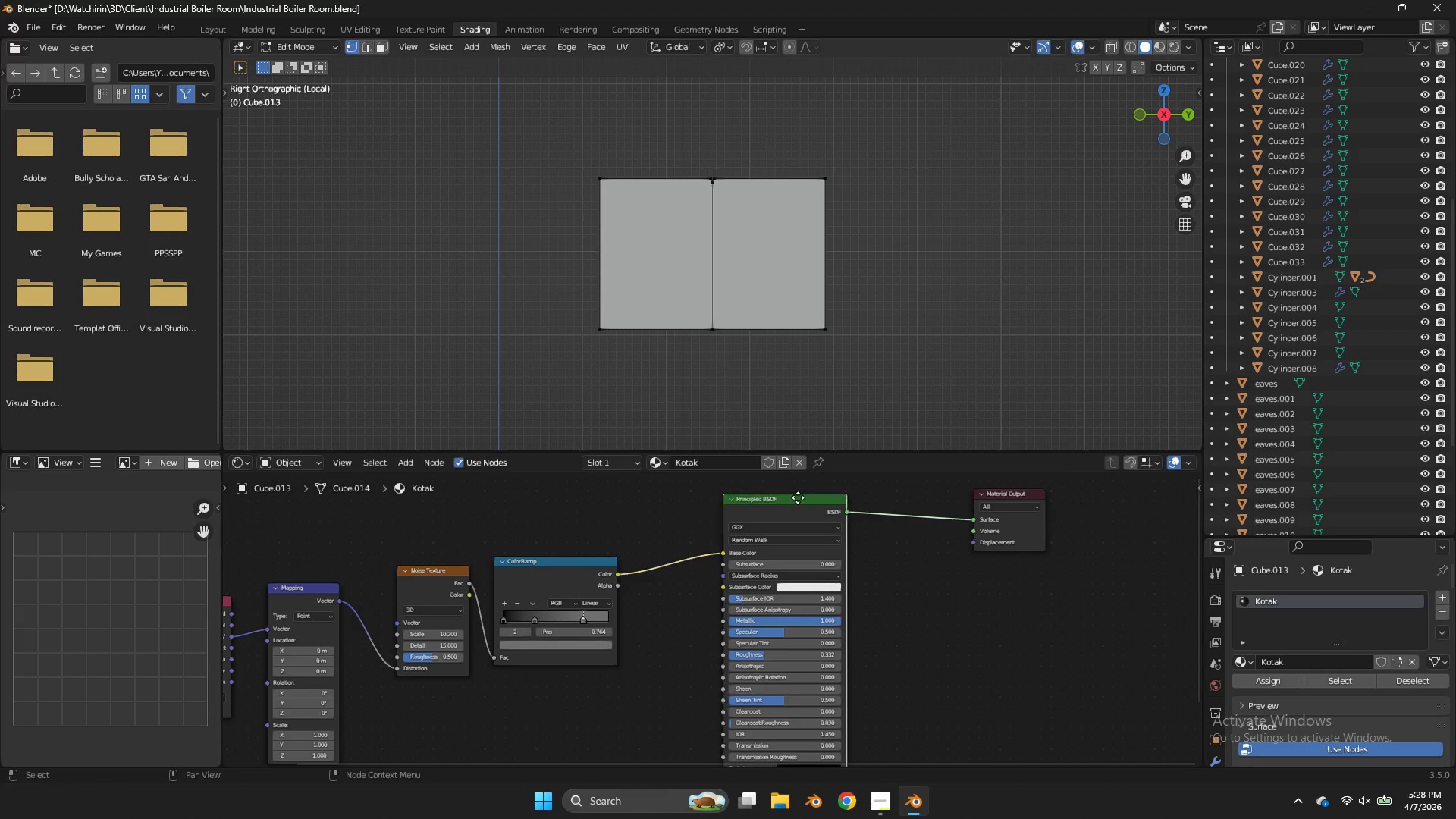 
left_click_drag(start_coordinate=[782, 497], to_coordinate=[849, 497])
 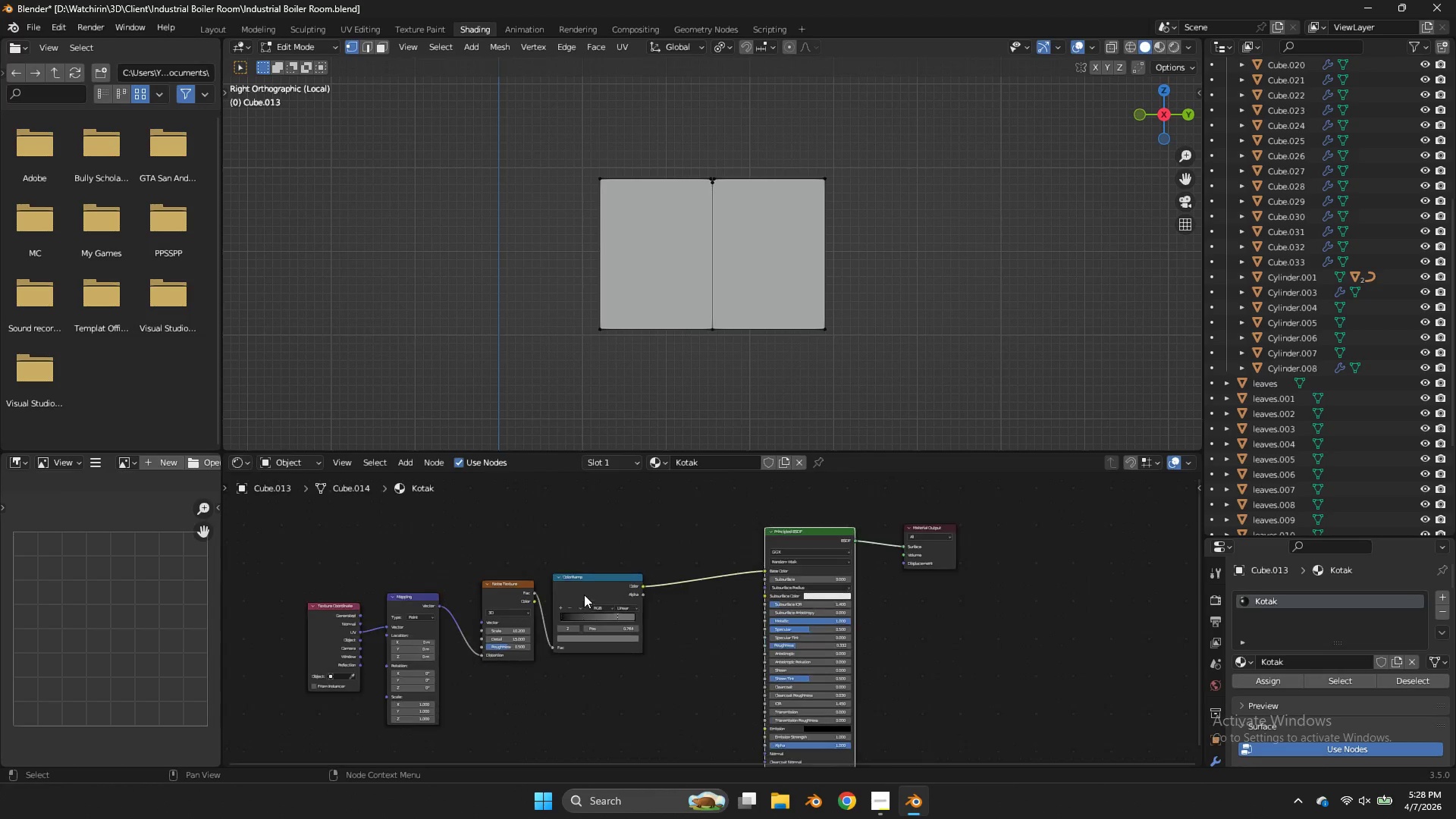 
scroll: coordinate [582, 595], scroll_direction: down, amount: 4.0
 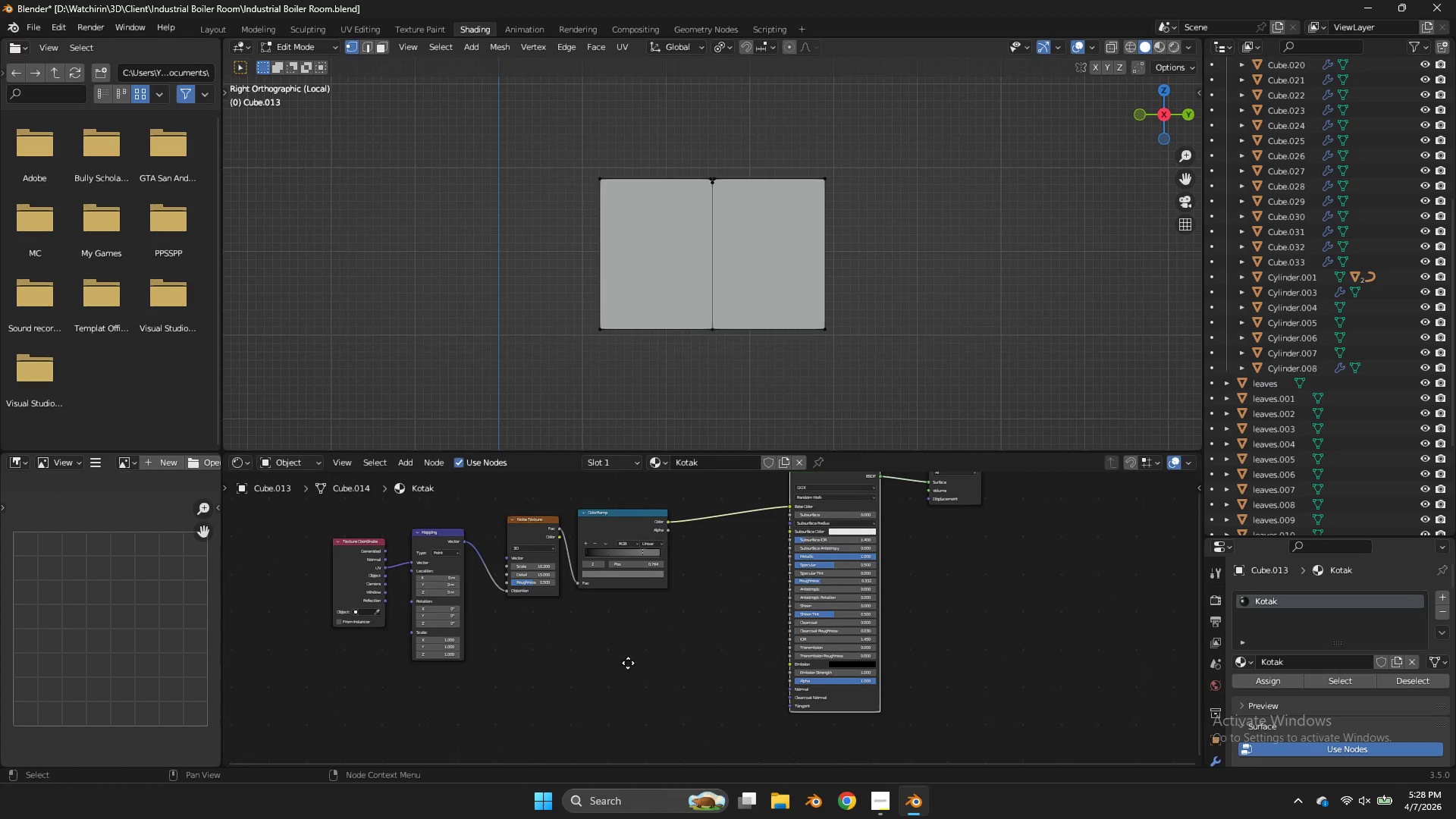 
key(Shift+ShiftLeft)
 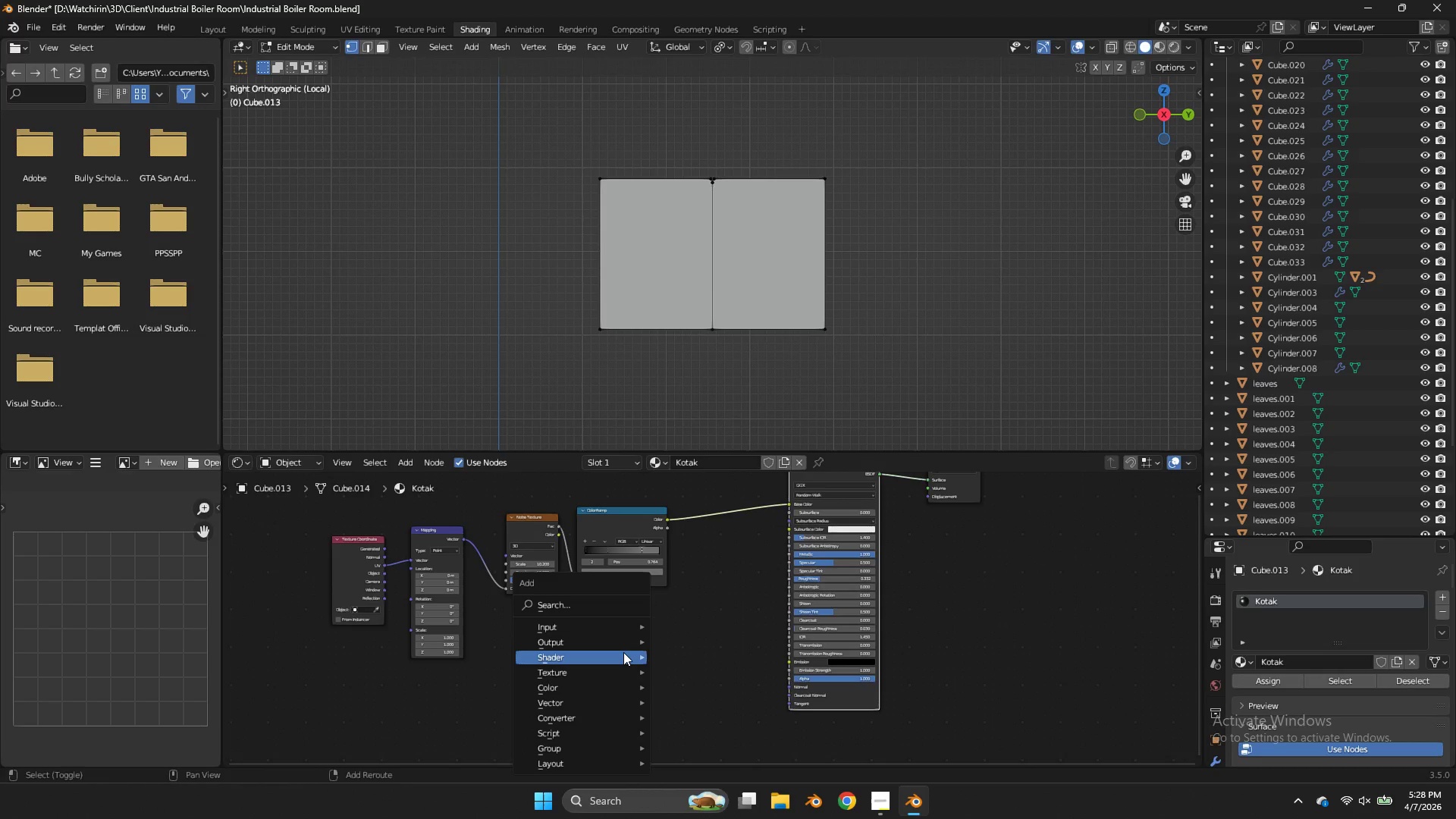 
key(Shift+A)
 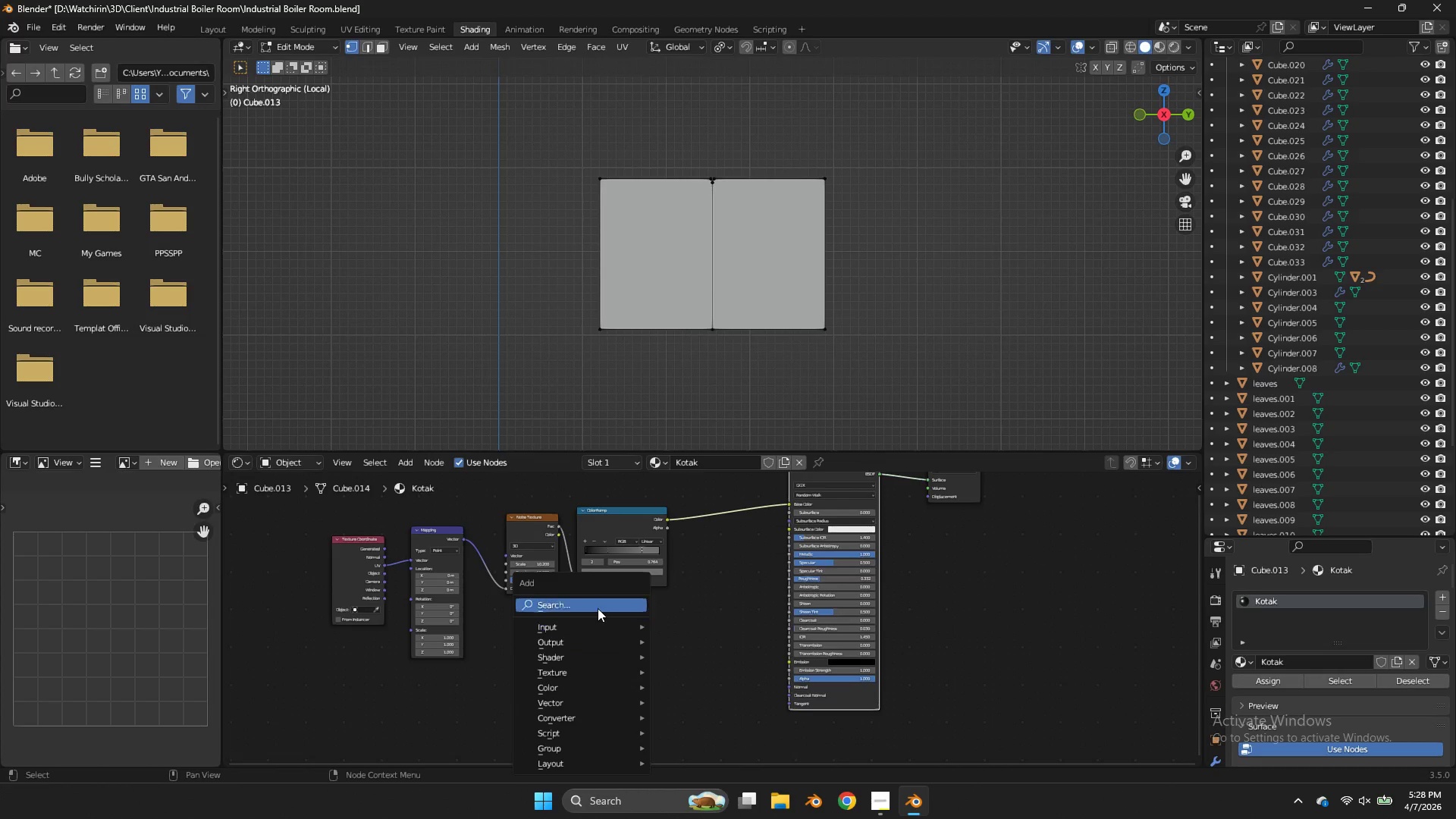 
left_click([598, 608])
 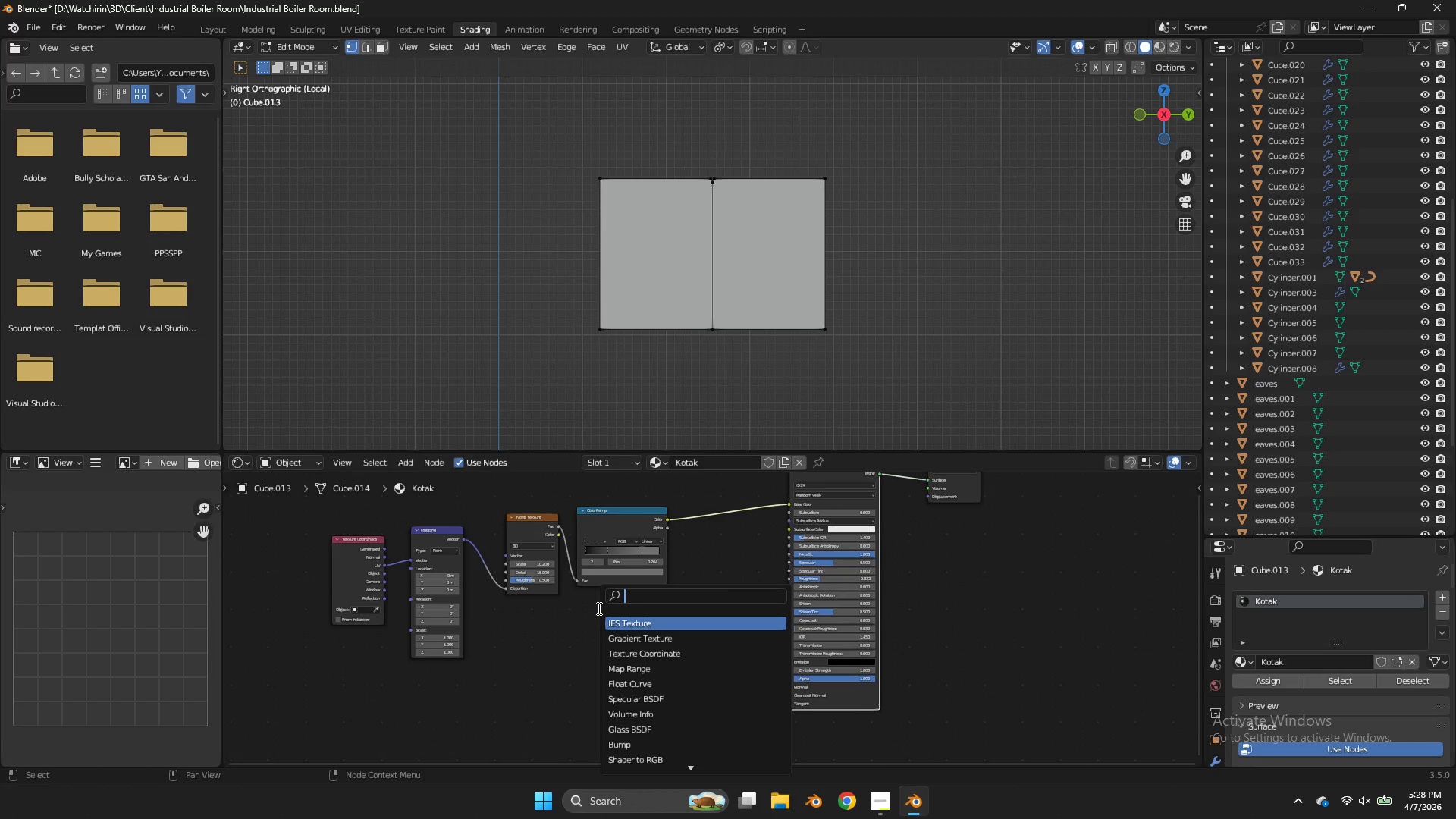 
type(image)
 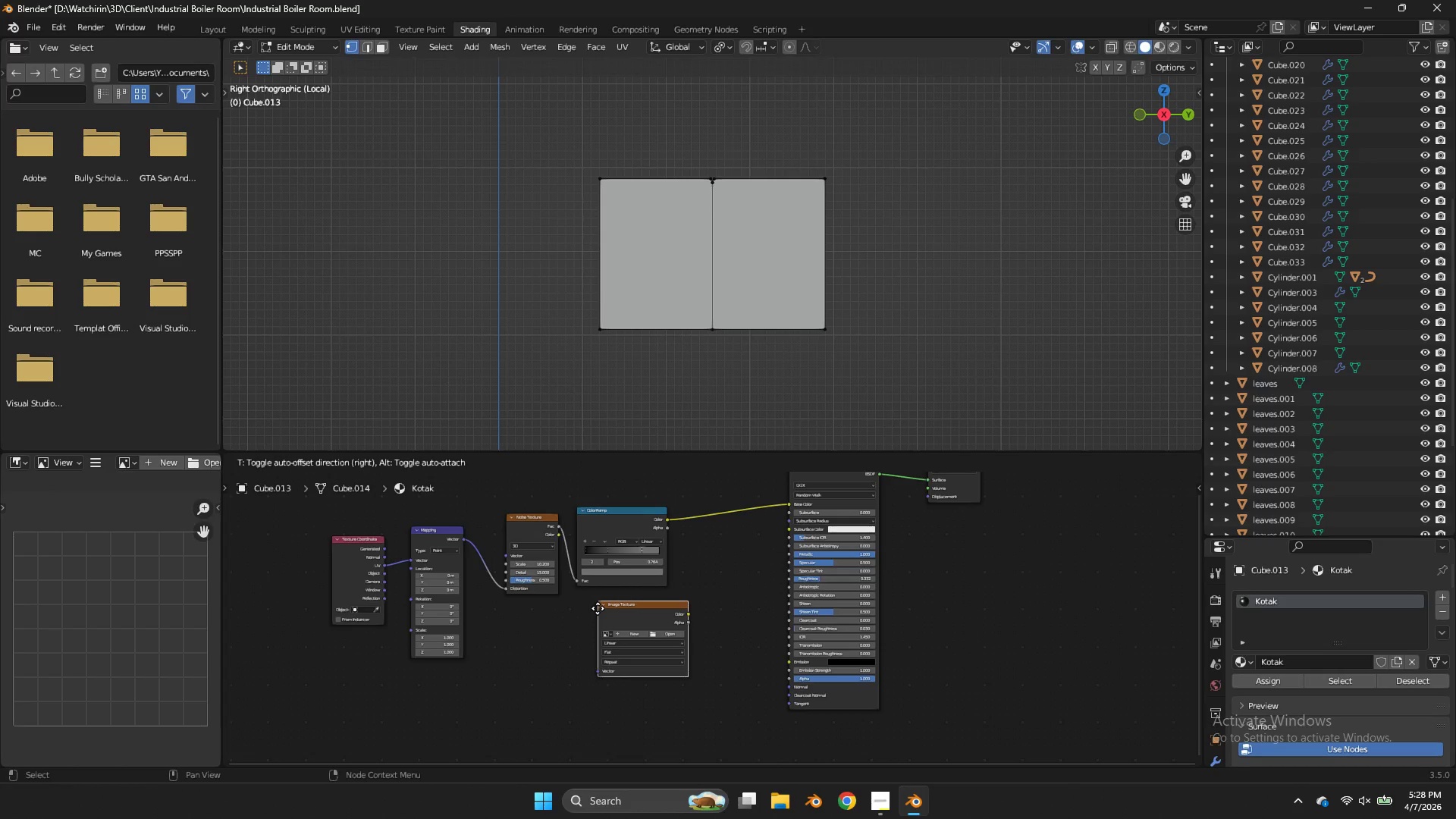 
key(Enter)
 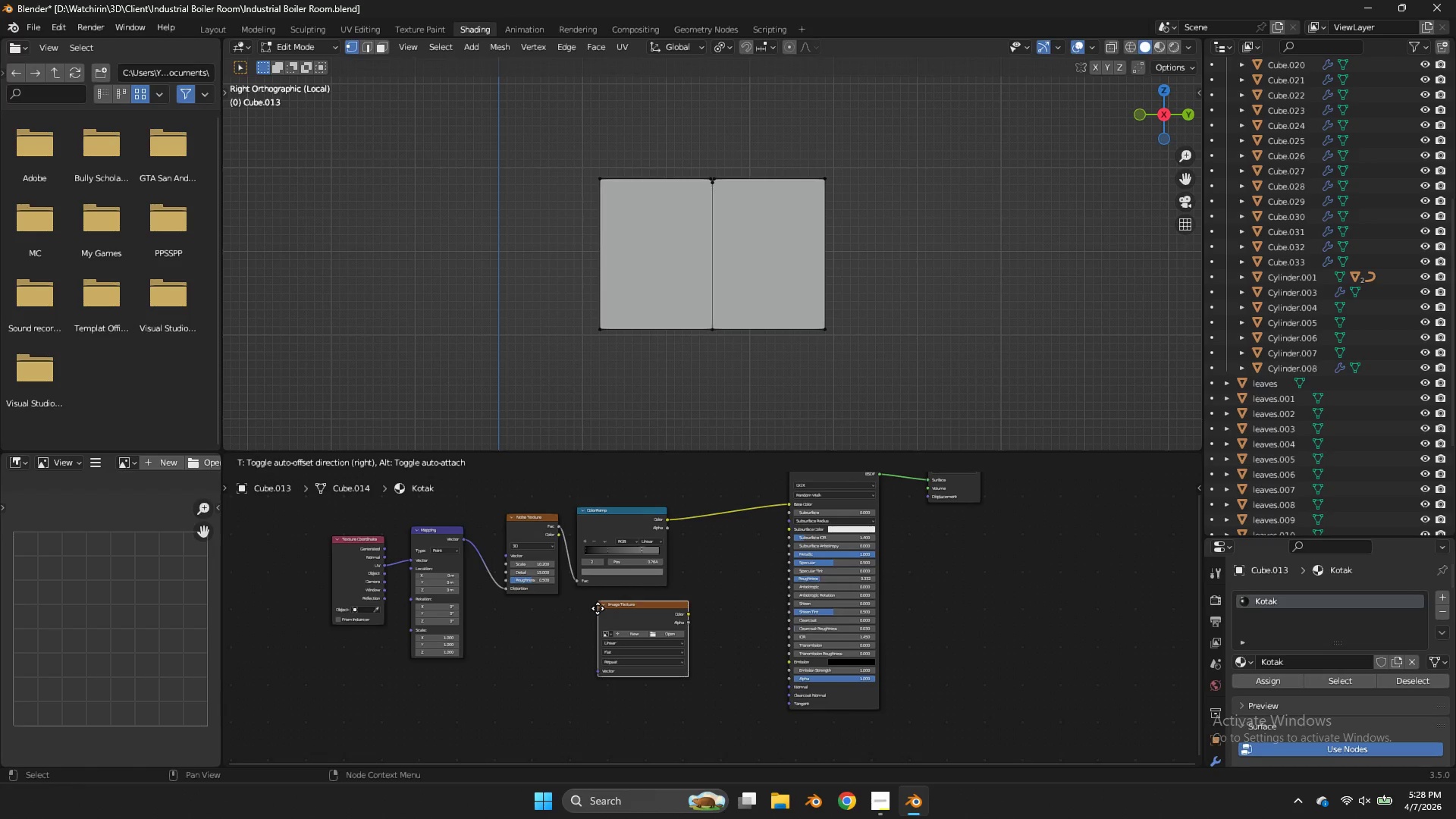 
left_click([546, 628])
 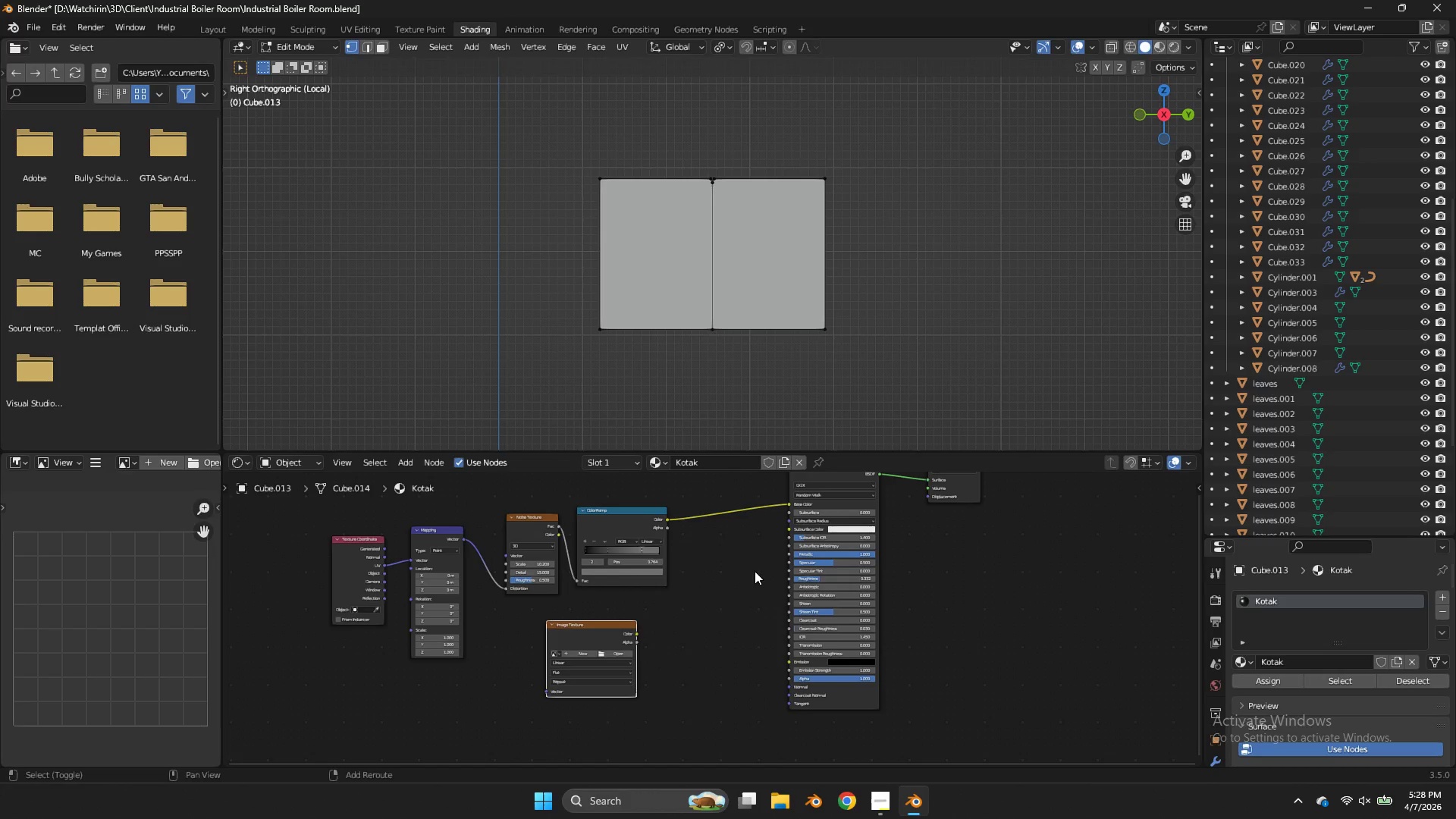 
type(Amix)
 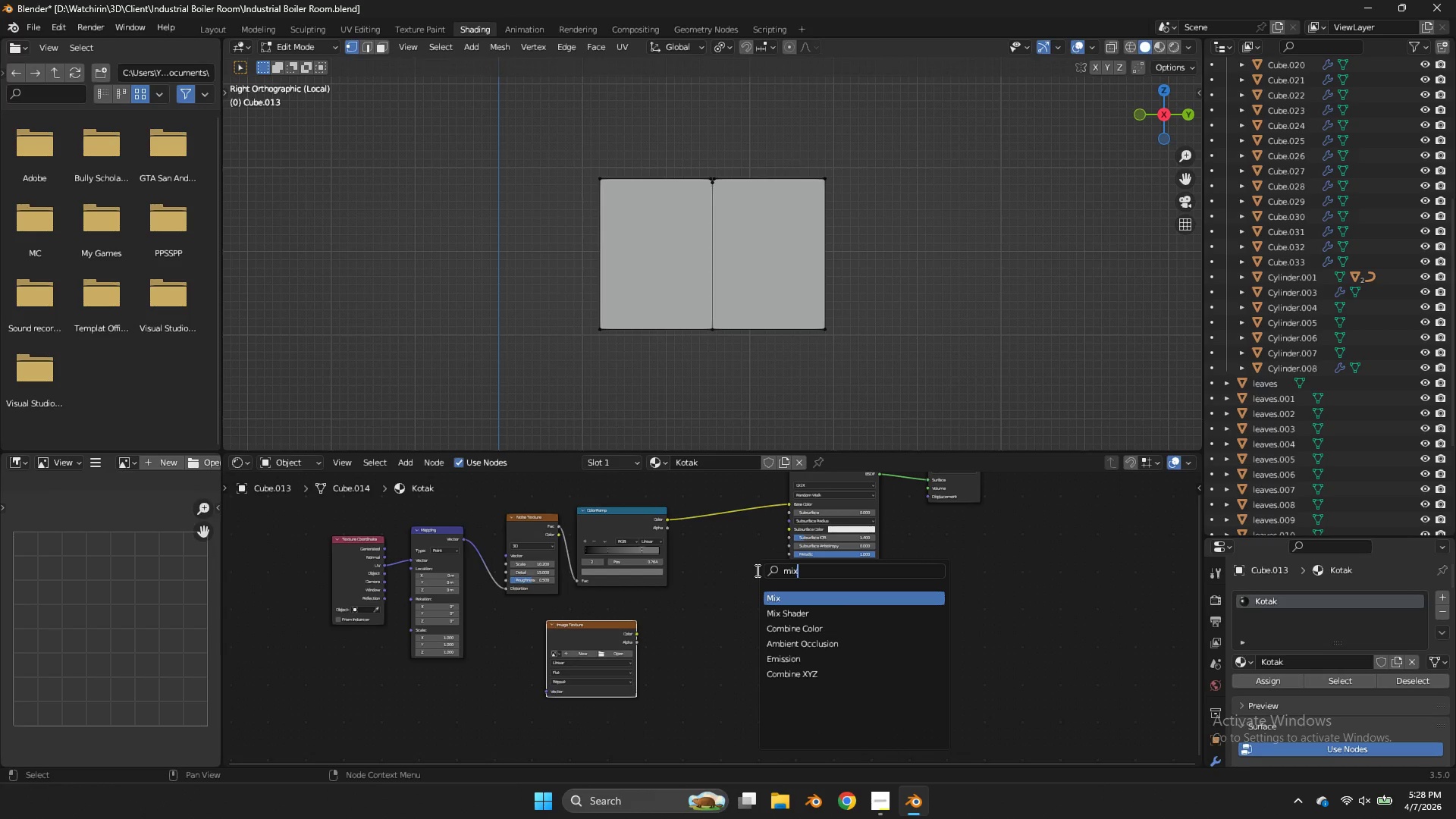 
key(Enter)
 